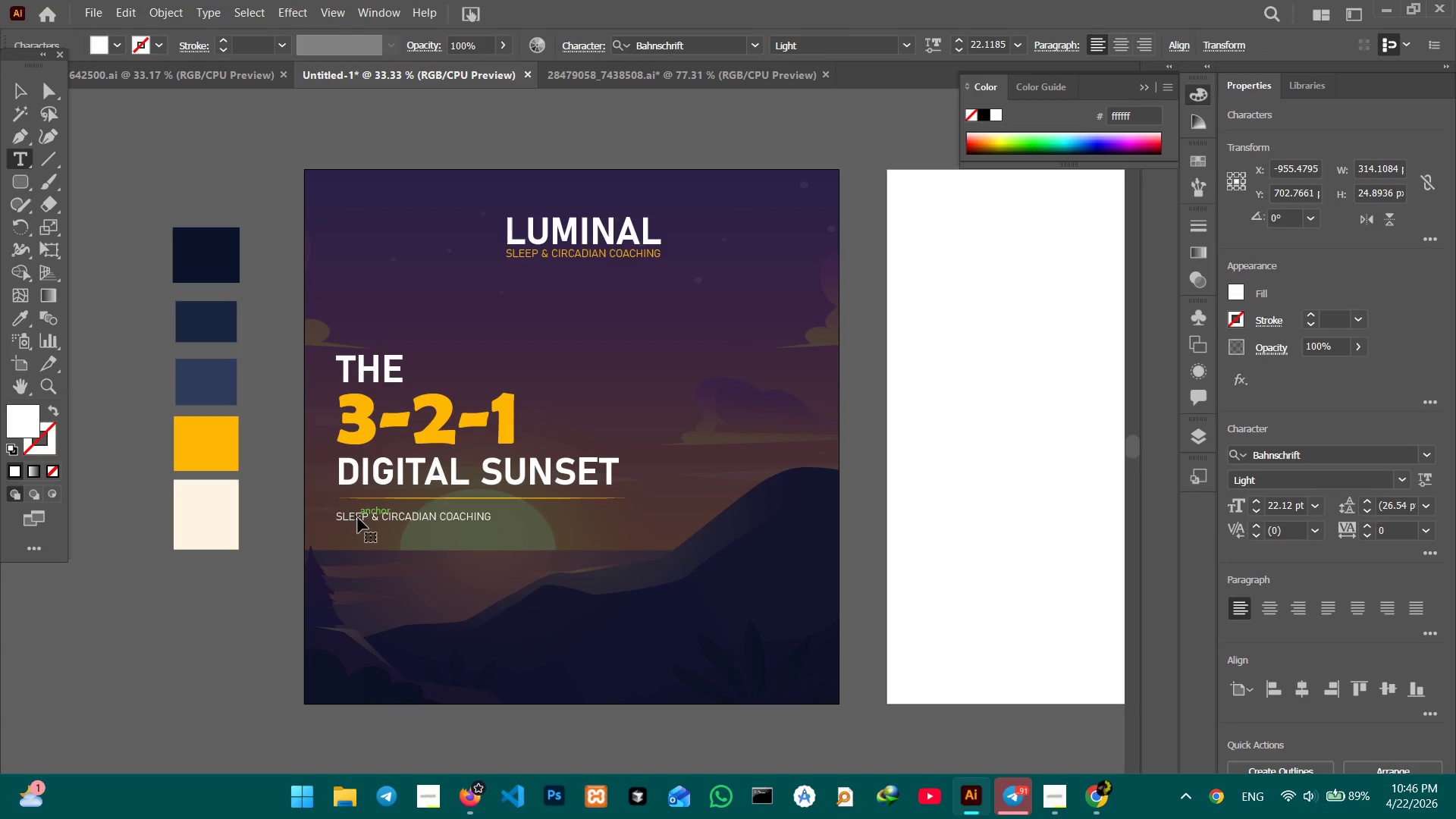 
triple_click([358, 518])
 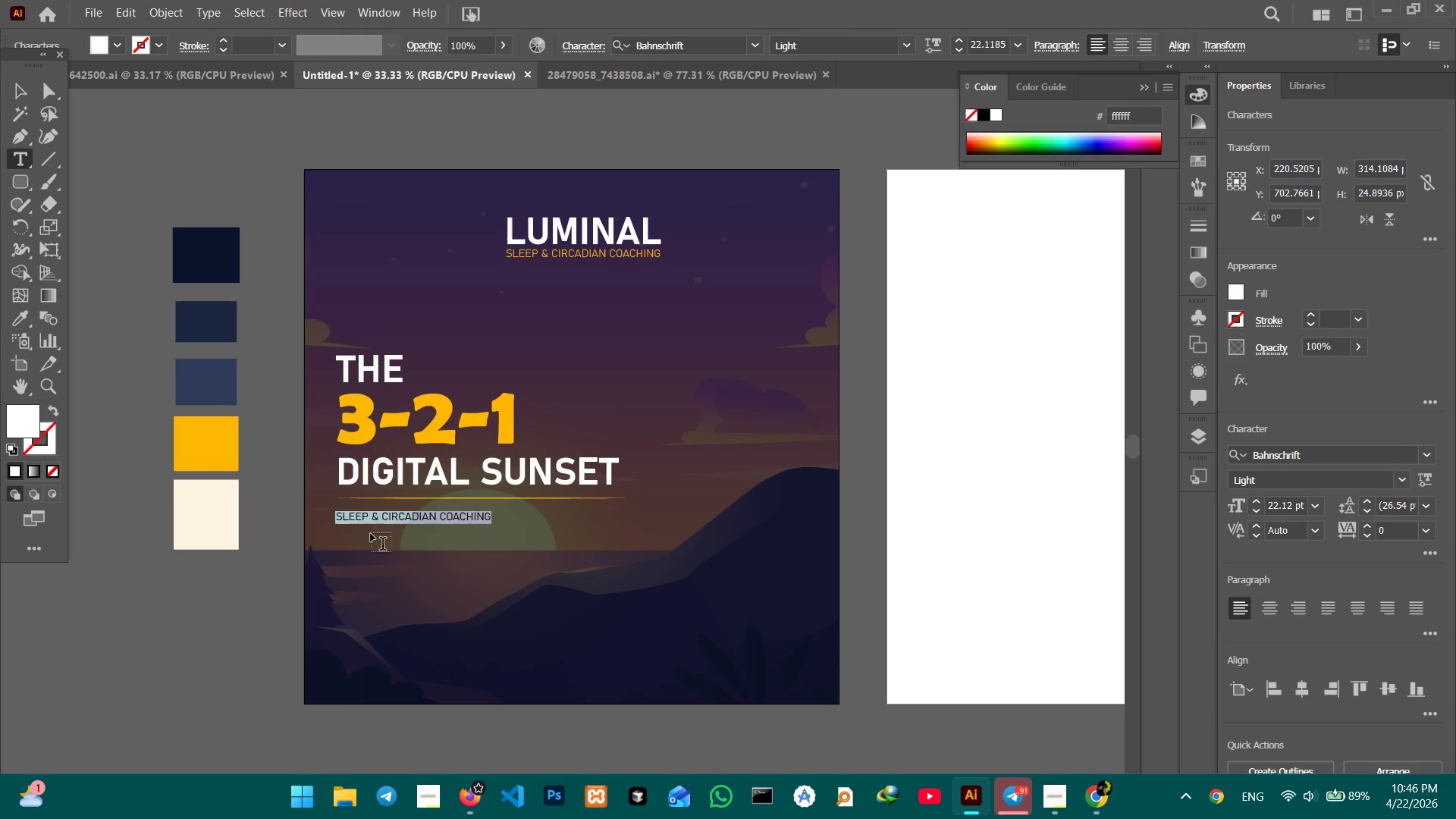 
key(A)
 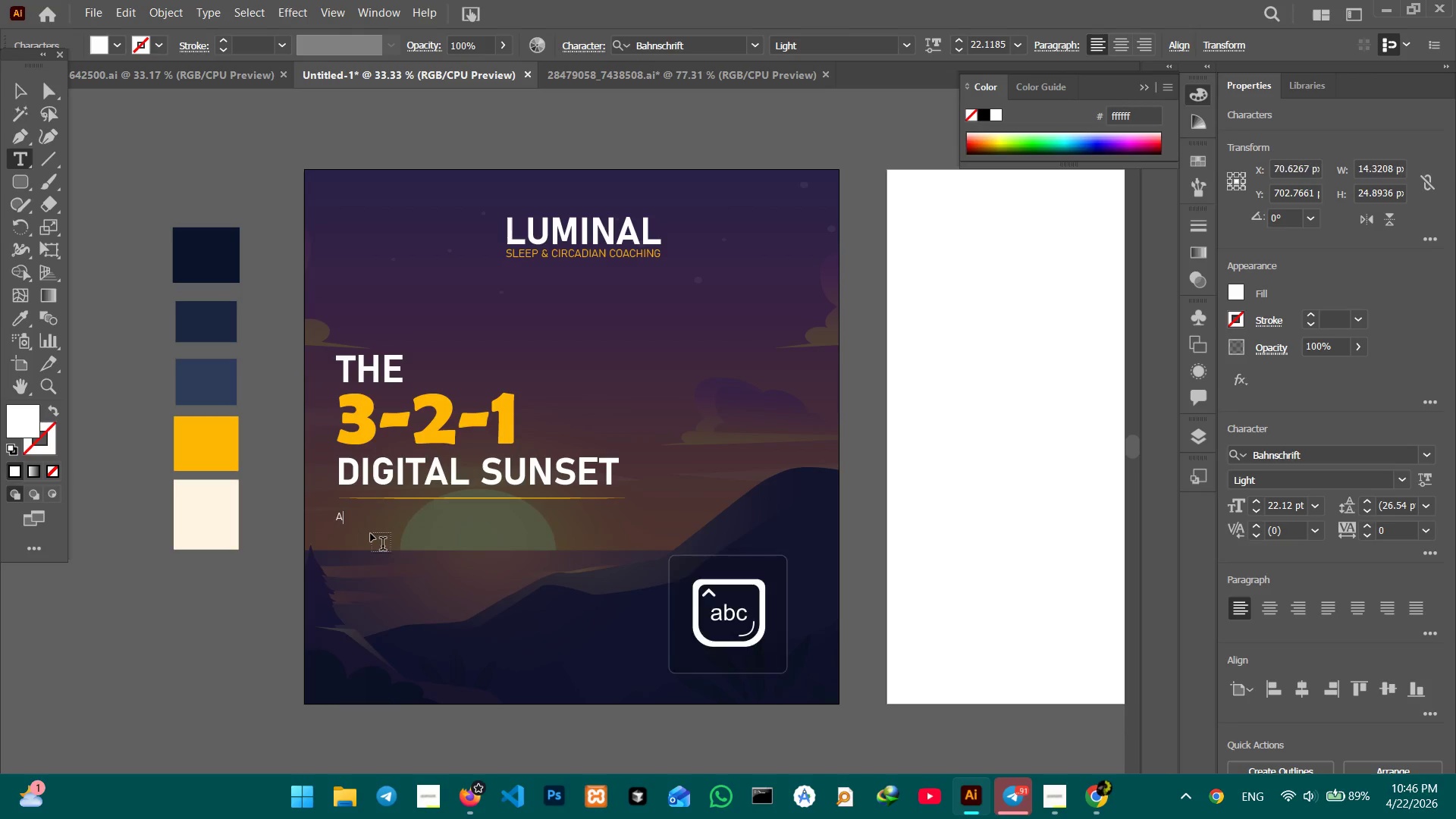 
key(CapsLock)
 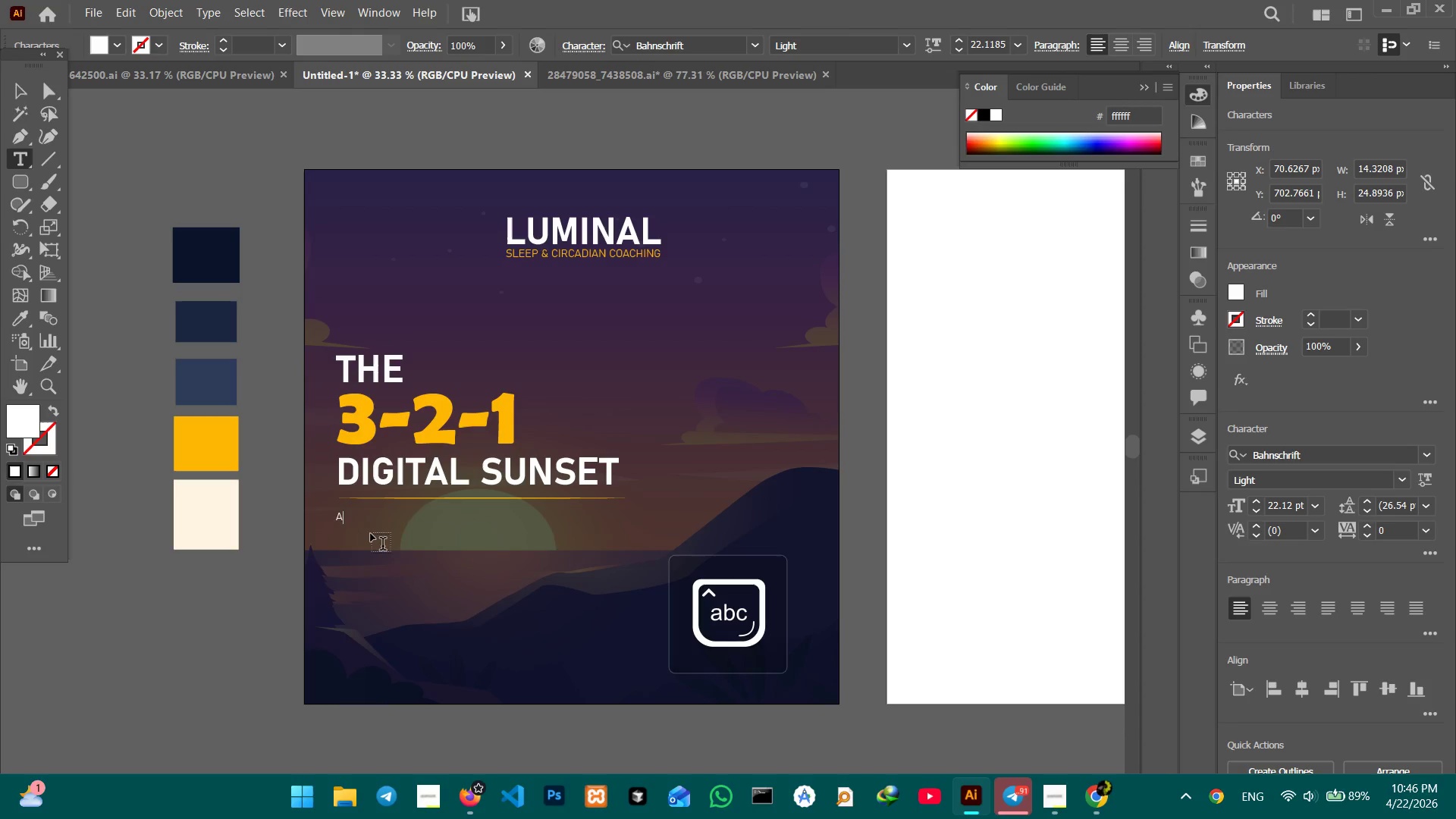 
key(Space)
 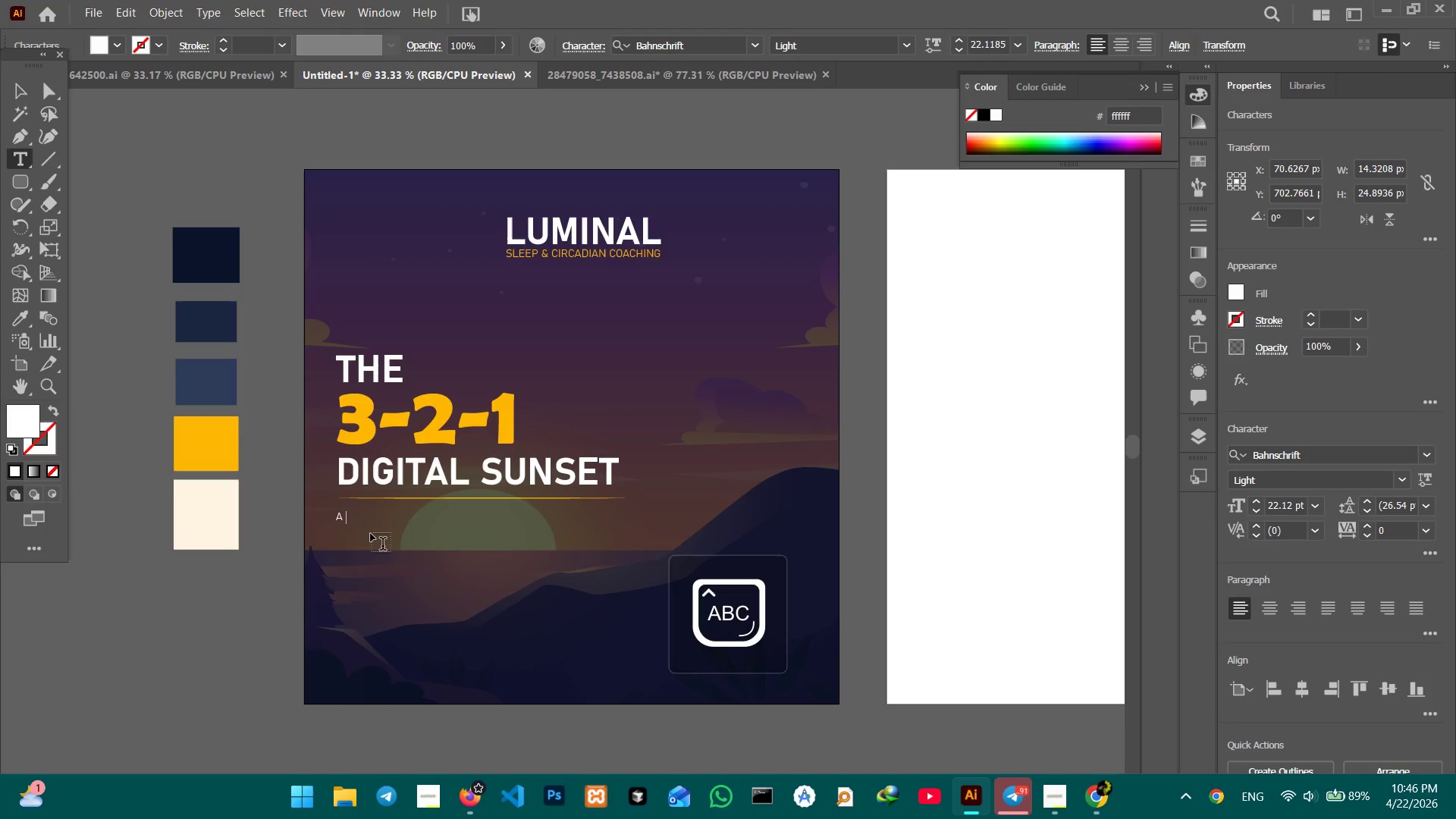 
key(CapsLock)
 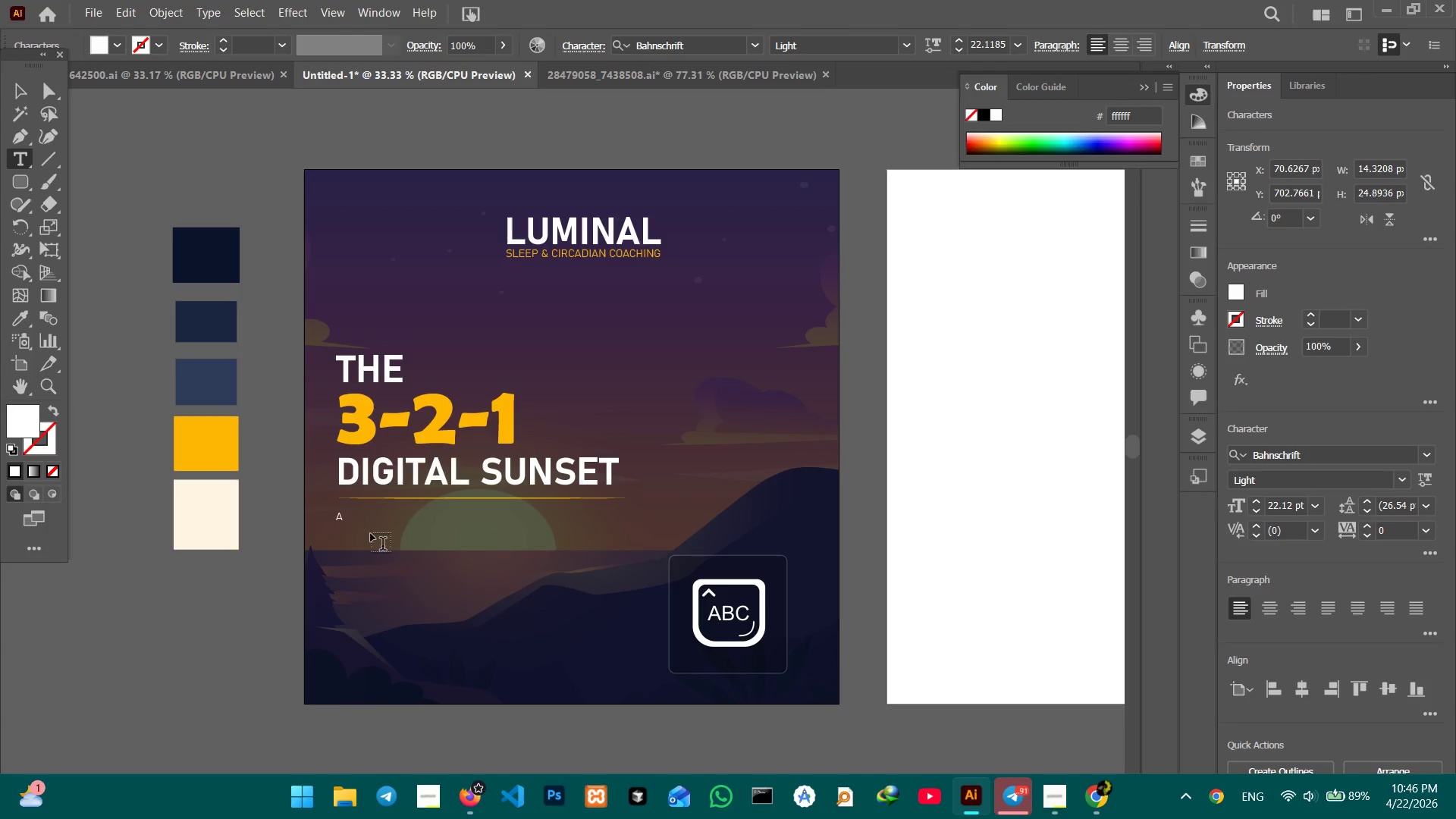 
key(S)
 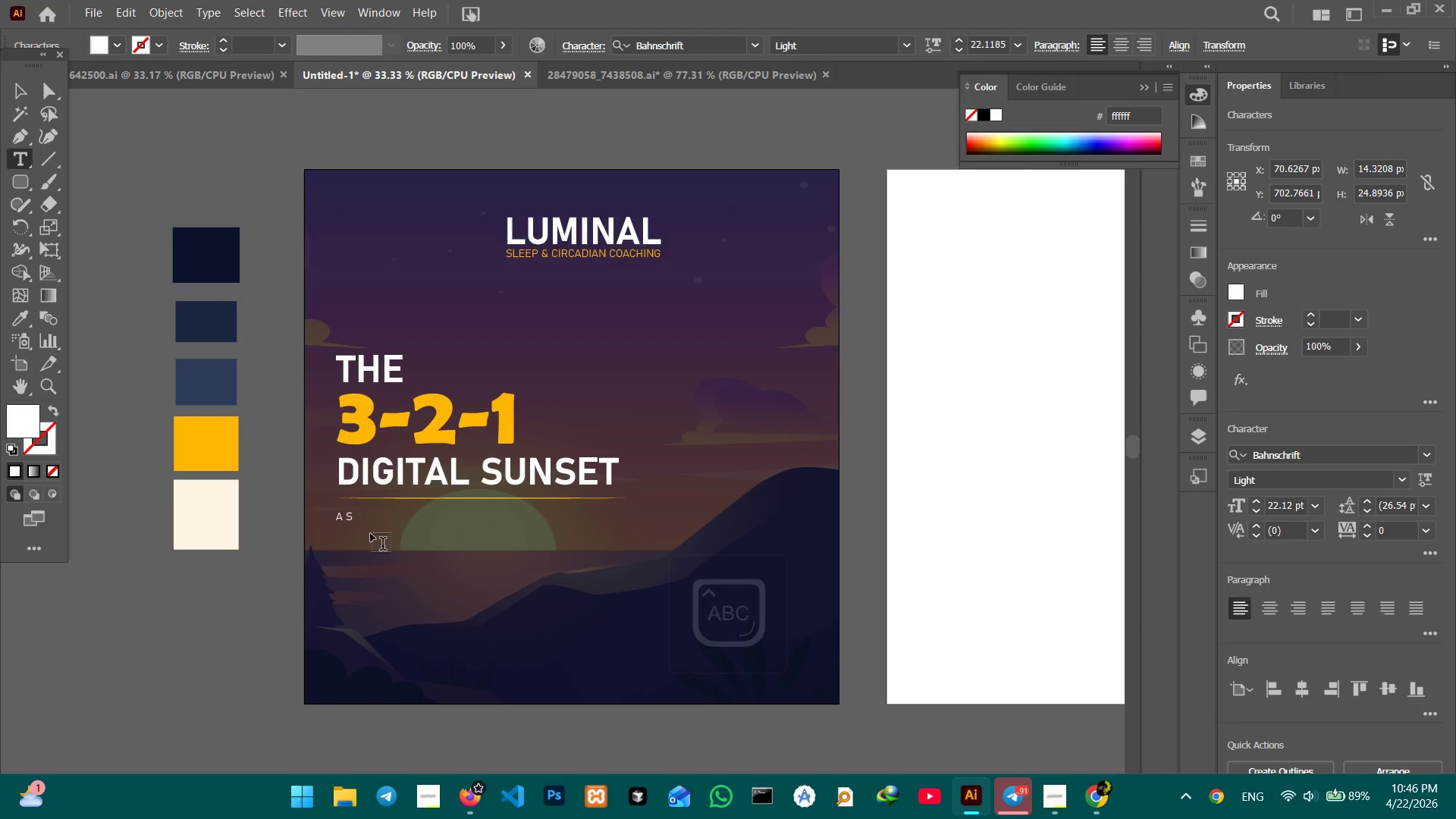 
wait(8.25)
 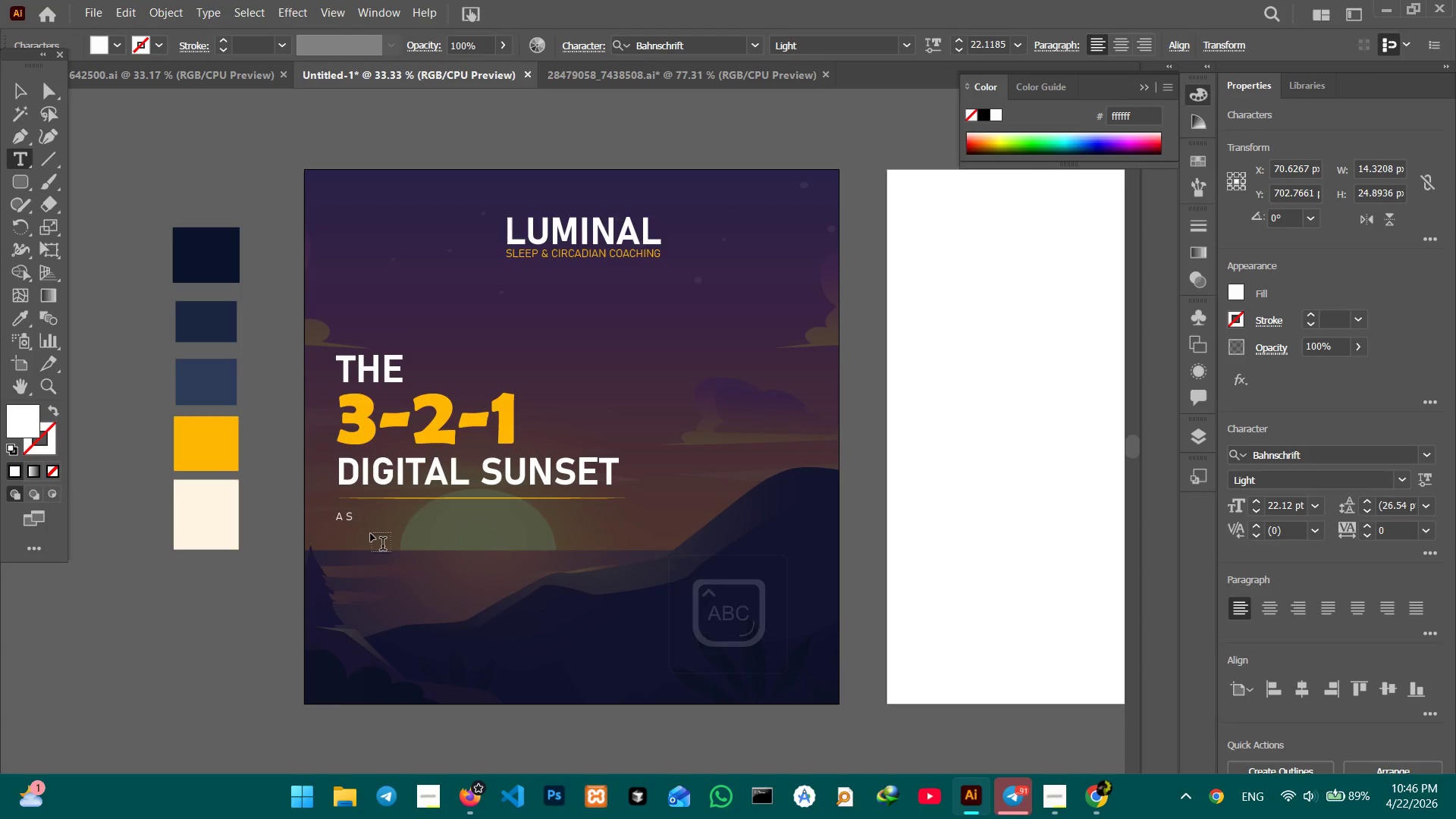 
type(IMPLR)
key(Backspace)
key(Backspace)
key(Backspace)
key(Backspace)
key(Backspace)
key(Backspace)
 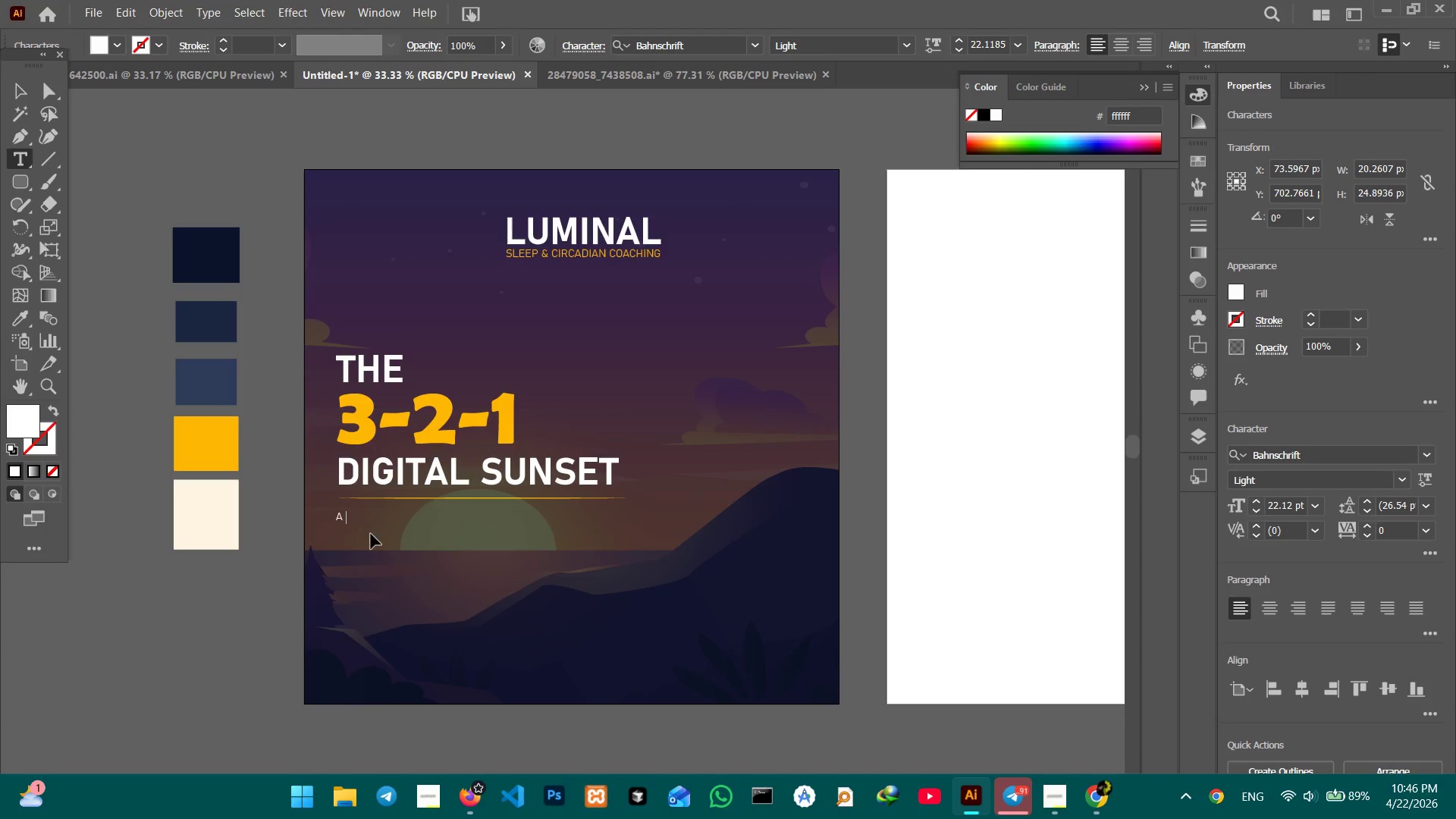 
key(Control+Equal)
 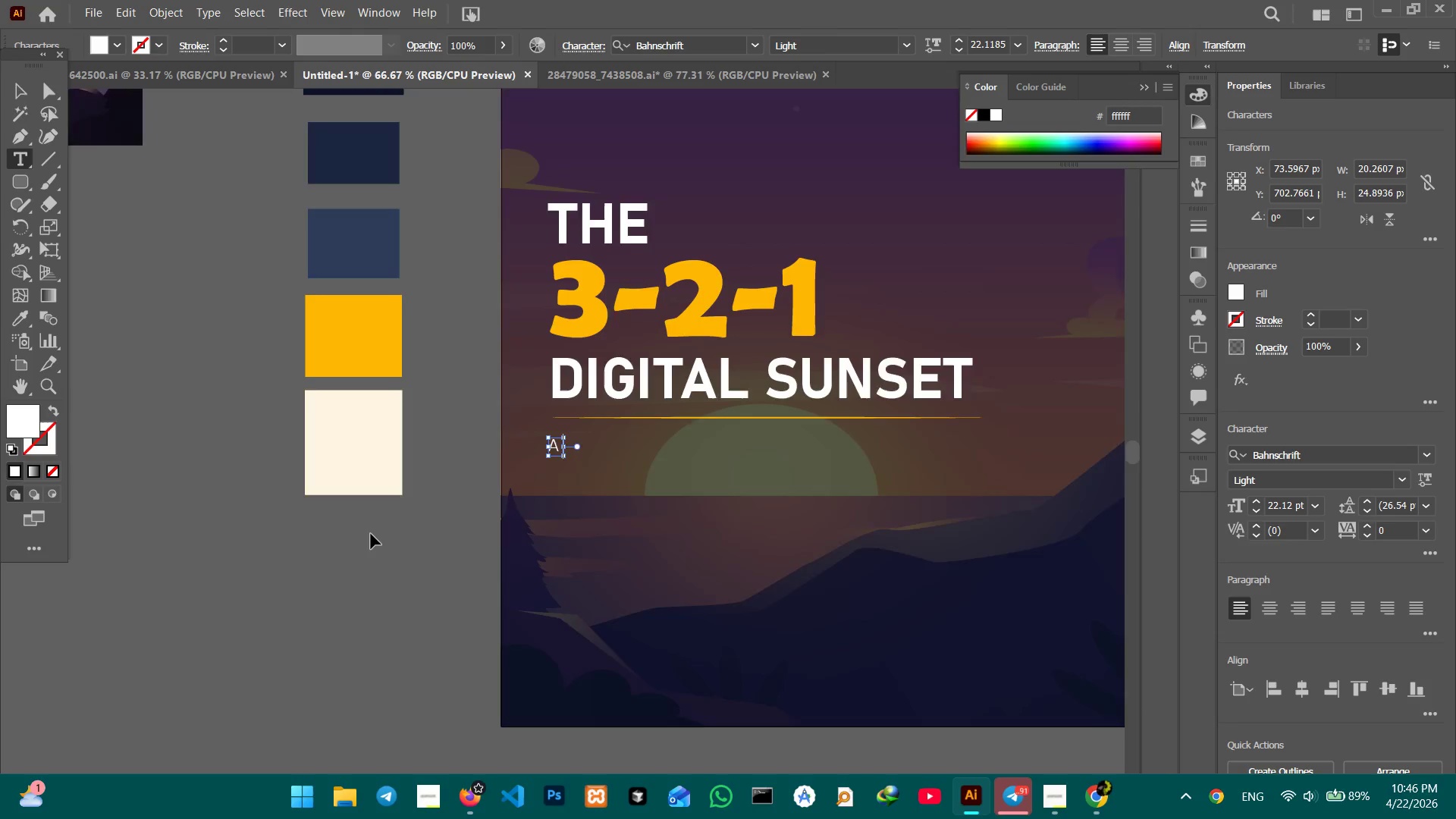 
key(Control+Equal)
 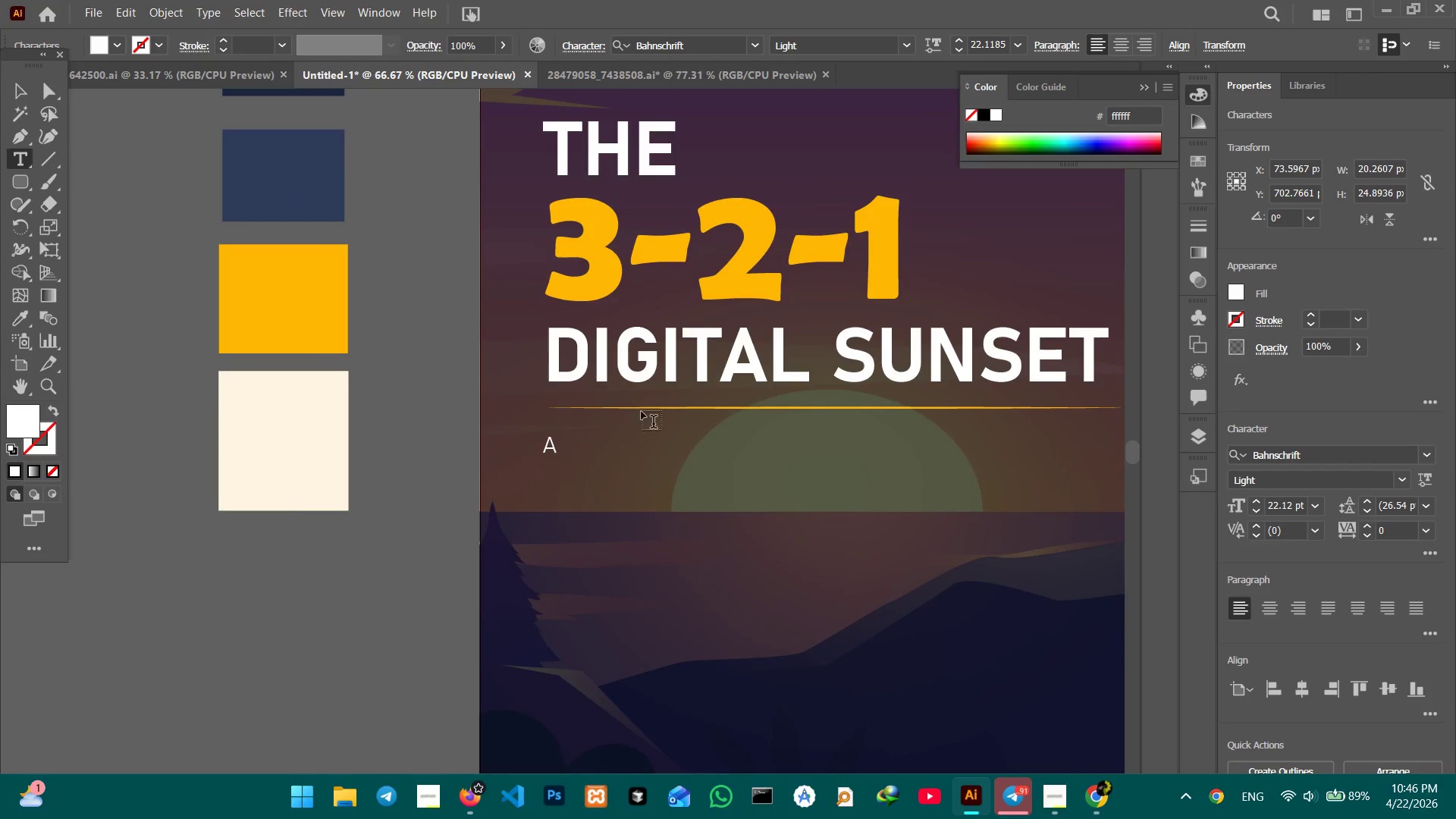 
hold_key(key=Space, duration=0.42)
 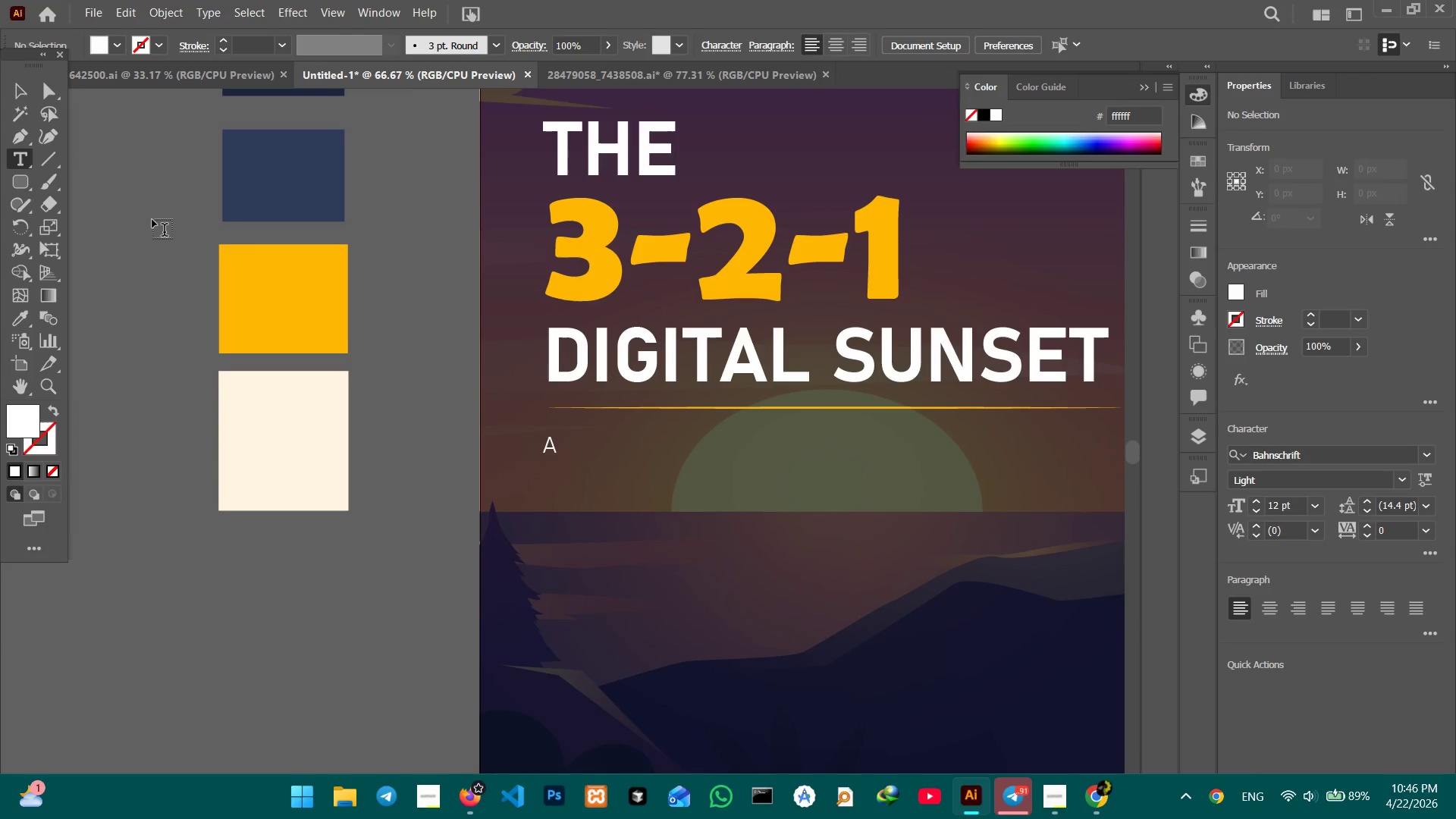 
left_click([687, 460])
 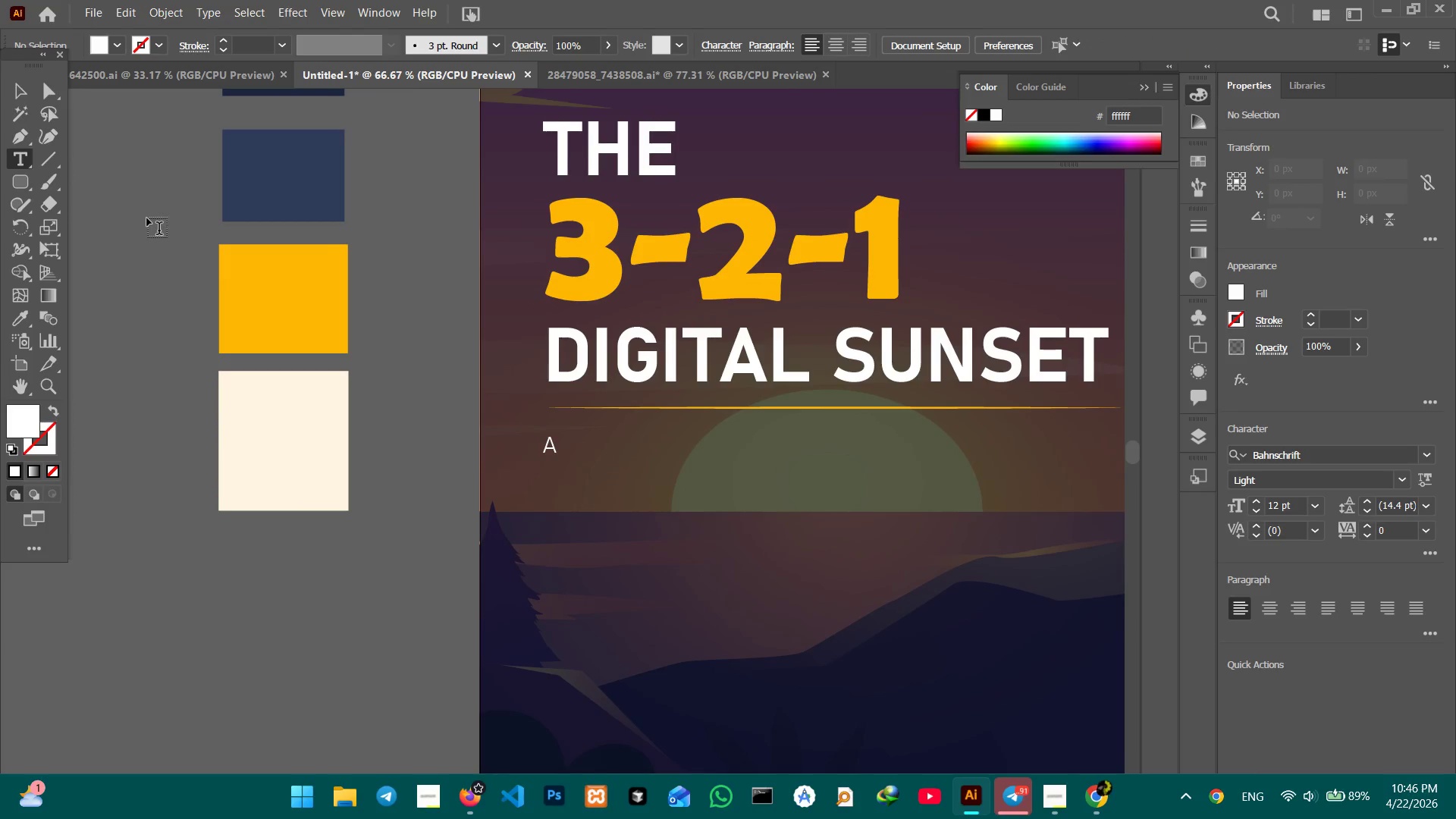 
key(Control+Z)
 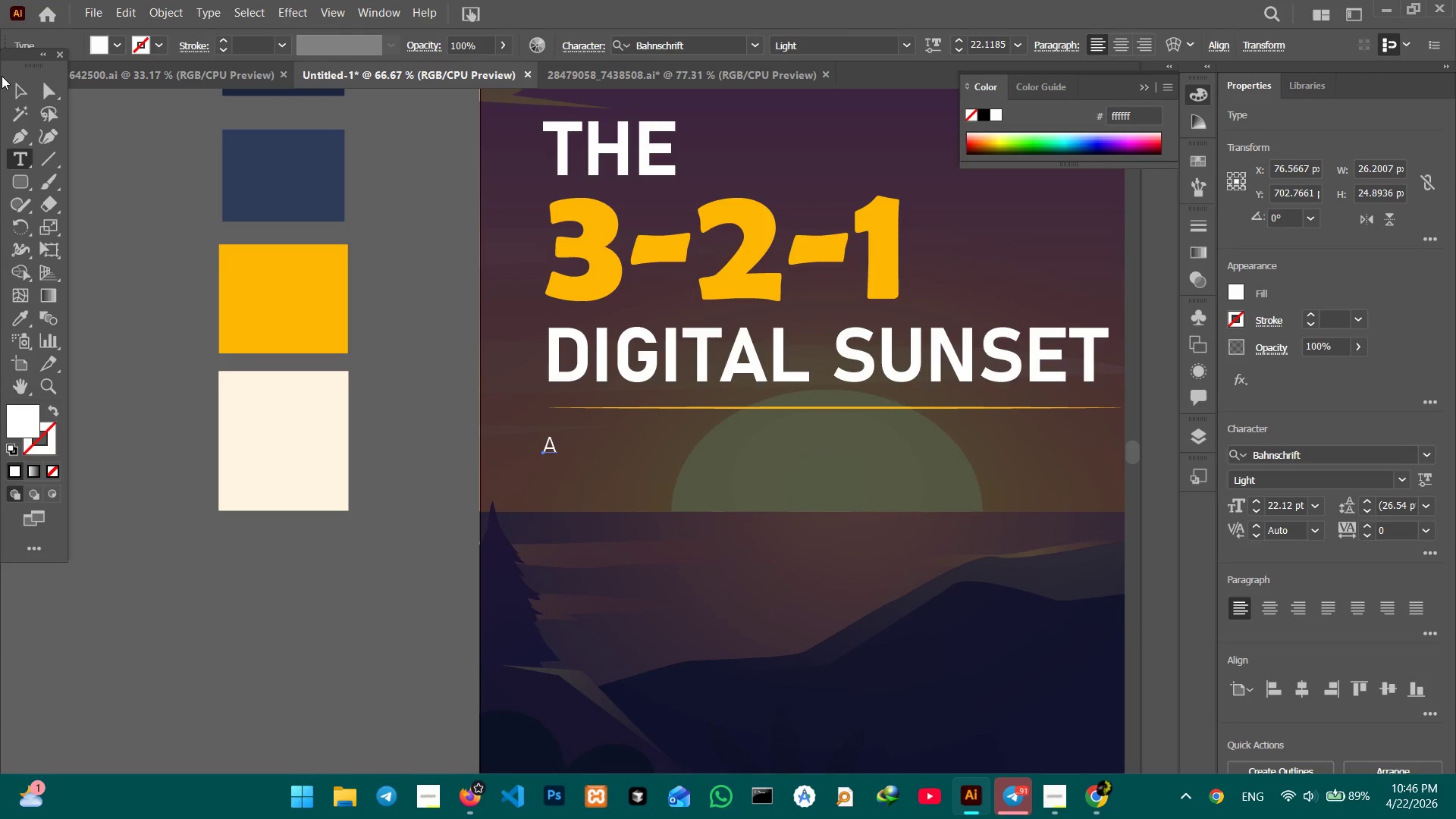 
double_click([9, 89])
 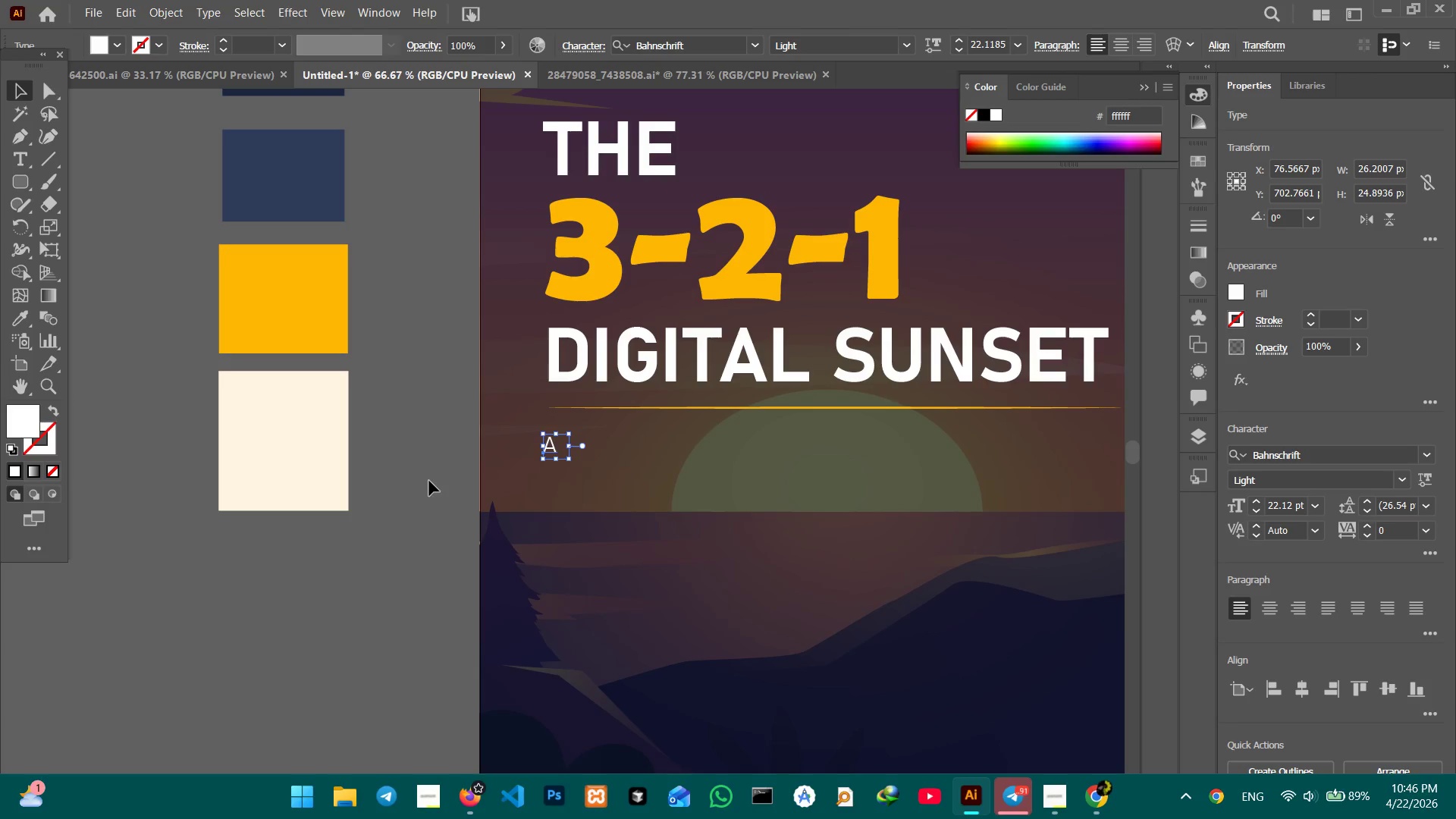 
hold_key(key=Space, duration=1.25)
 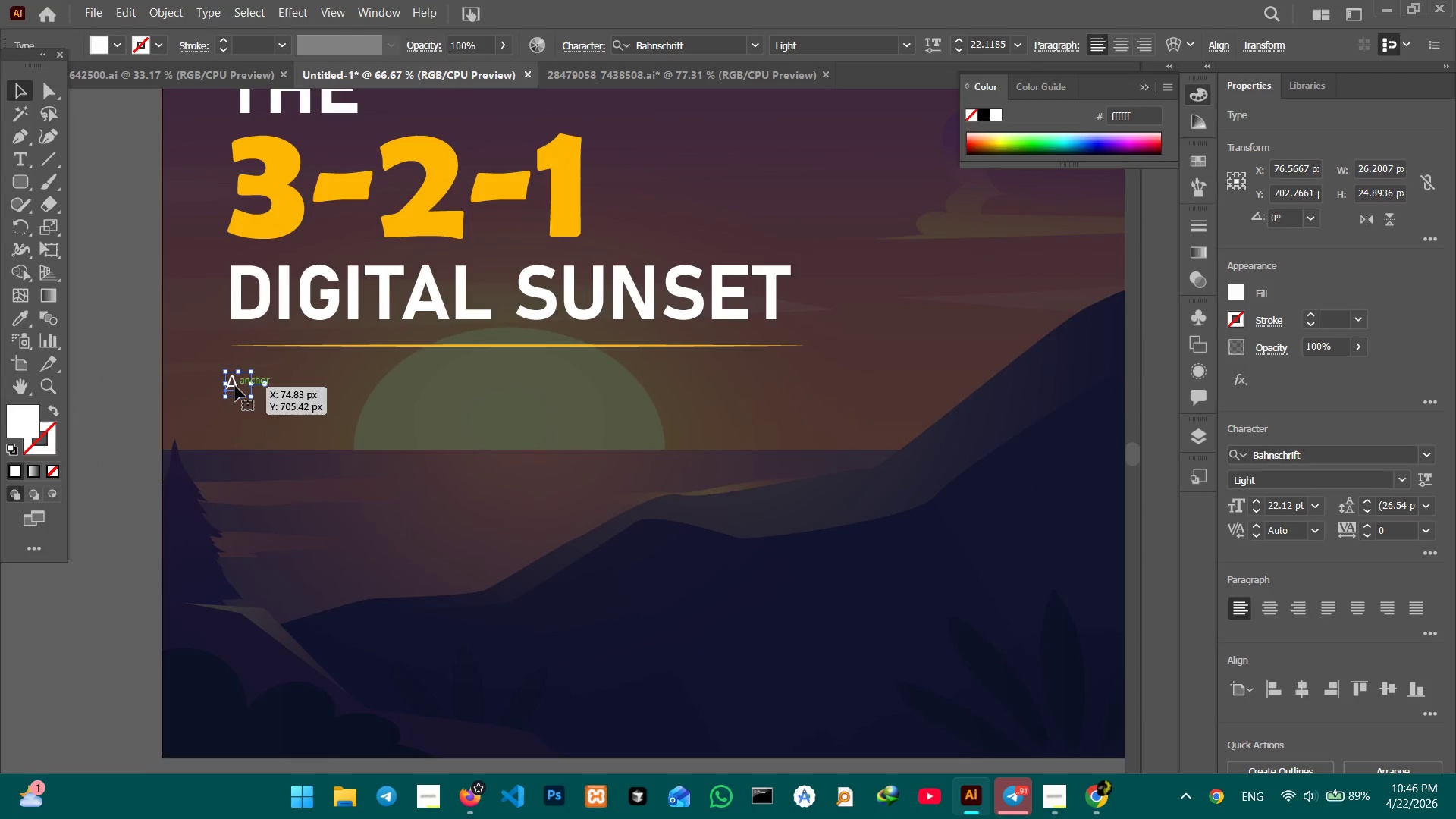 
left_click_drag(start_coordinate=[514, 531], to_coordinate=[195, 468])
 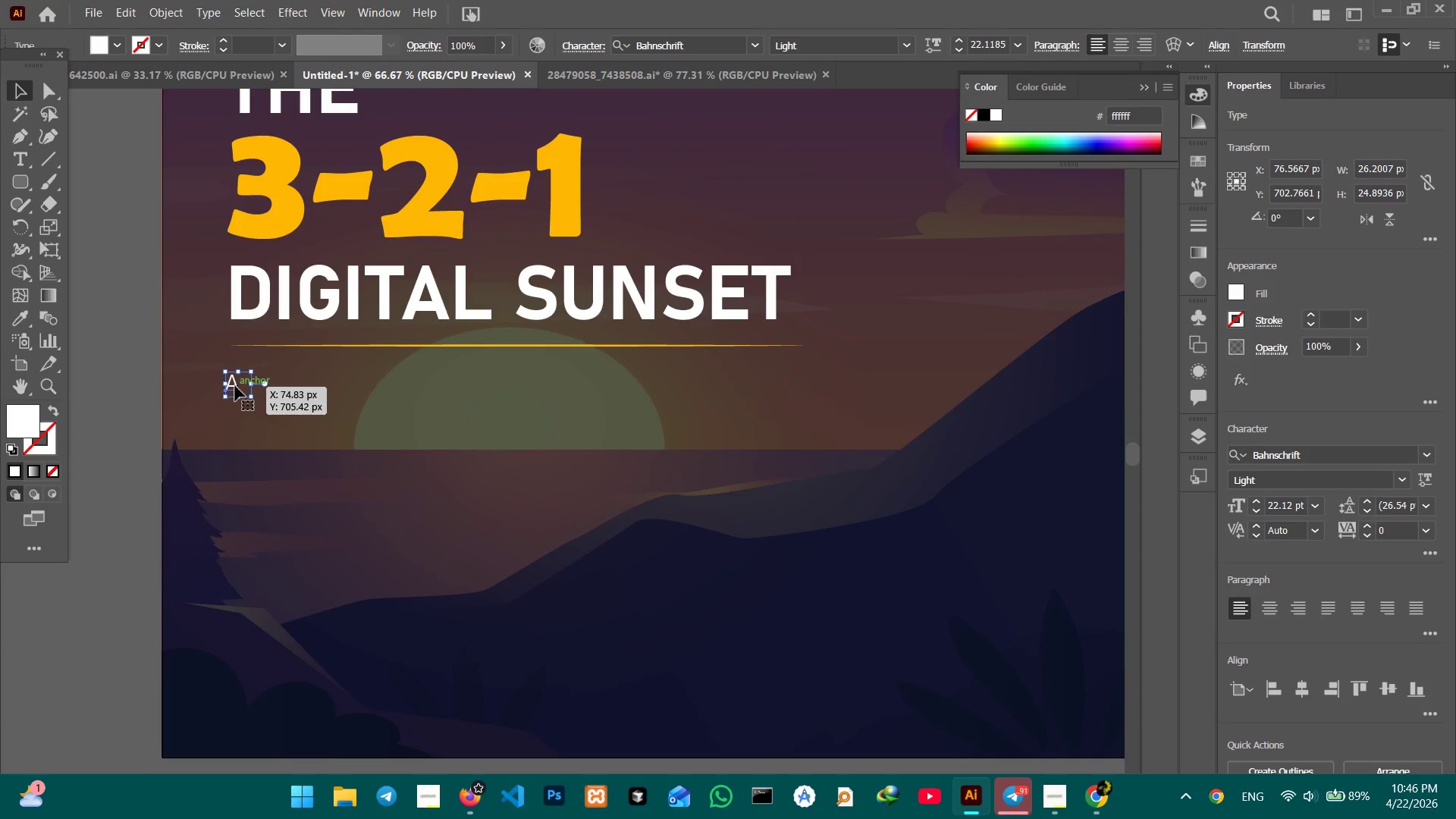 
double_click([235, 386])
 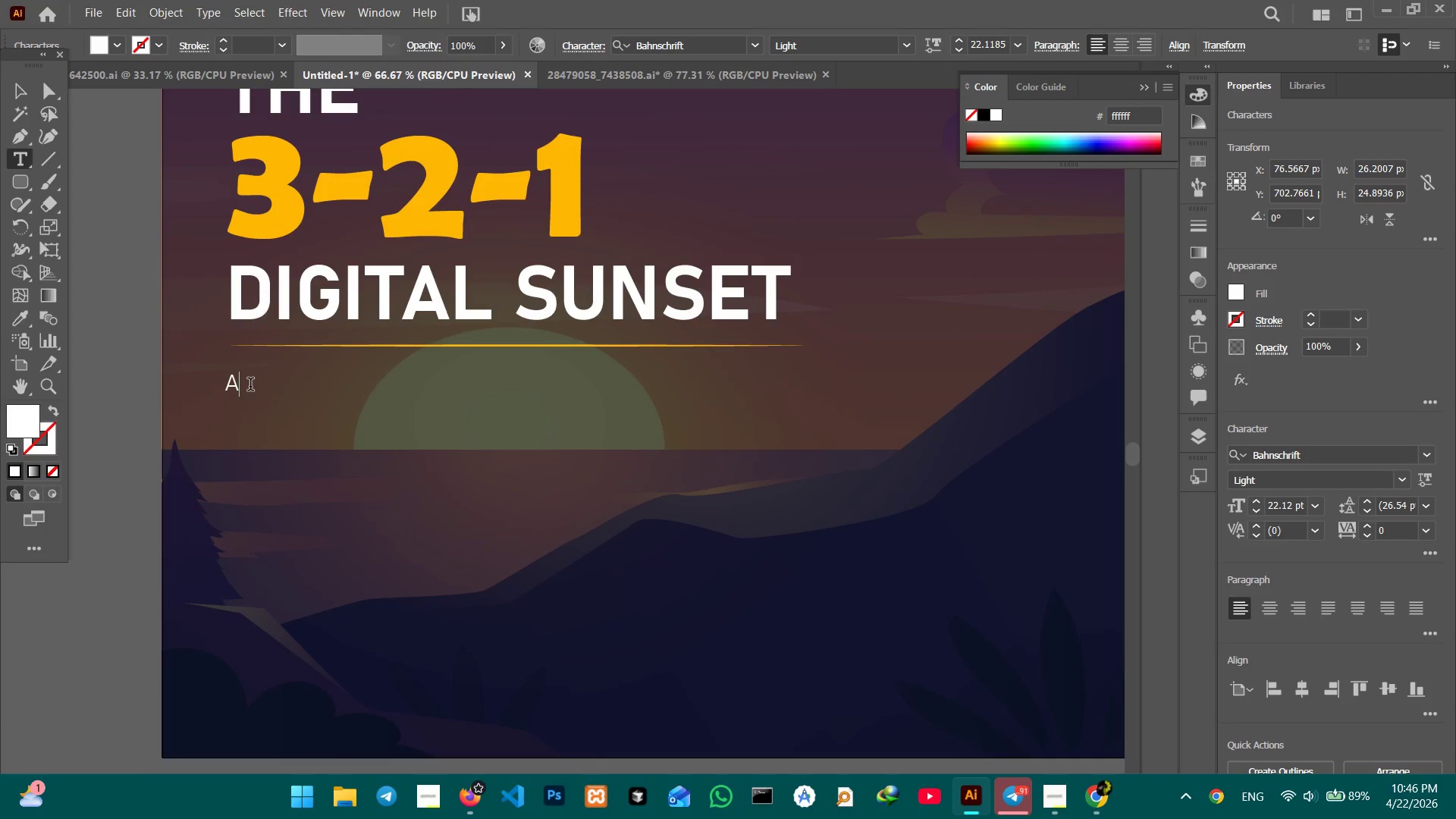 
type( Simpple)
key(Backspace)
key(Backspace)
key(Backspace)
type(le evening routine for better sleep.)
 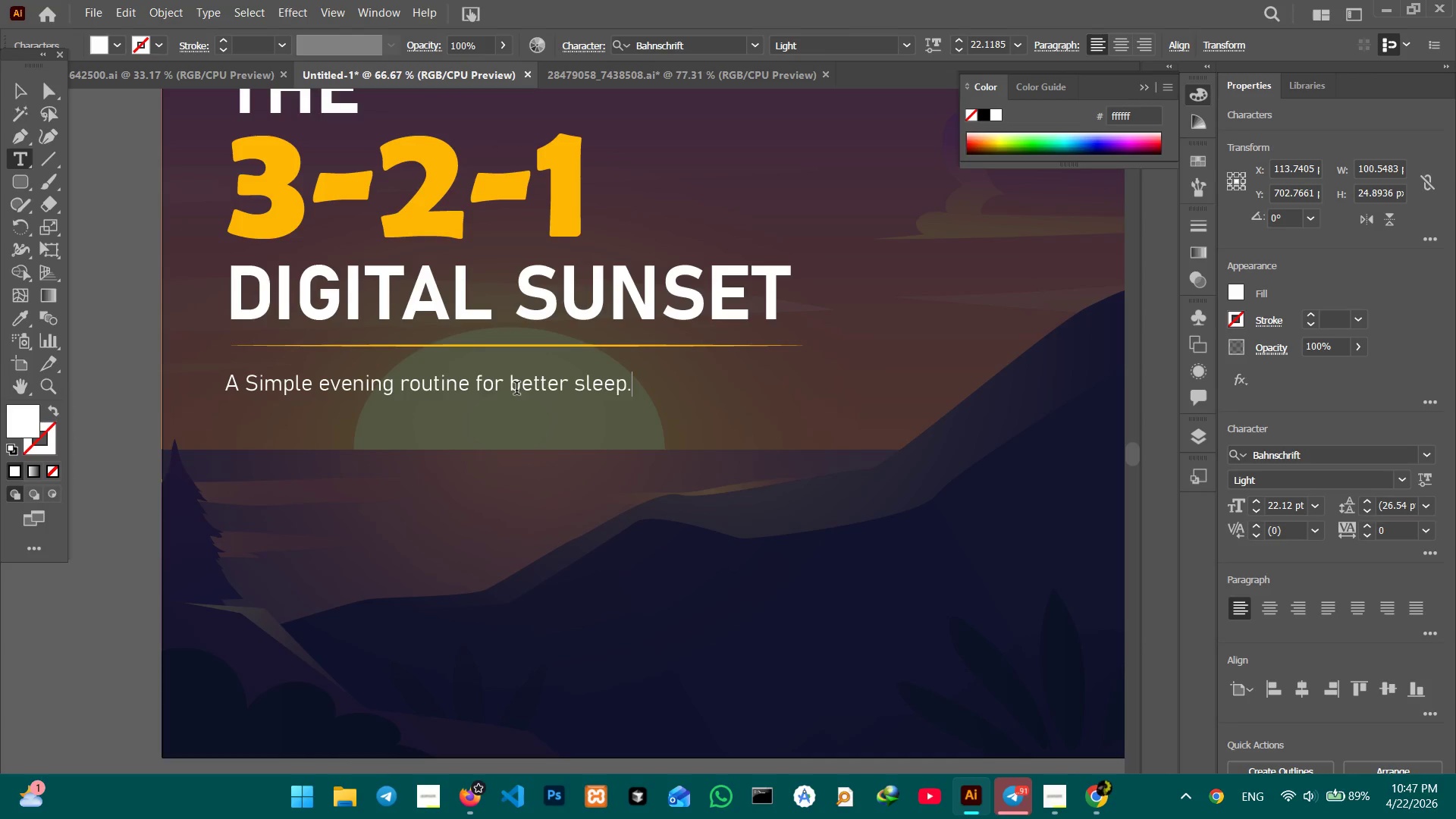 
left_click_drag(start_coordinate=[513, 390], to_coordinate=[628, 388])
 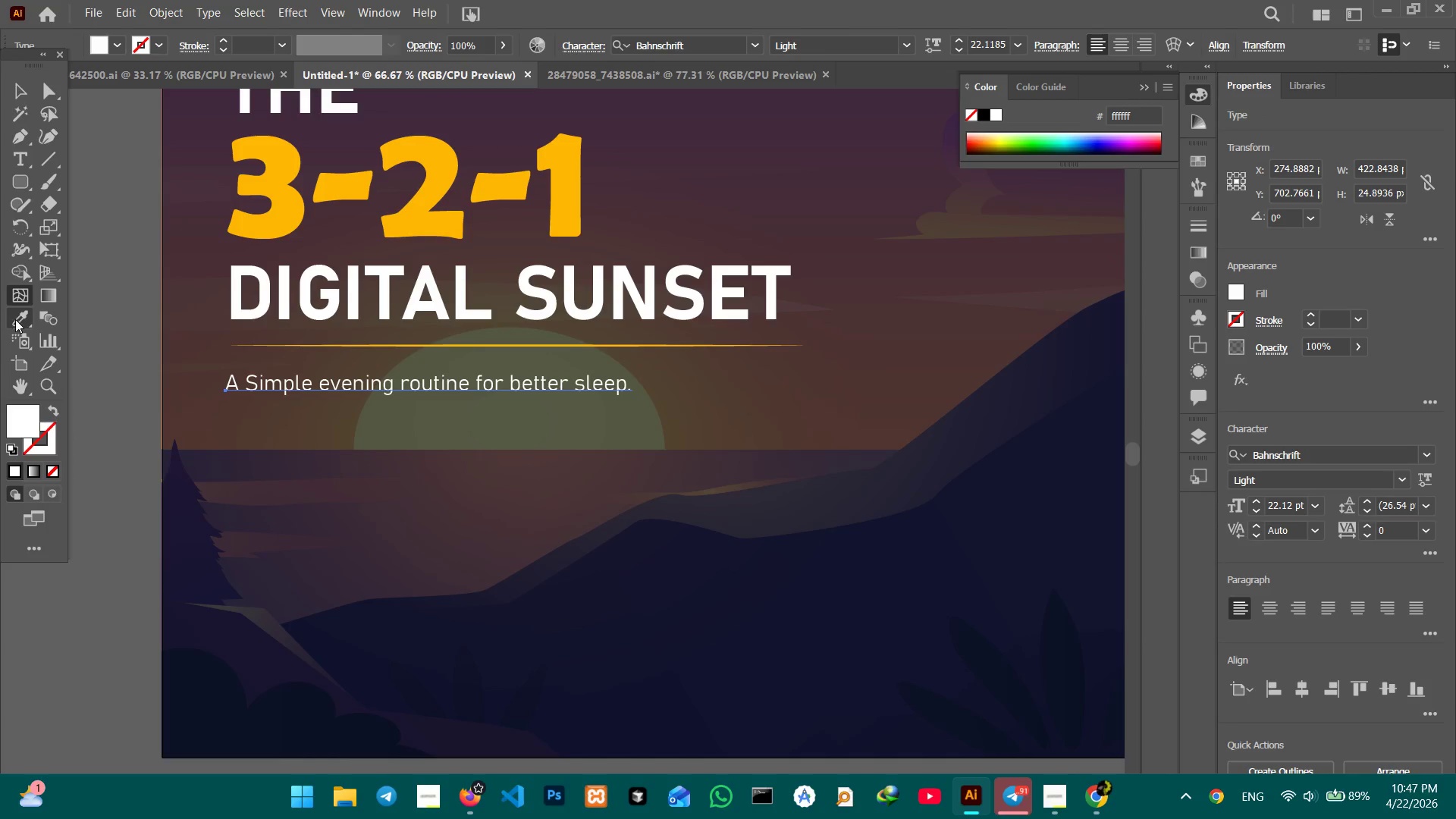 
double_click([15, 319])
 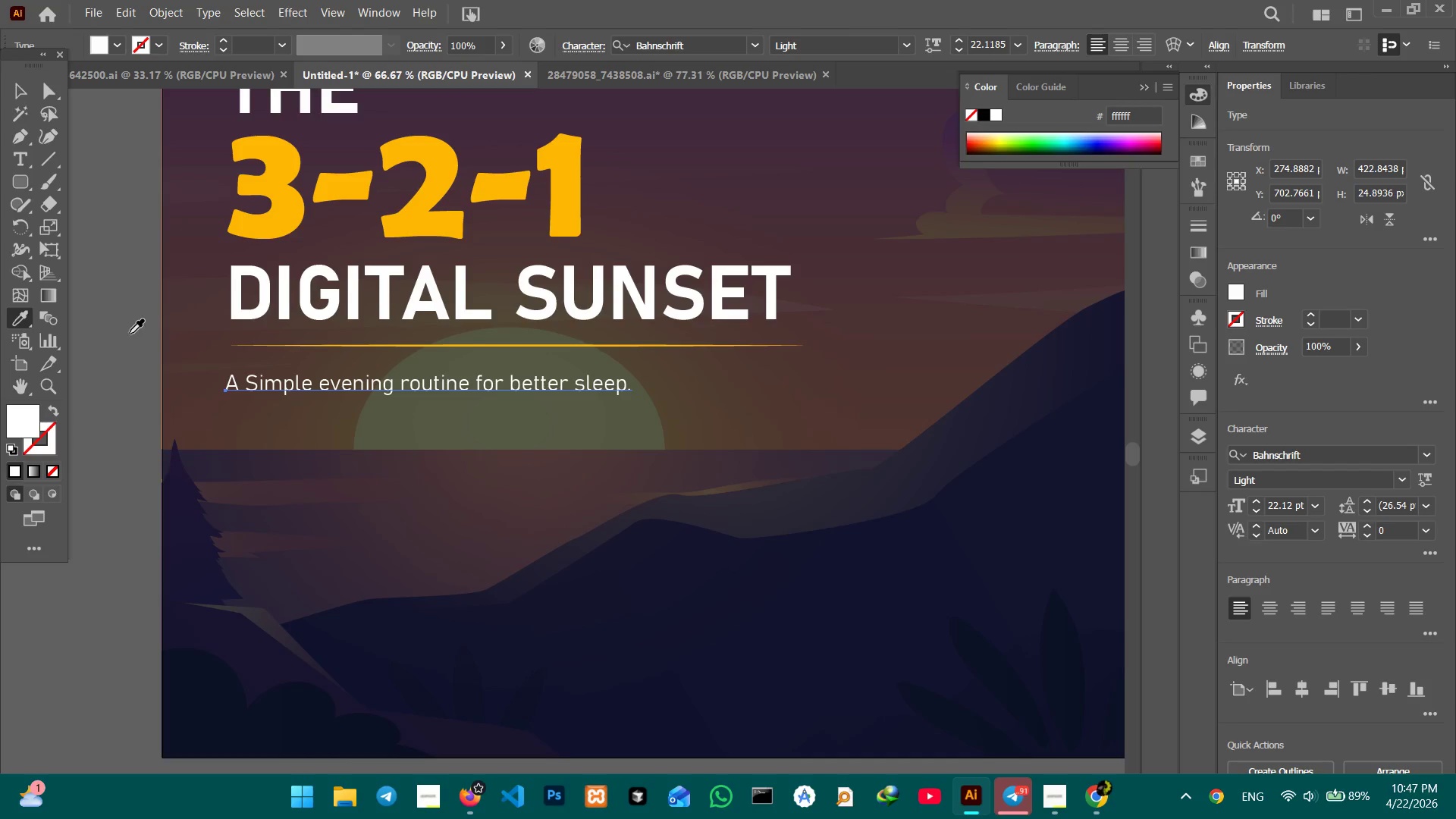 
hold_key(key=Space, duration=0.72)
 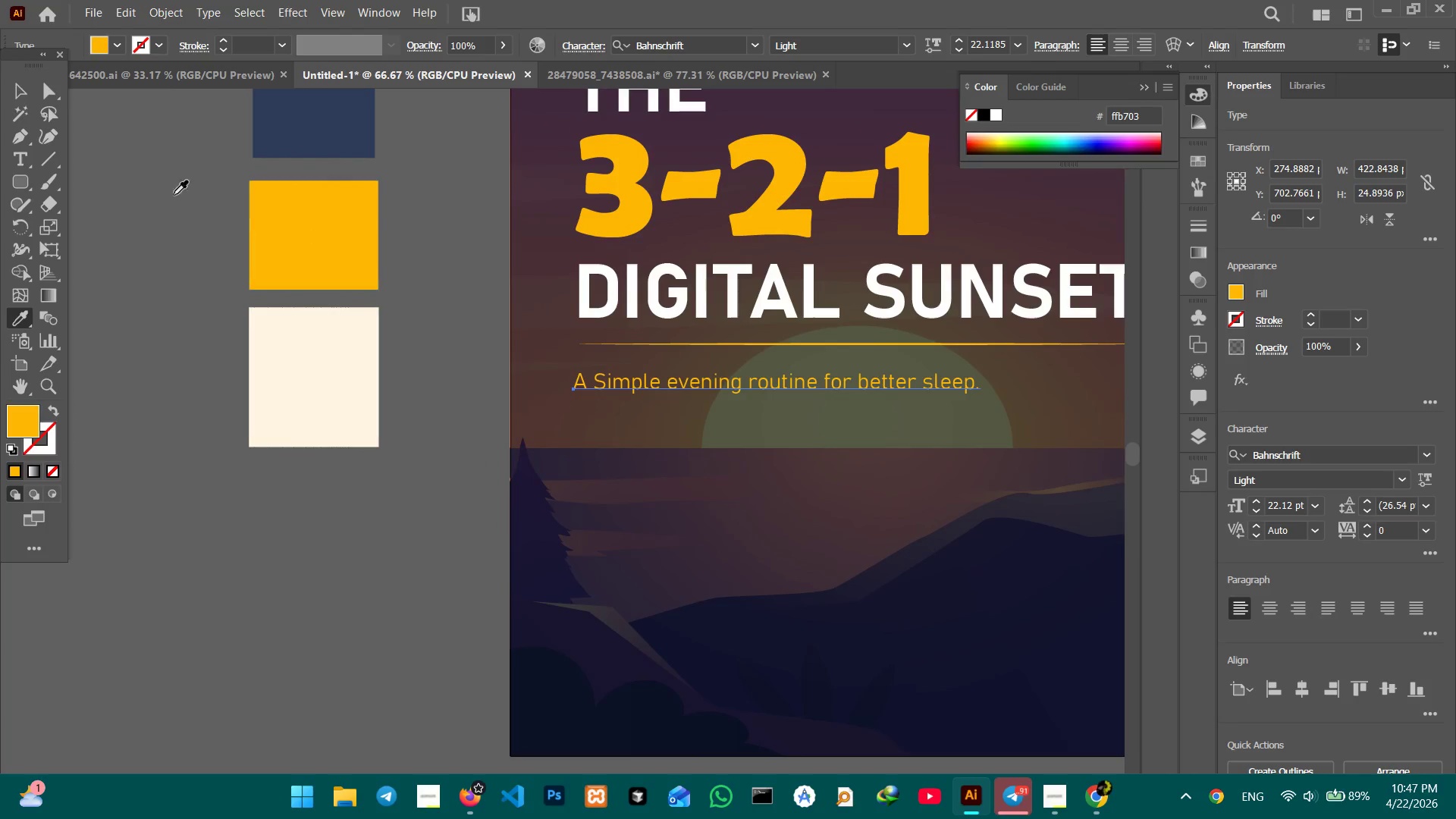 
left_click_drag(start_coordinate=[124, 334], to_coordinate=[469, 331])
 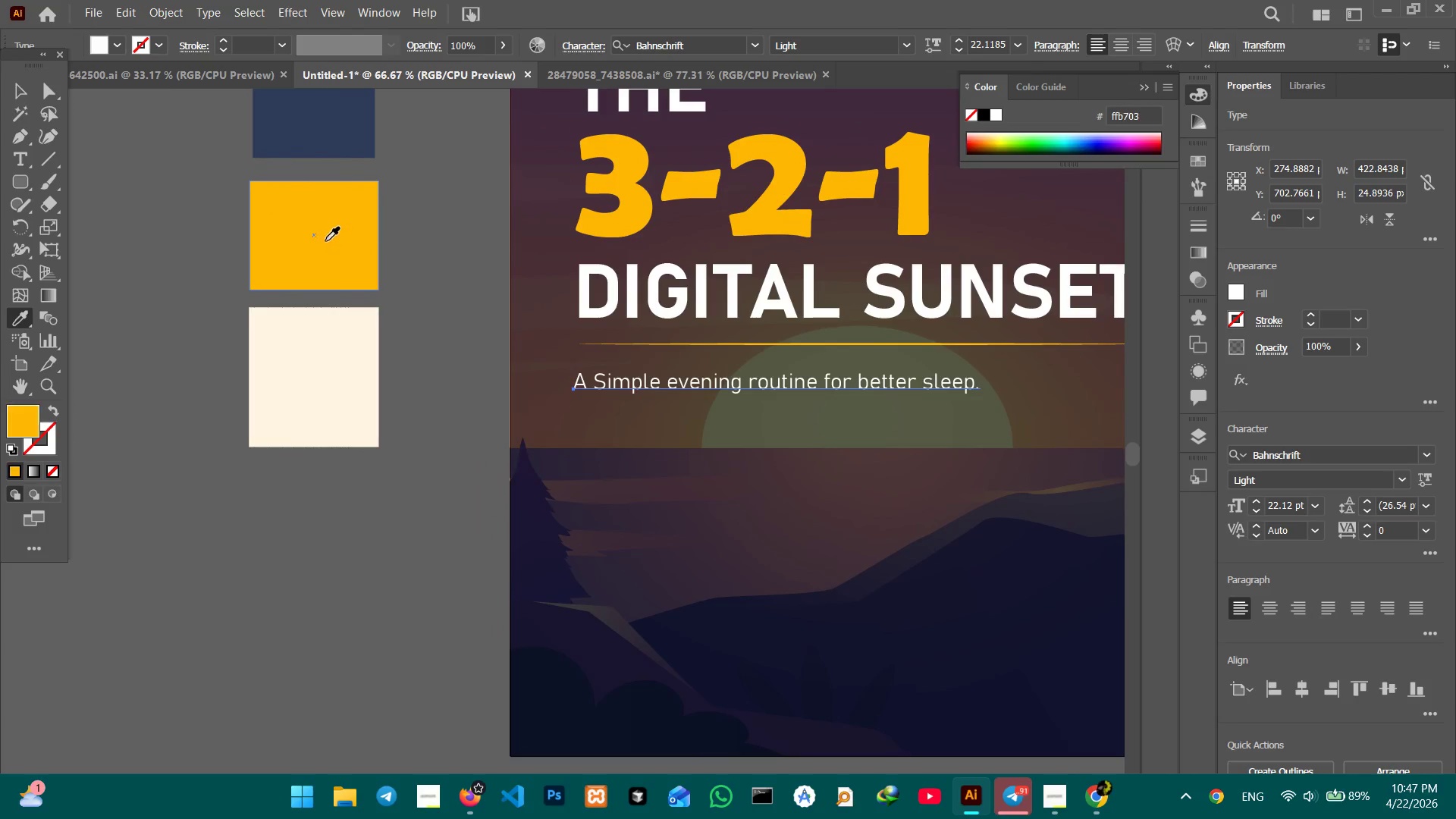 
left_click([325, 241])
 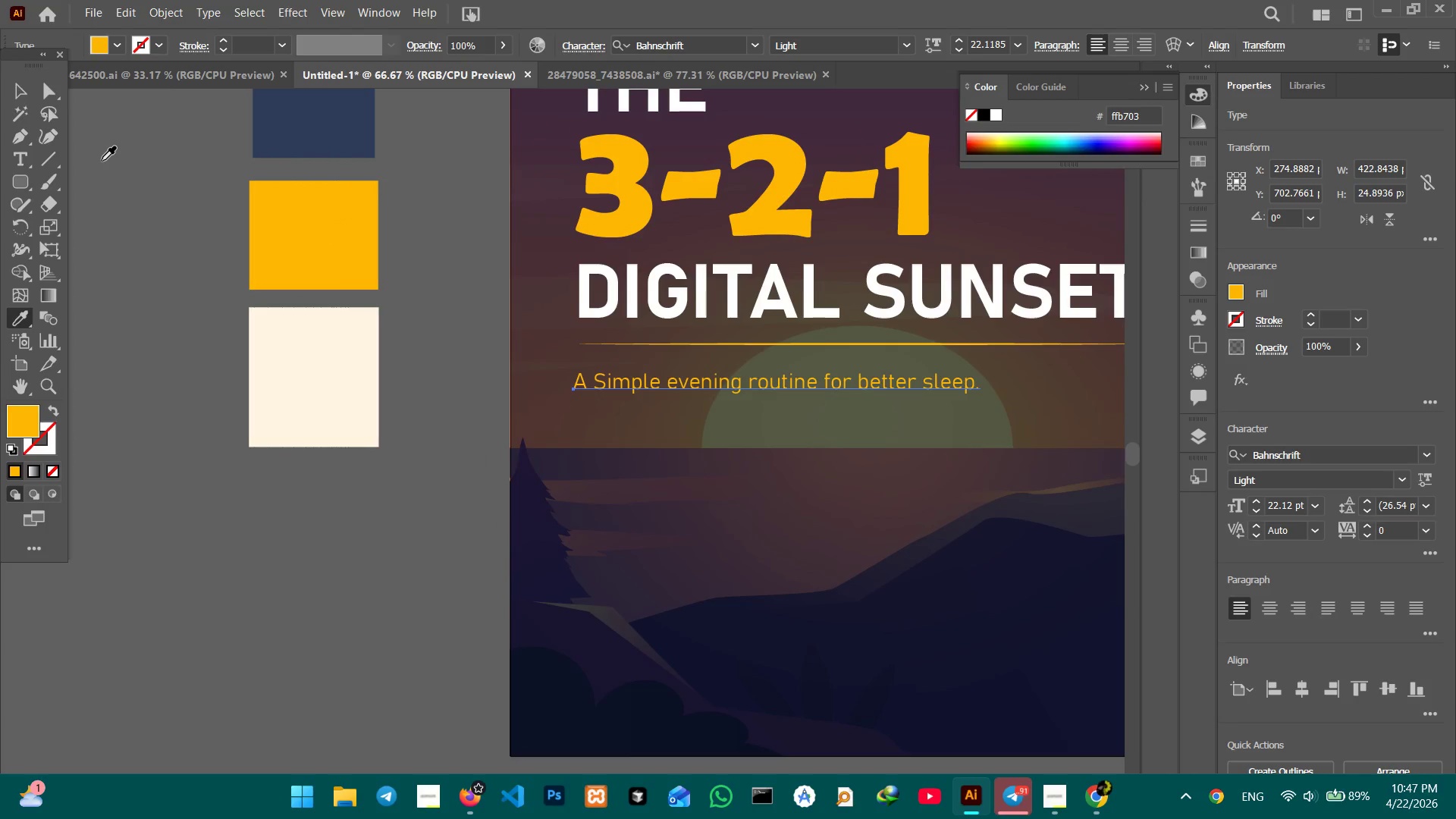 
key(Control+Z)
 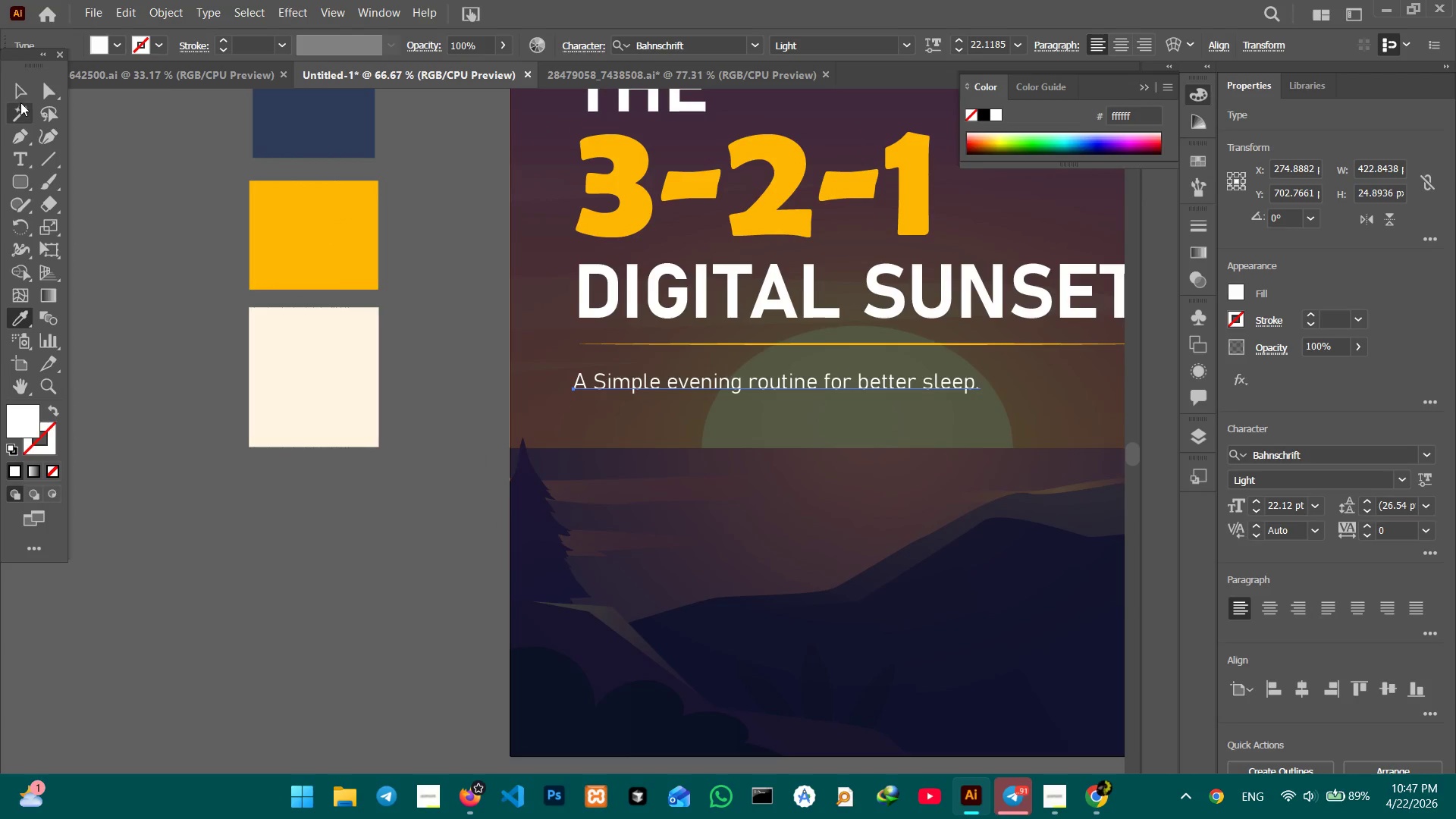 
left_click([18, 98])
 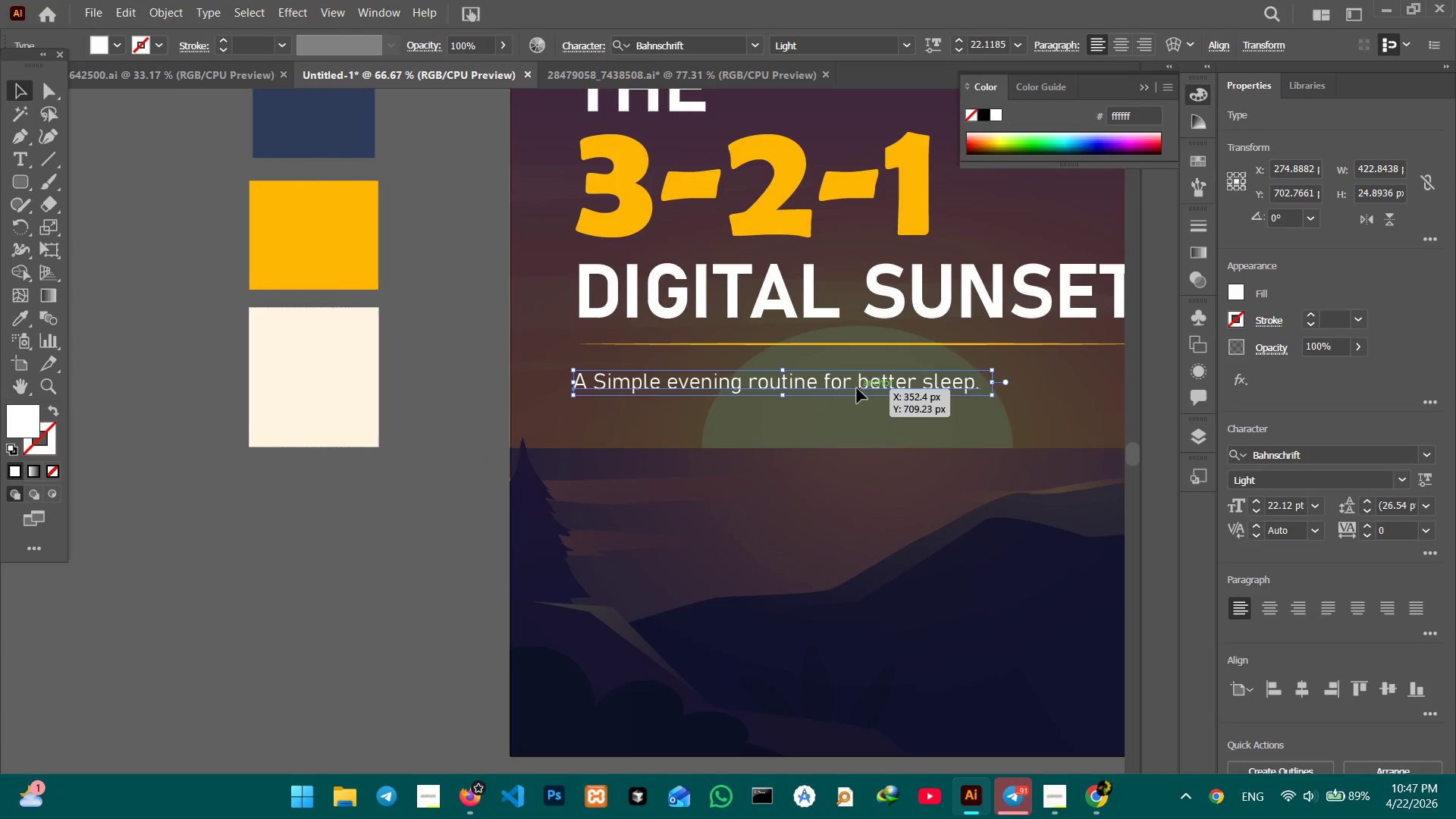 
double_click([857, 388])
 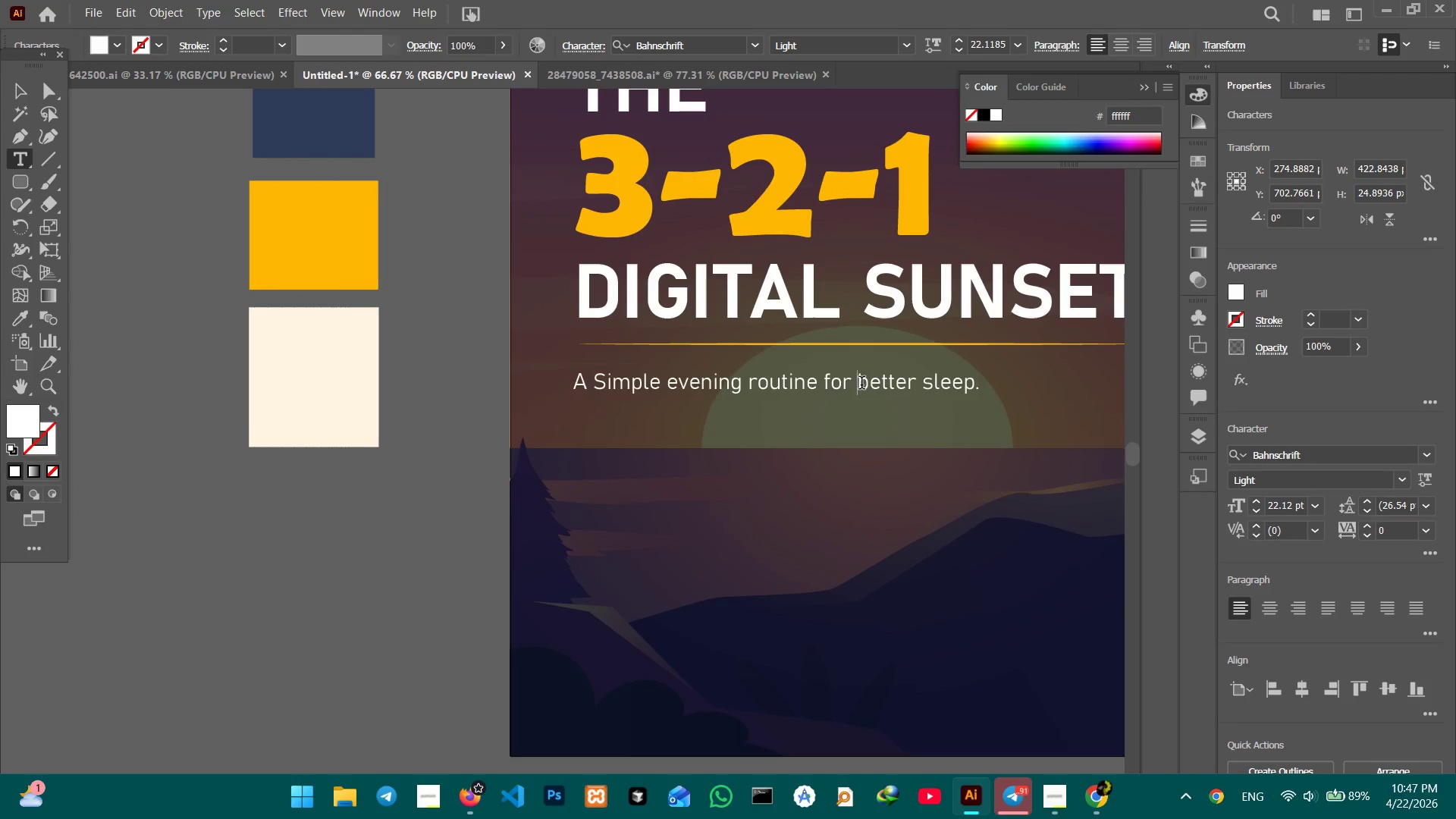 
left_click_drag(start_coordinate=[861, 384], to_coordinate=[944, 389])
 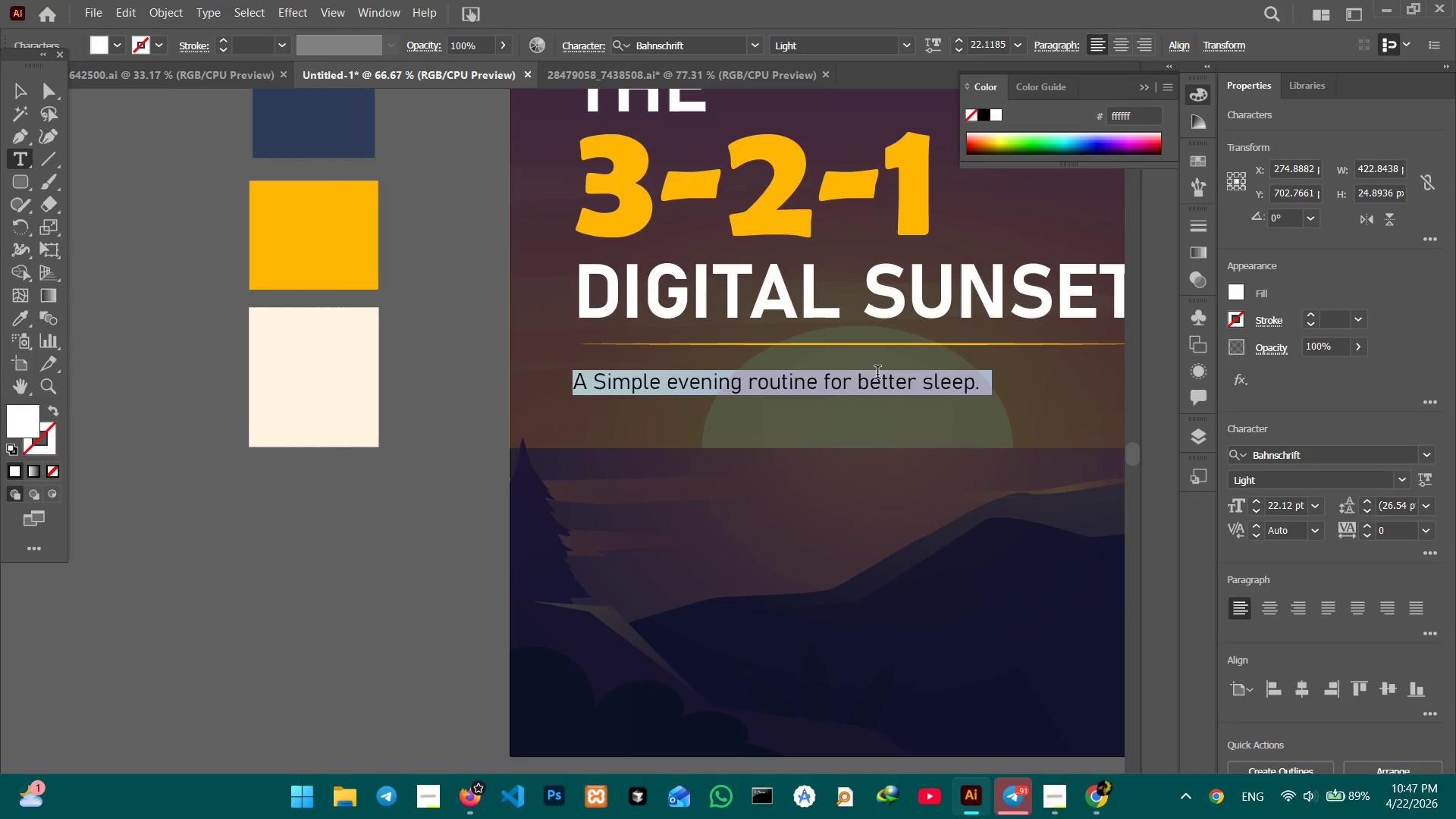 
left_click([877, 374])
 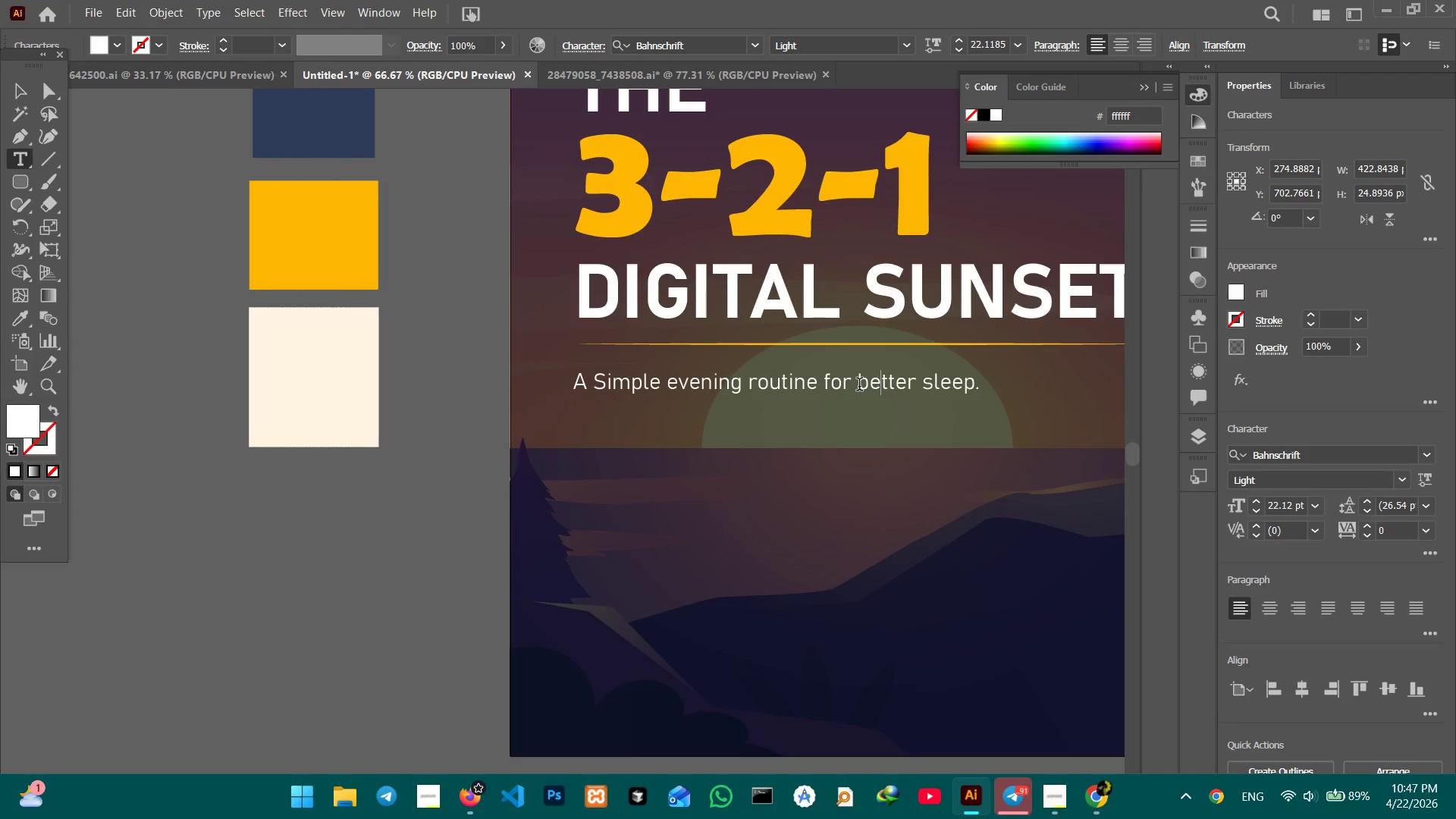 
left_click_drag(start_coordinate=[861, 386], to_coordinate=[1007, 389])
 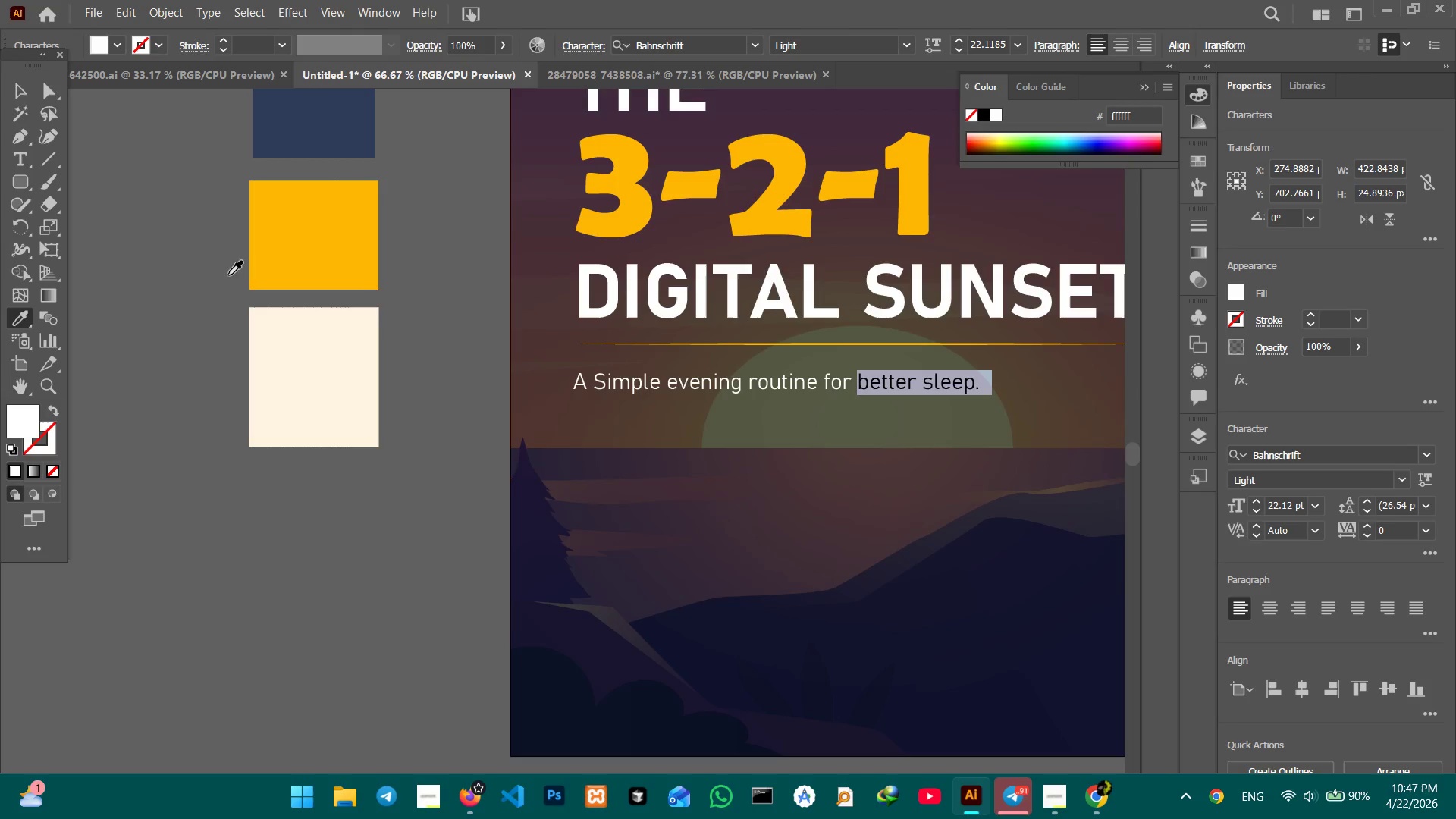 
double_click([290, 259])
 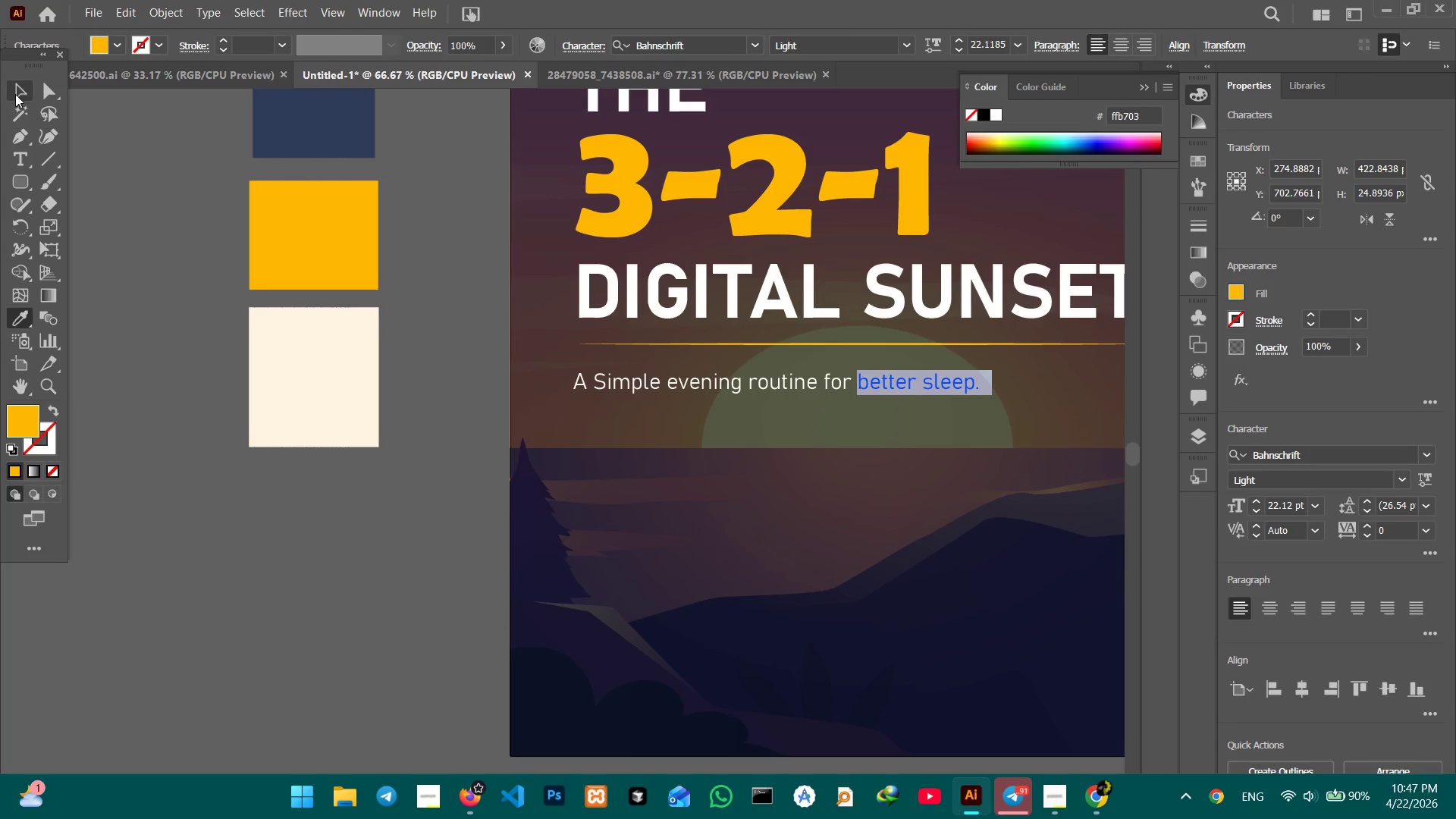 
left_click([18, 92])
 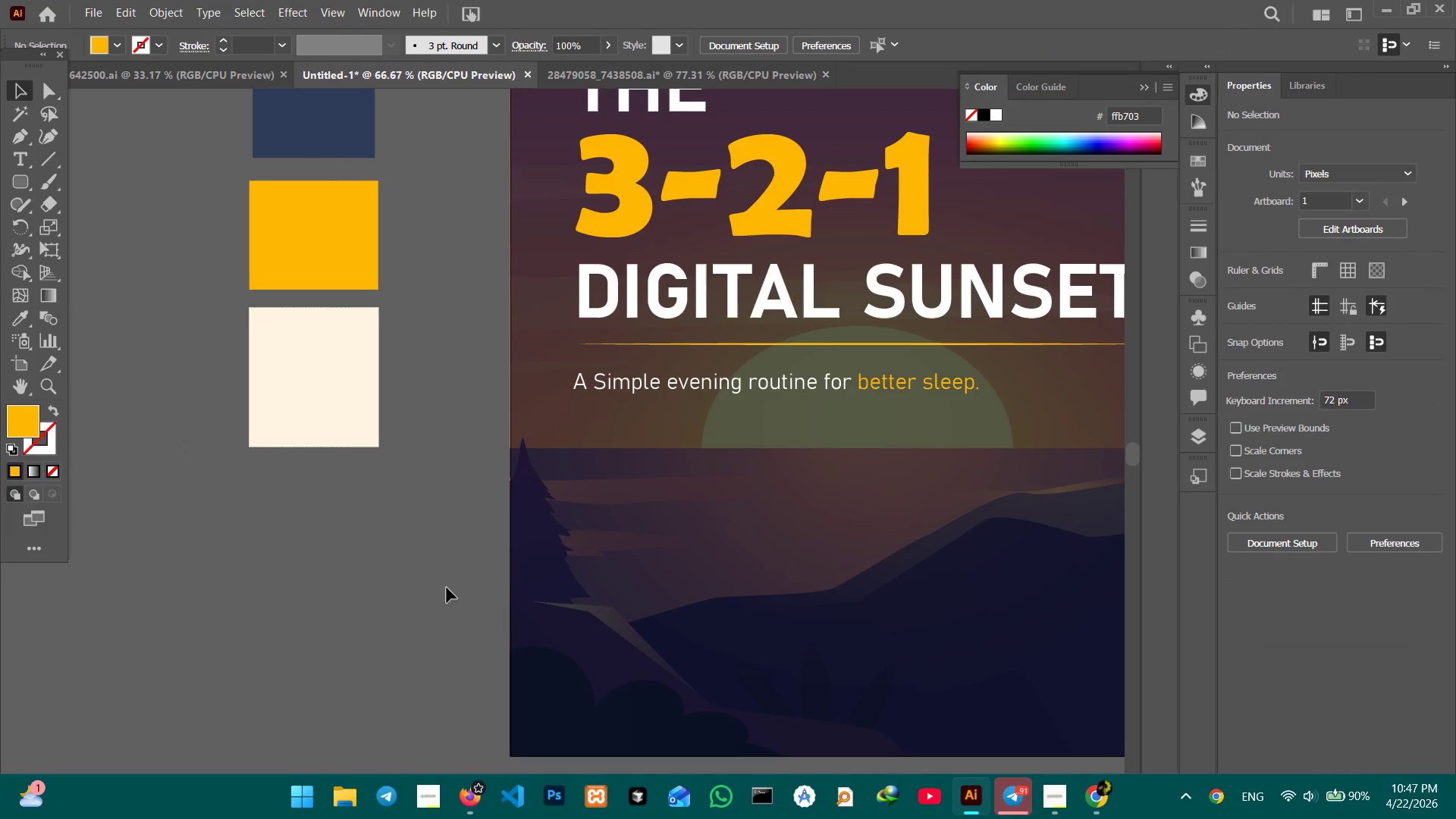 
hold_key(key=Space, duration=0.56)
 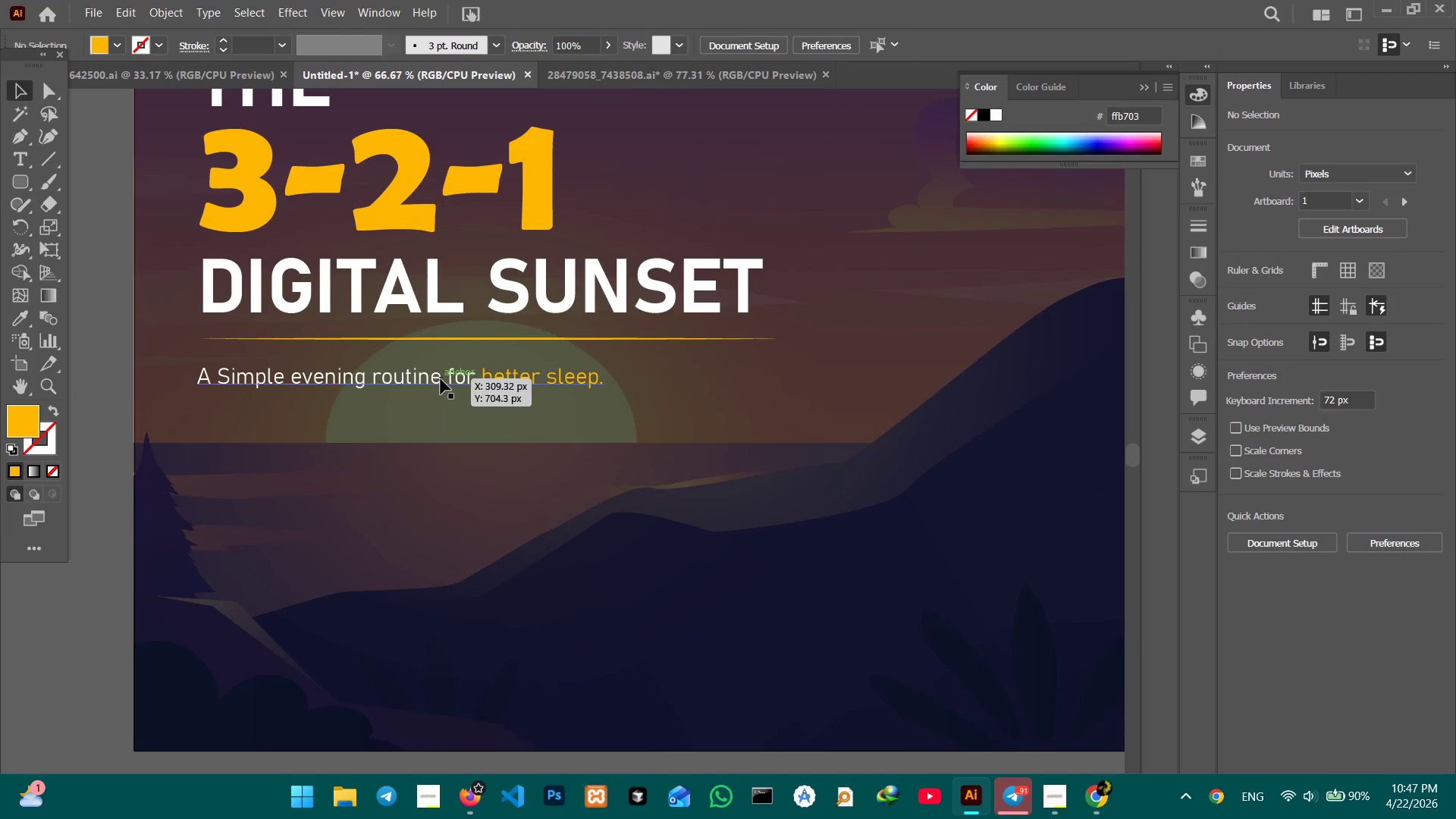 
left_click_drag(start_coordinate=[440, 594], to_coordinate=[61, 590])
 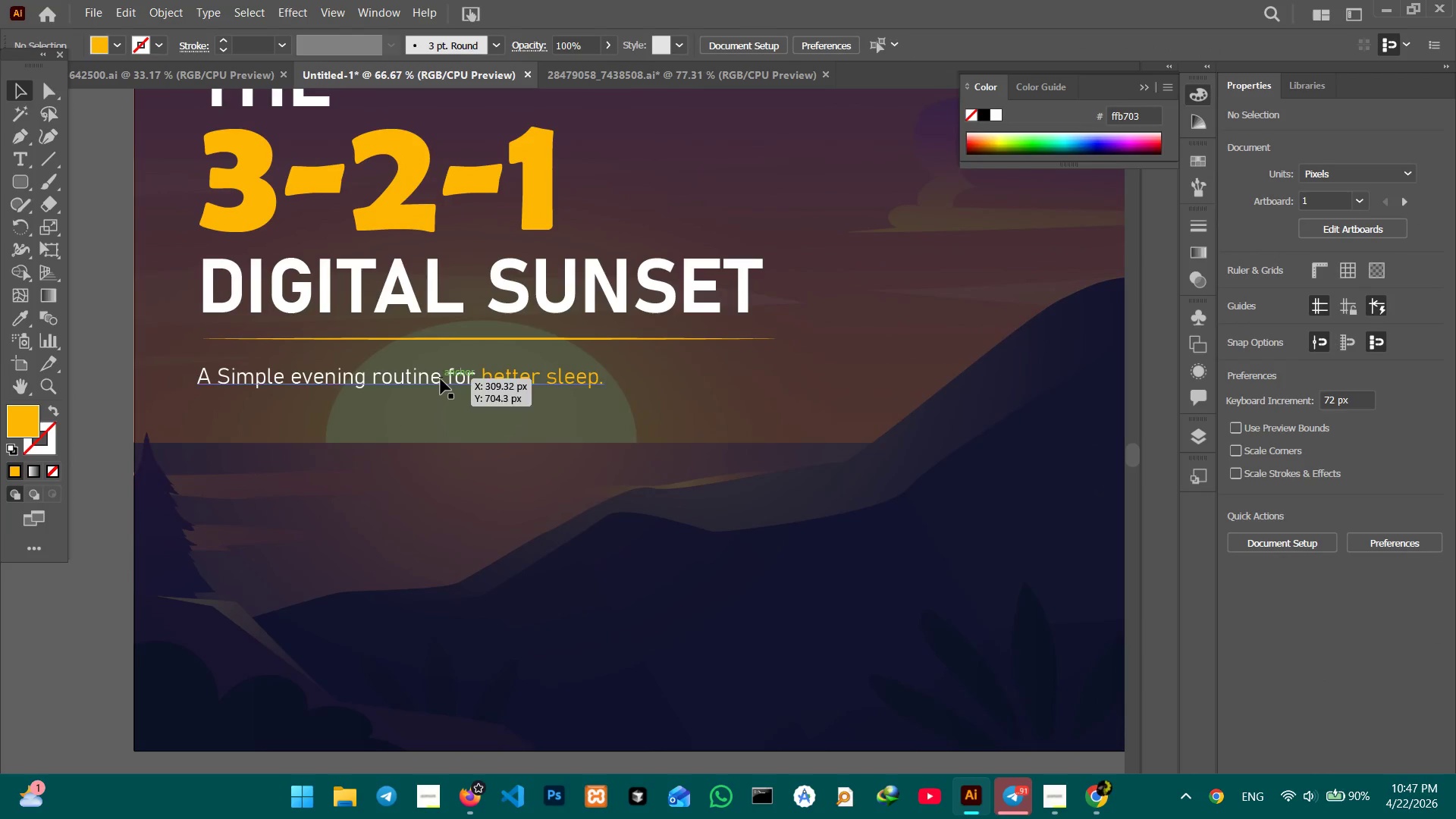 
hold_key(key=Space, duration=19.14)
 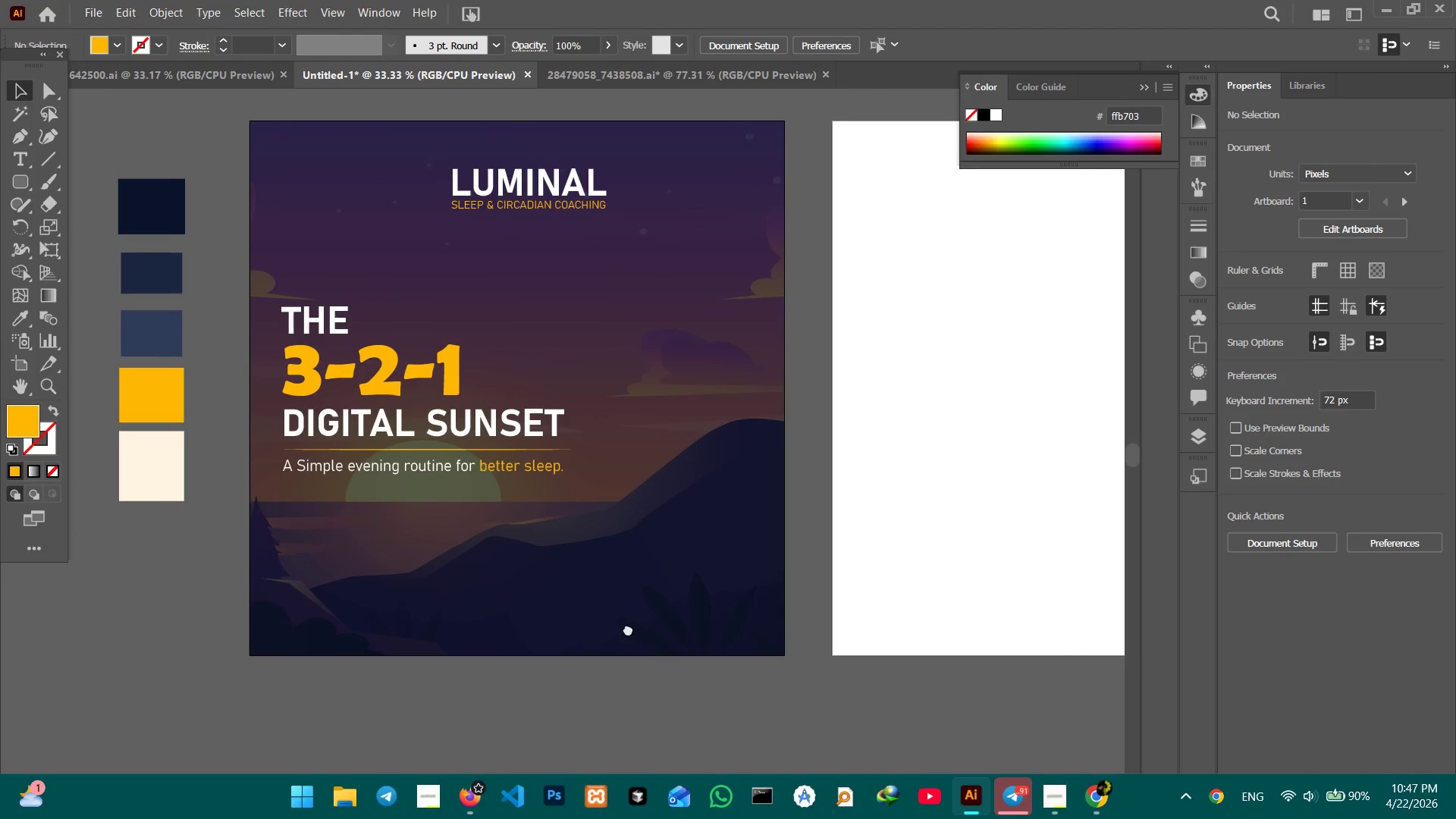 
hold_key(key=ShiftLeft, duration=6.02)
left_click_drag(start_coordinate=[619, 392], to_coordinate=[833, 400])
 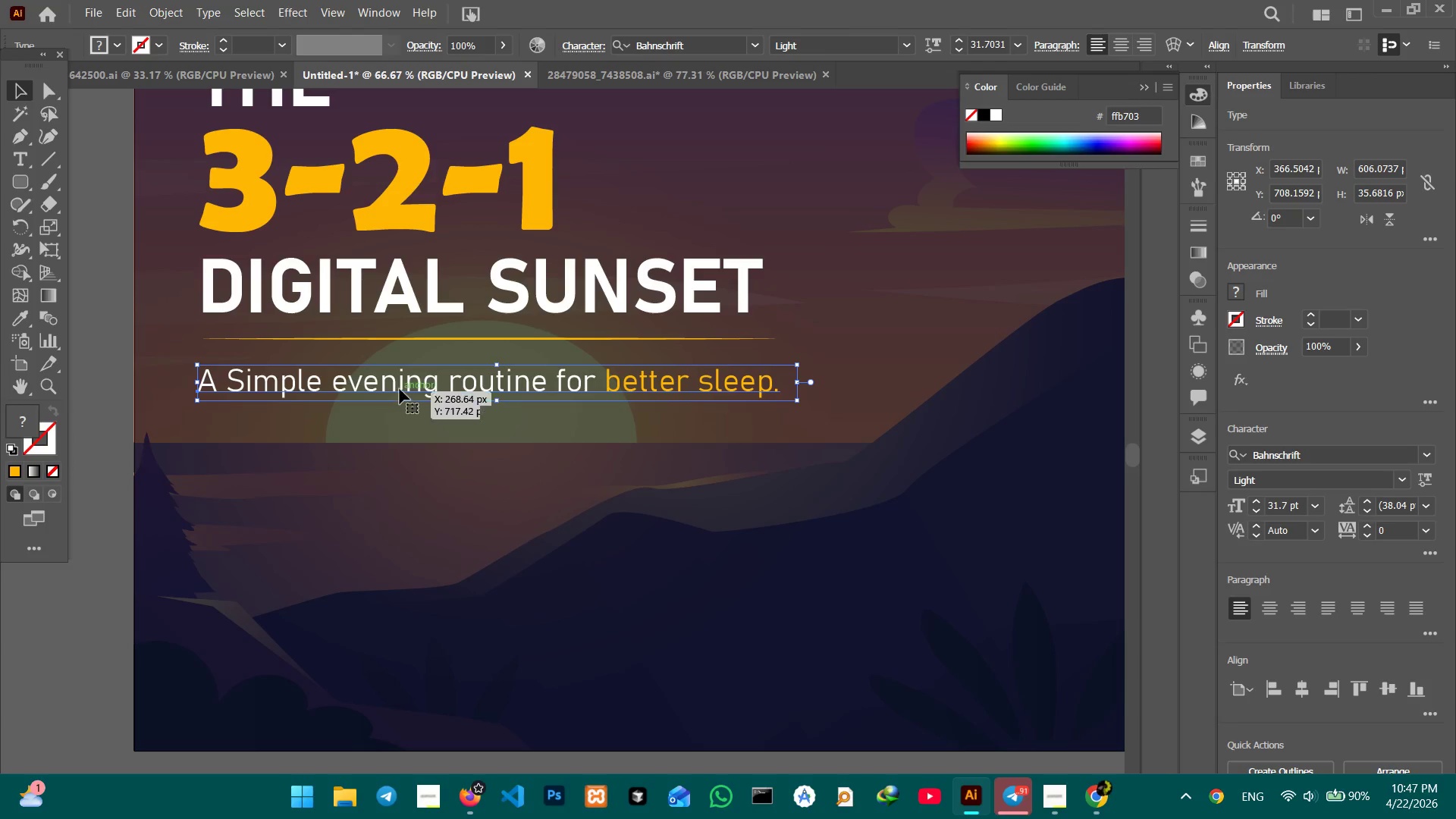 
left_click_drag(start_coordinate=[411, 390], to_coordinate=[413, 381])
 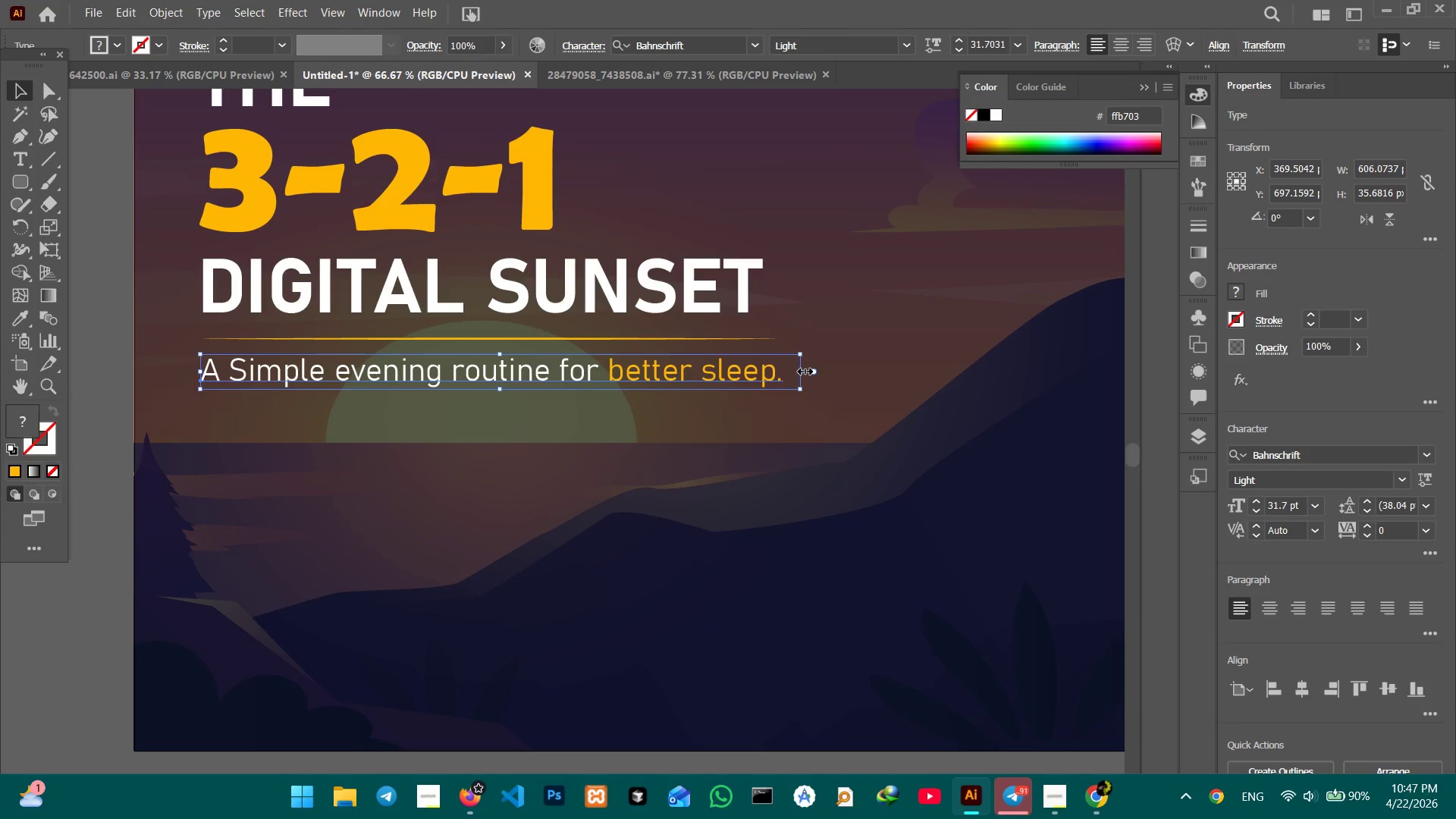 
left_click_drag(start_coordinate=[802, 370], to_coordinate=[778, 369])
 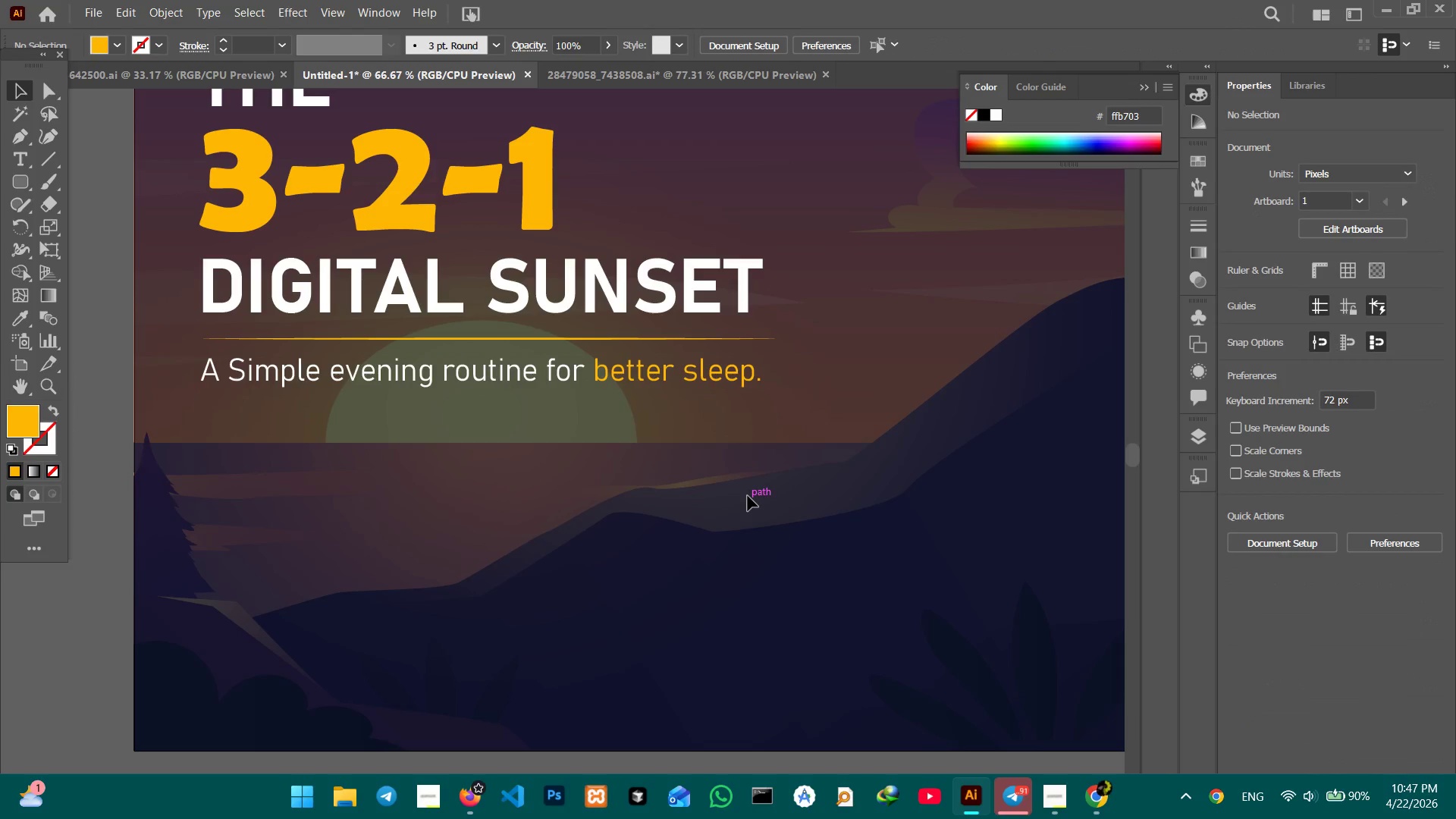 
key(Control+Minus)
 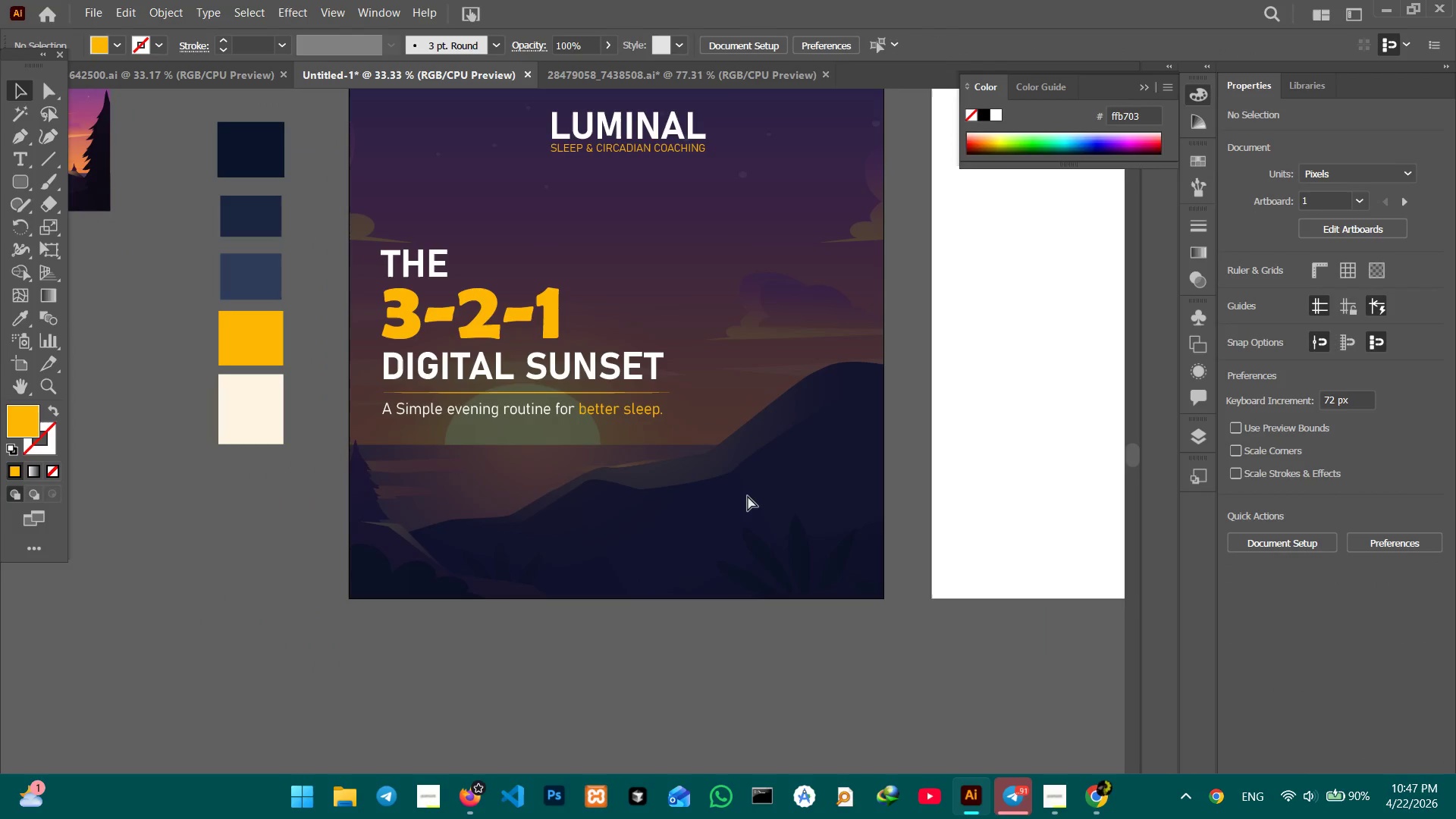 
key(Control+Minus)
 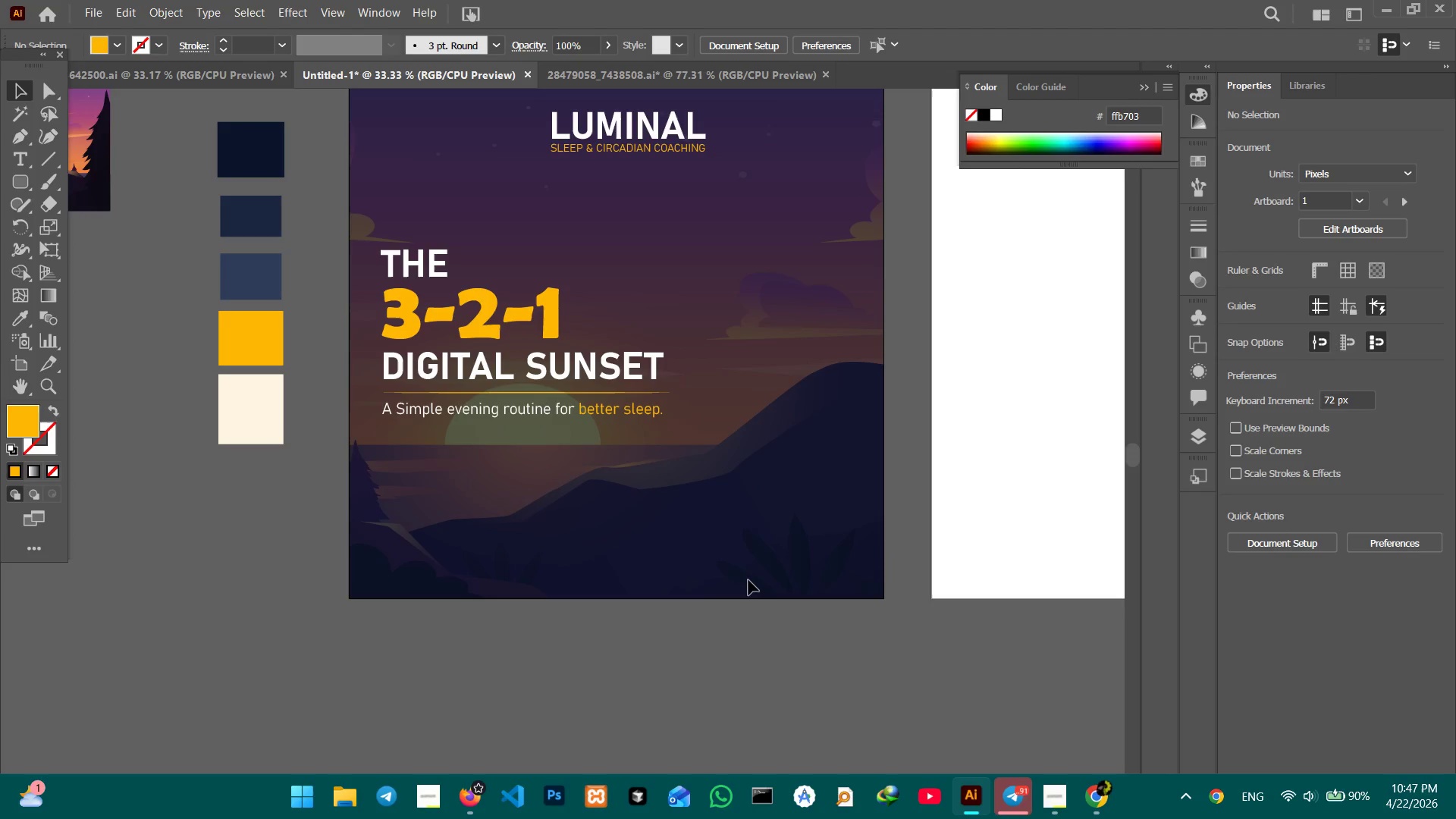 
hold_key(key=Space, duration=1.5)
 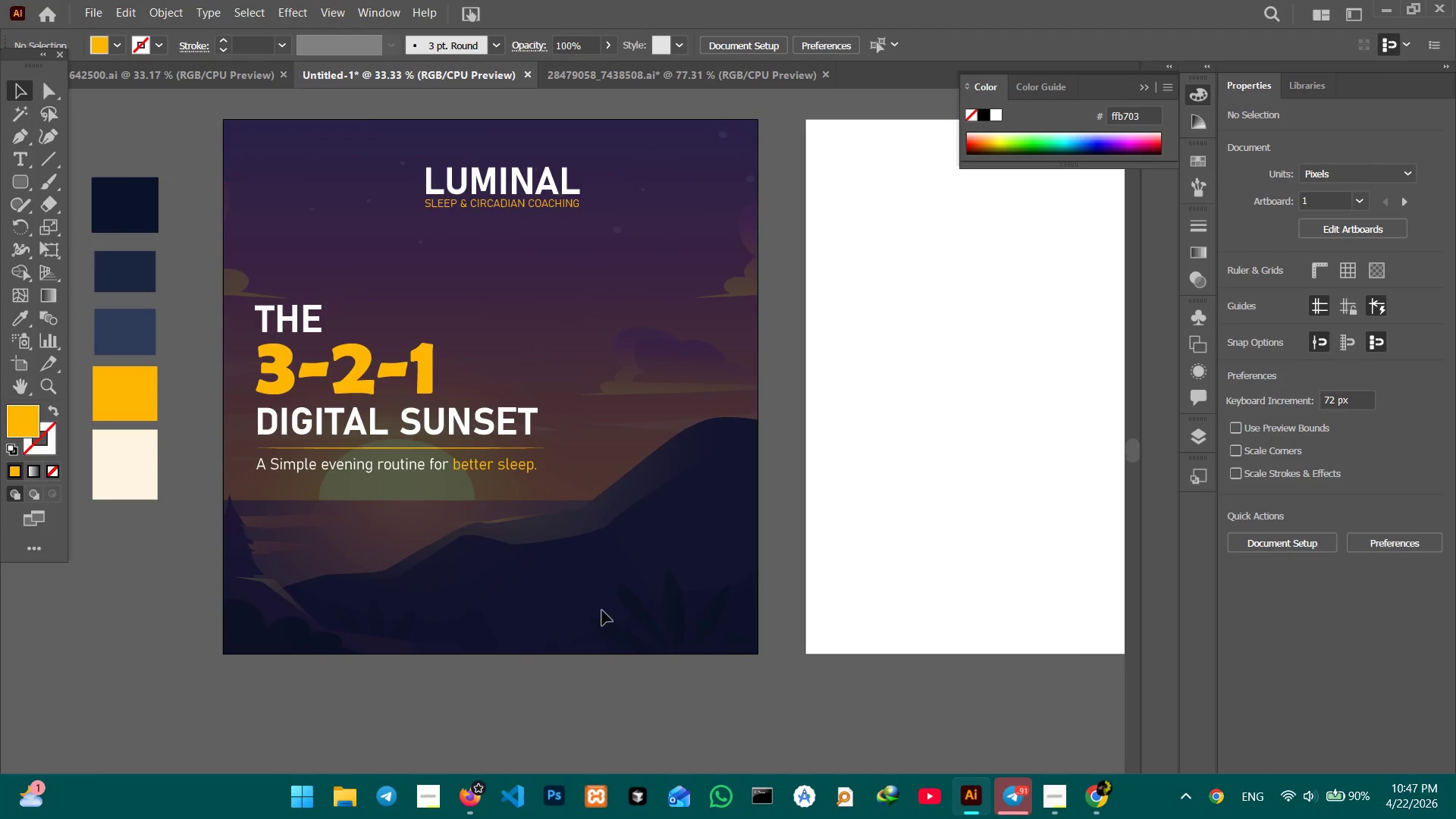 
left_click_drag(start_coordinate=[733, 571], to_coordinate=[607, 626])
 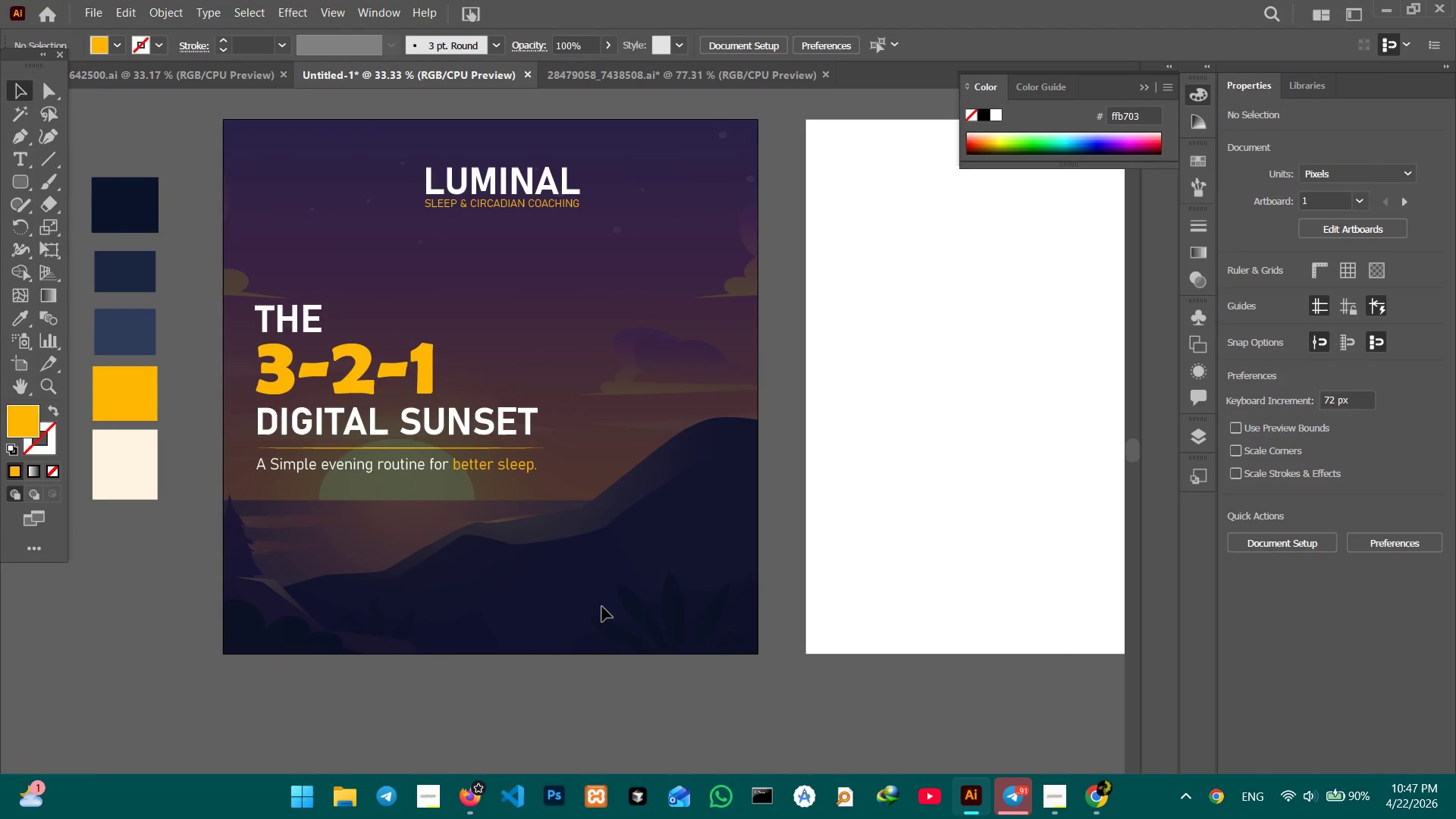 
key(Space)
 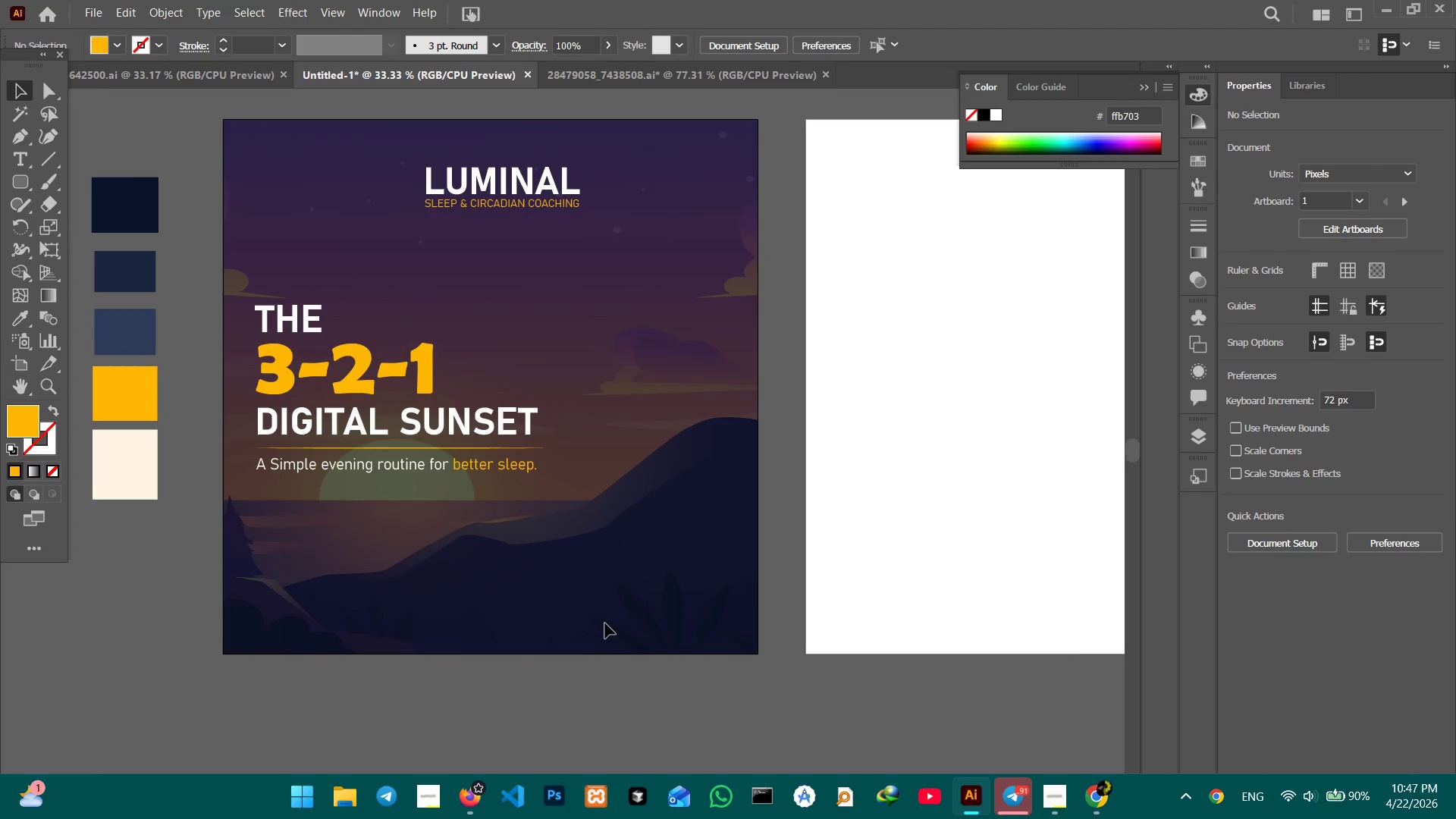 
key(Space)
 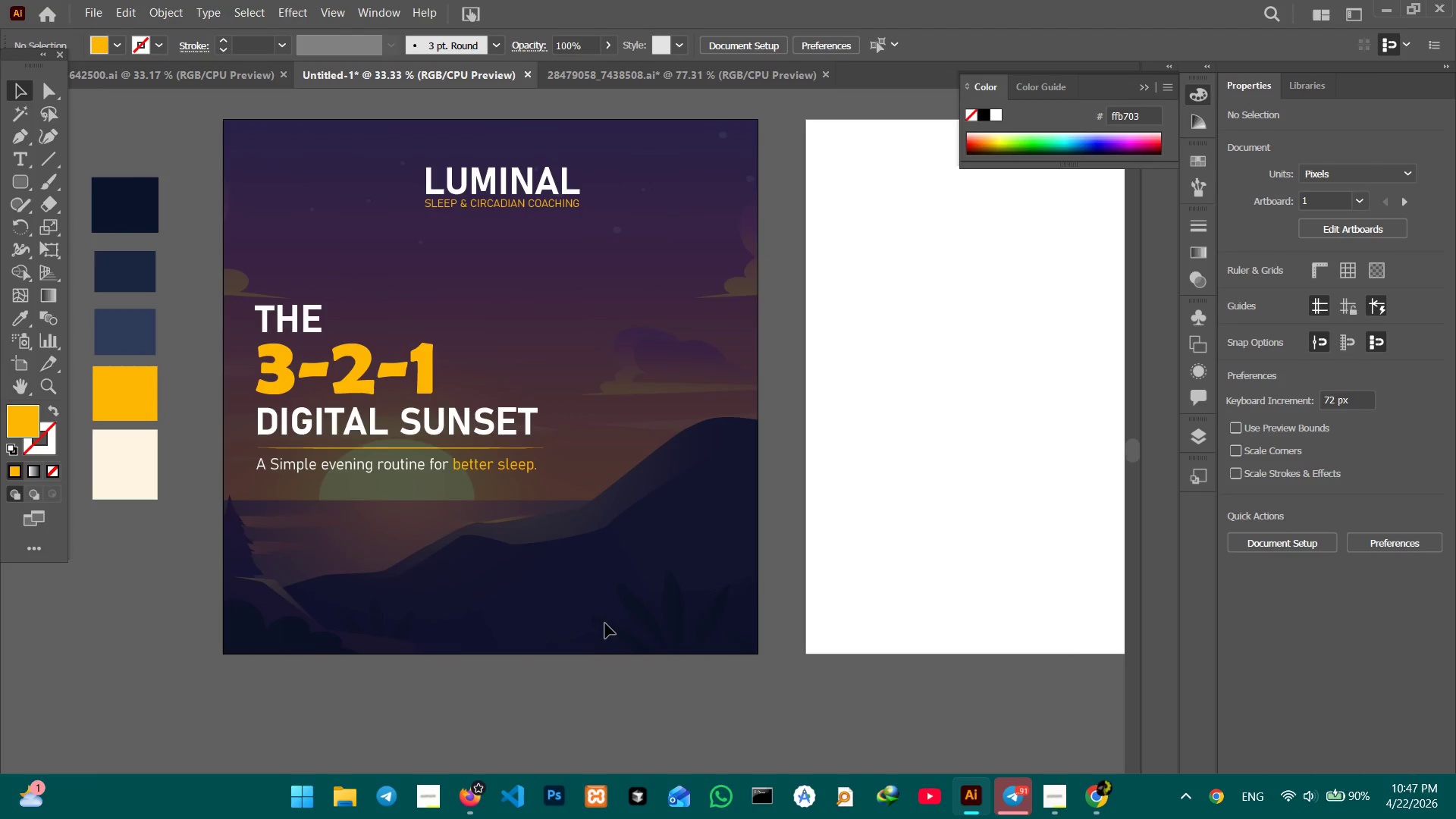 
key(Space)
 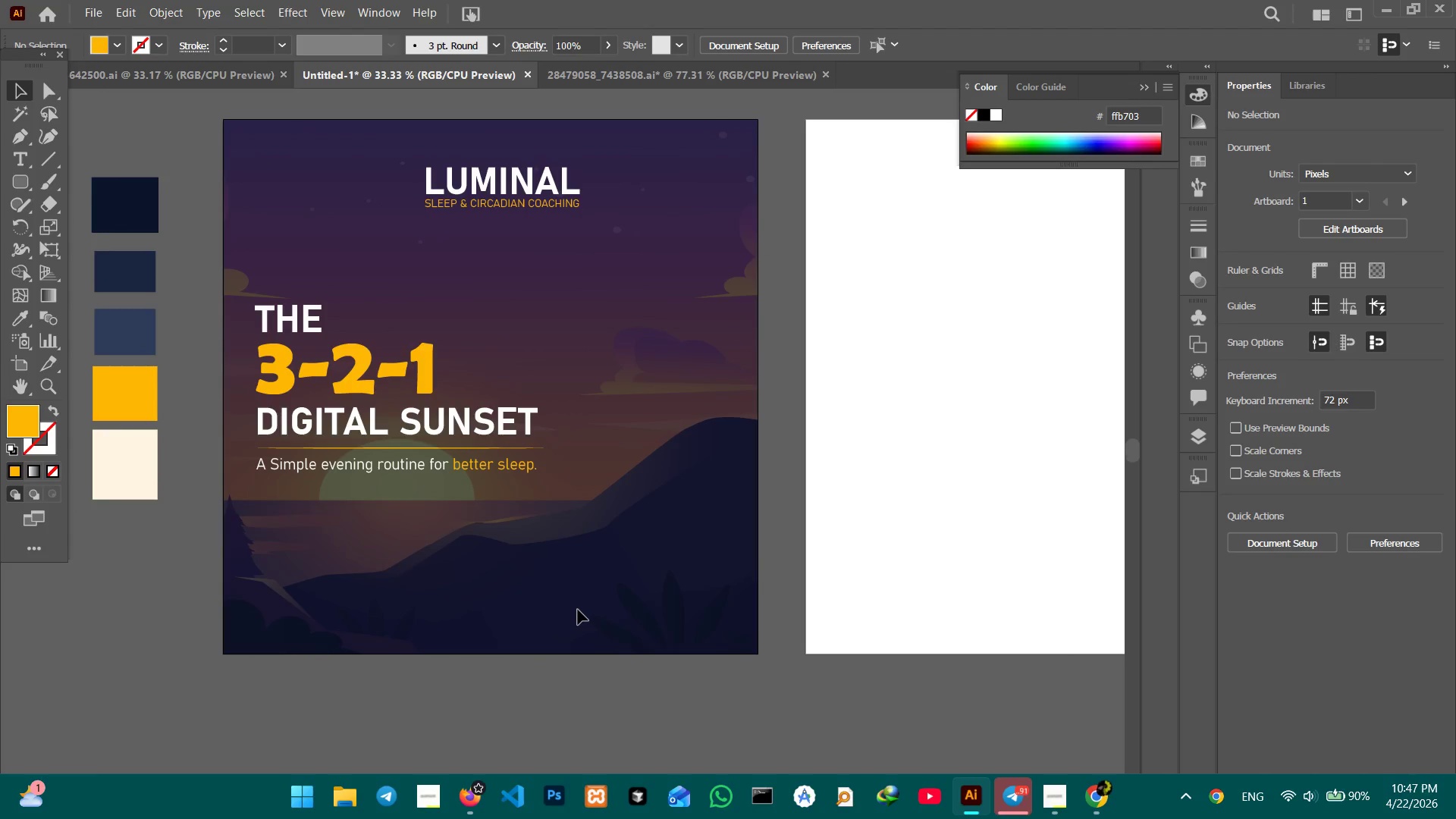 
wait(6.95)
 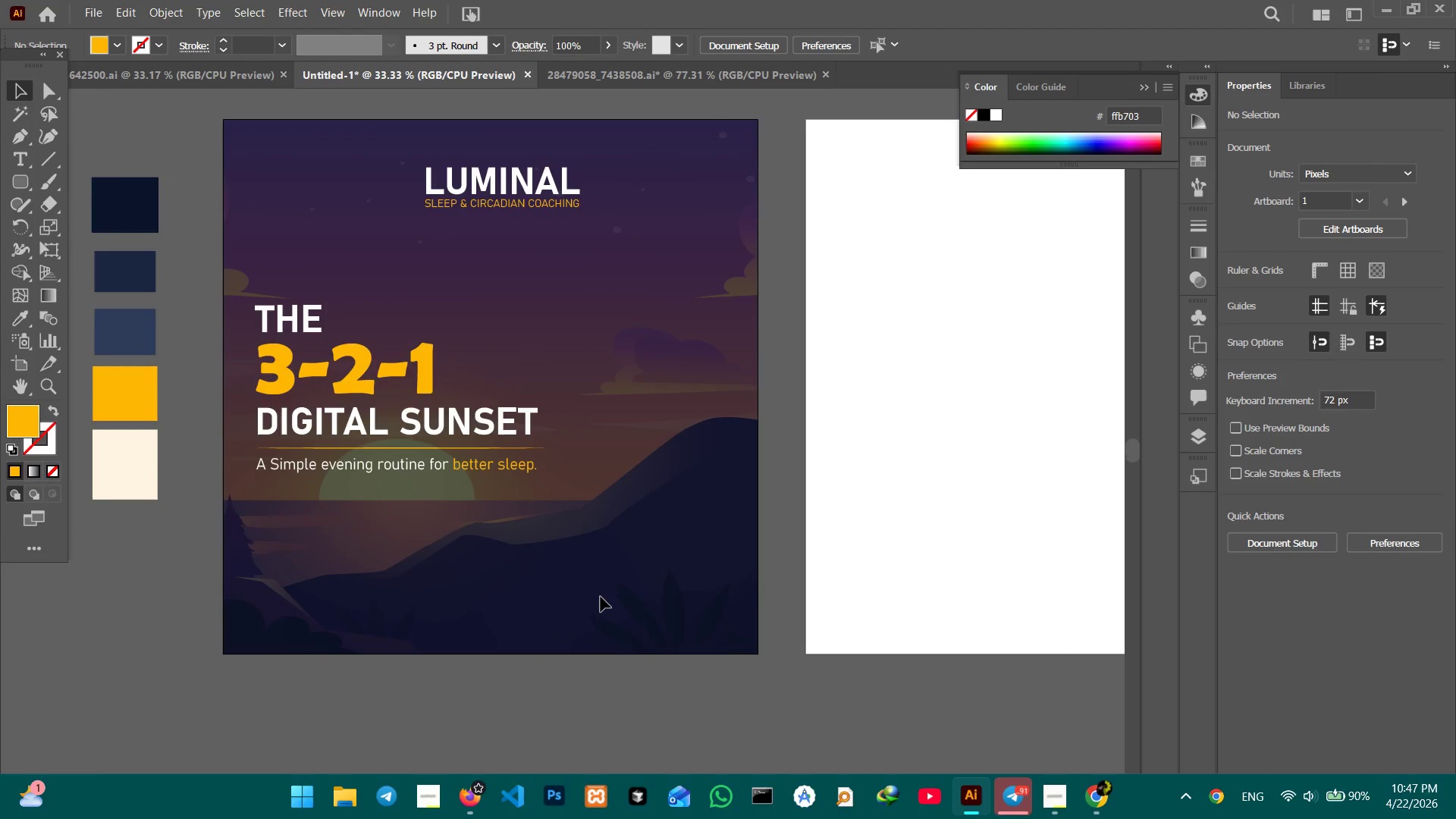 
hold_key(key=Space, duration=0.97)
 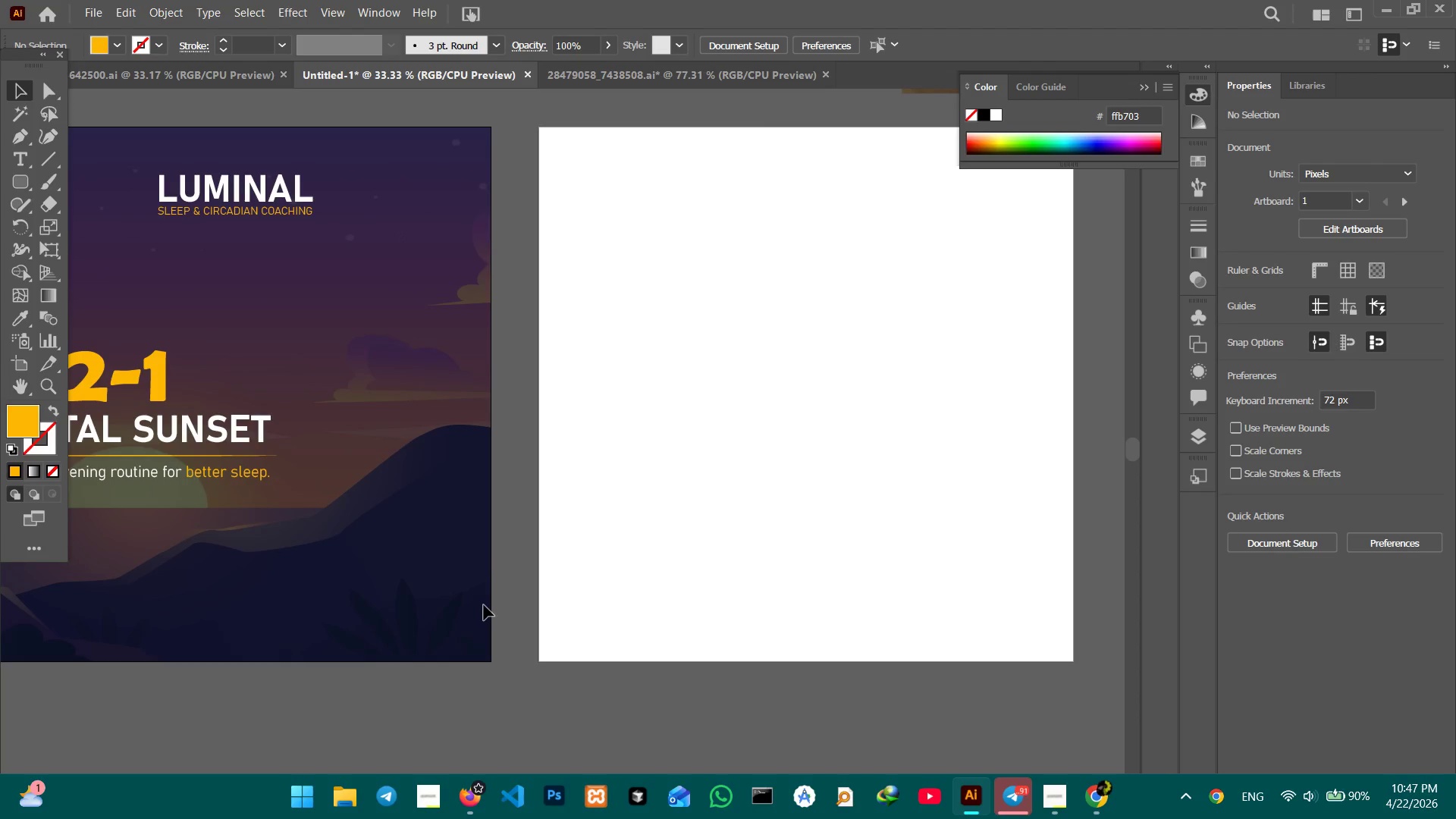 
left_click_drag(start_coordinate=[761, 617], to_coordinate=[494, 624])
 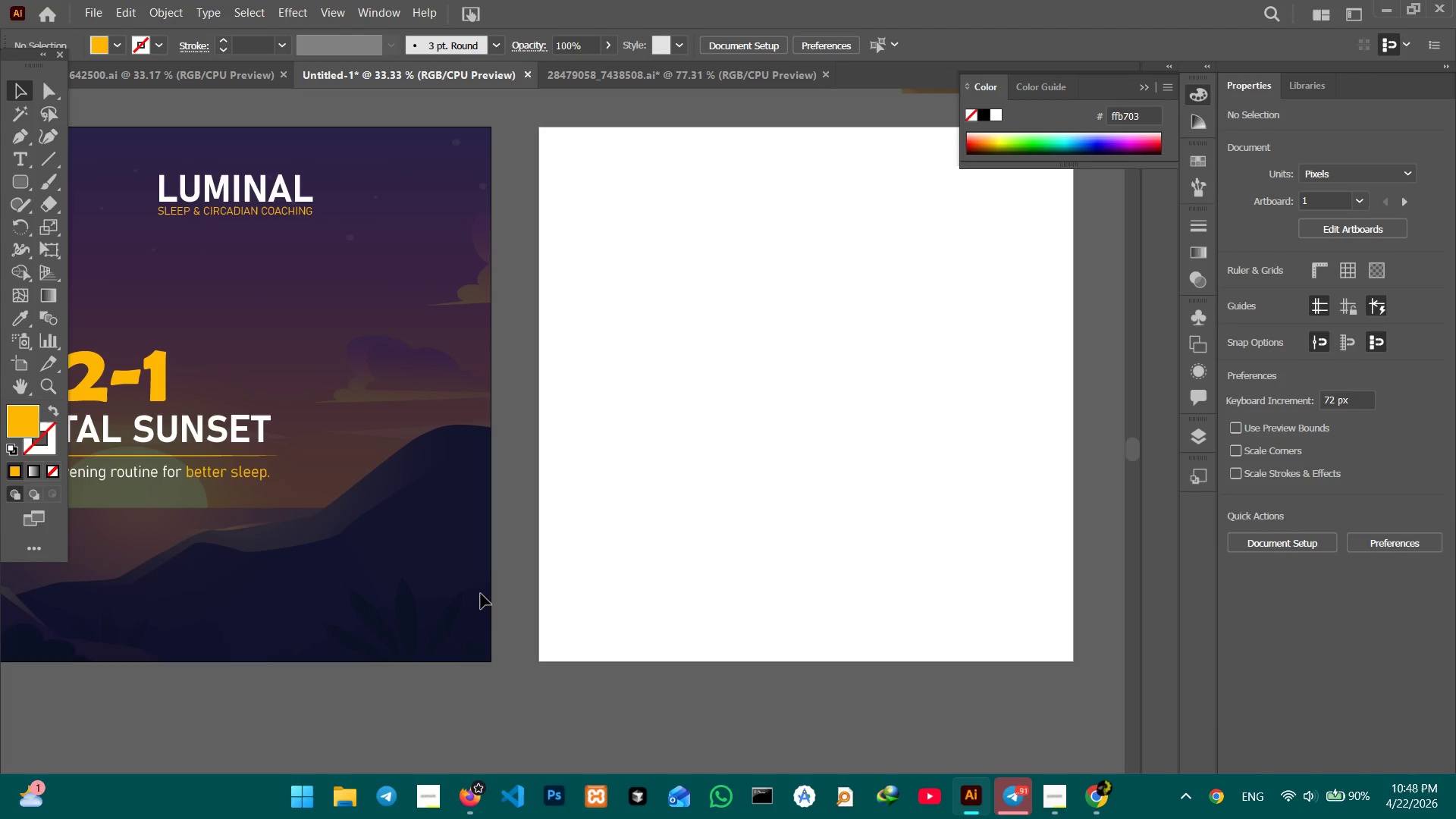 
wait(5.42)
 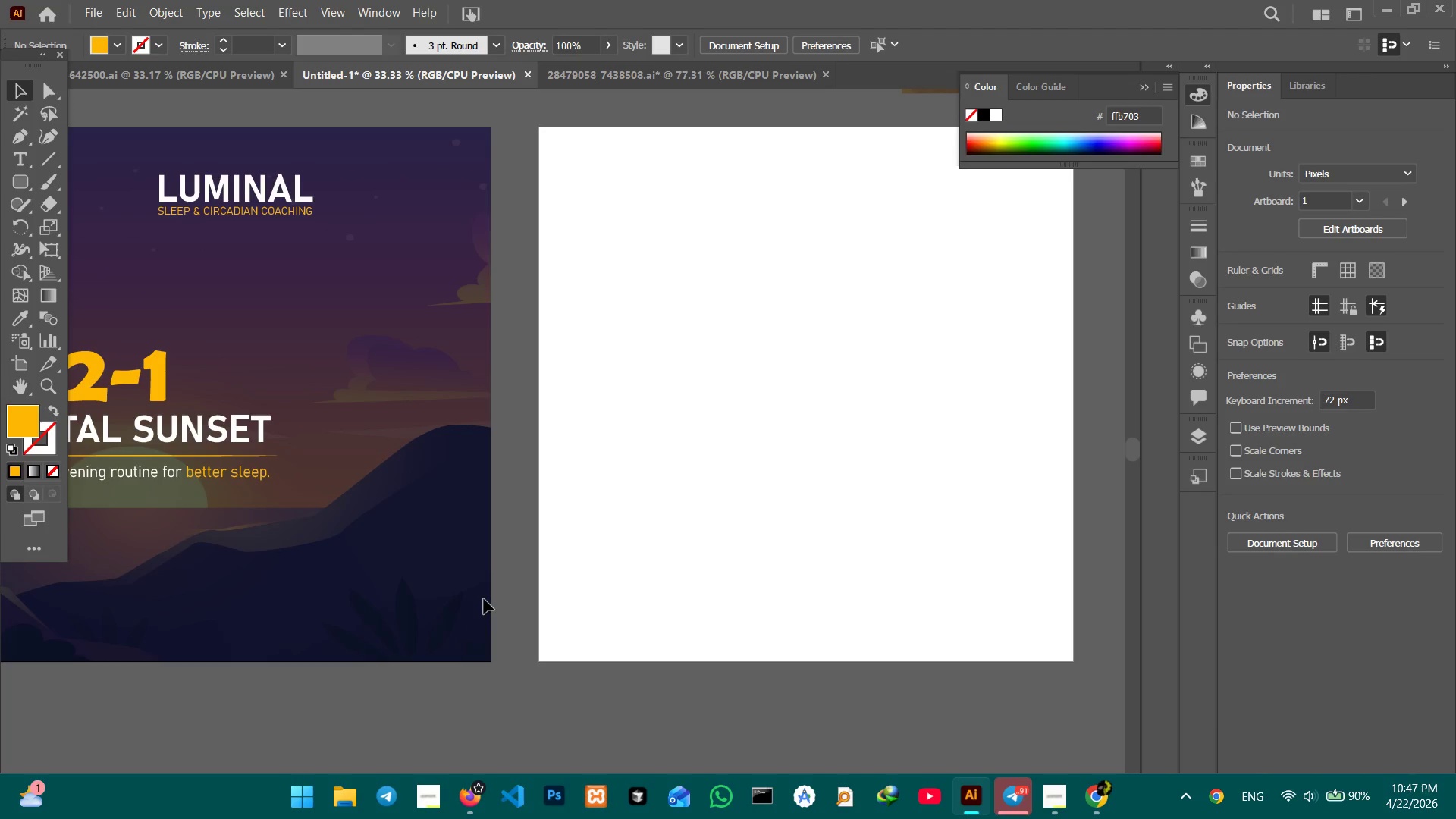 
key(Control+Minus)
 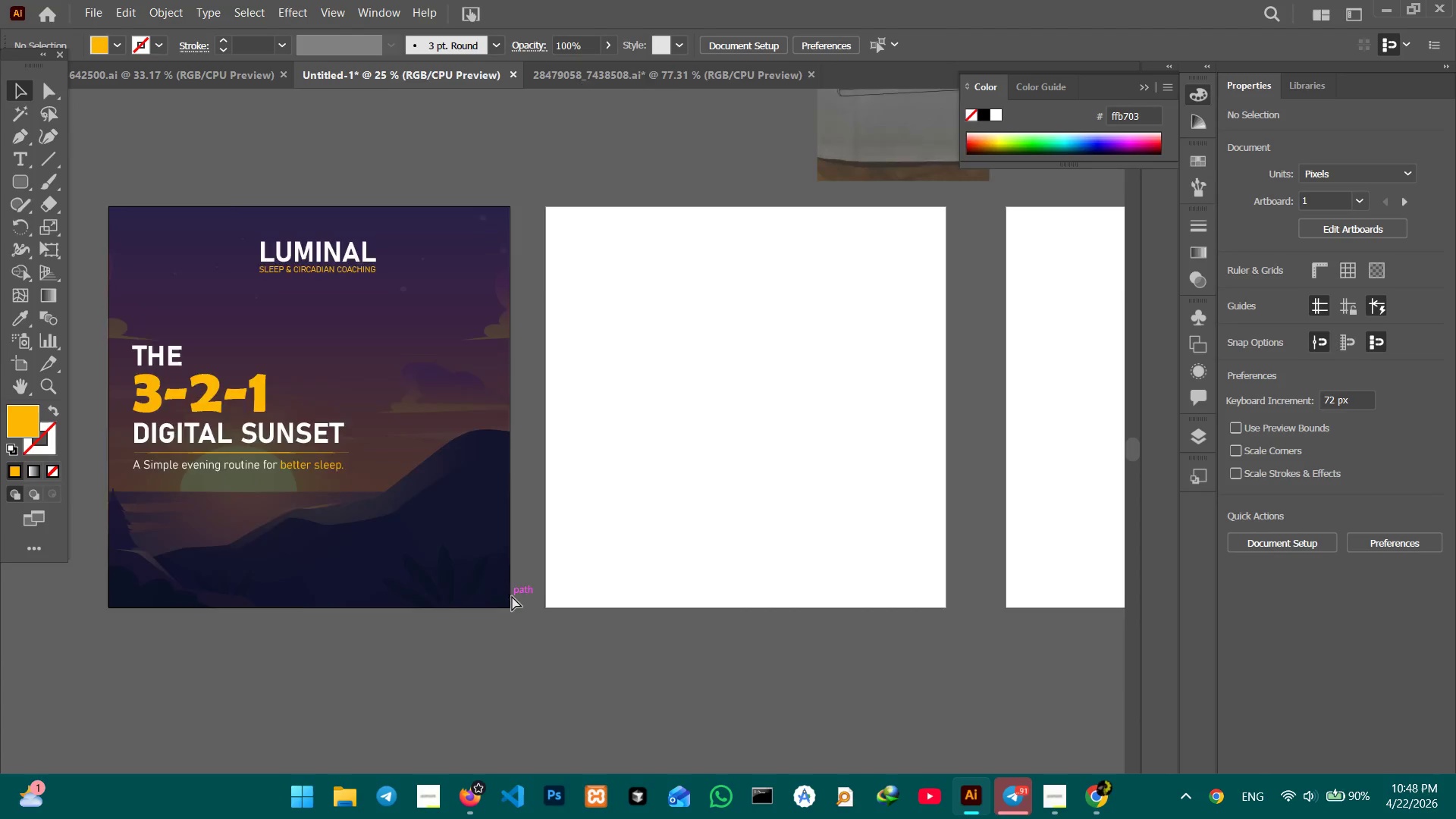 
key(Control+Minus)
 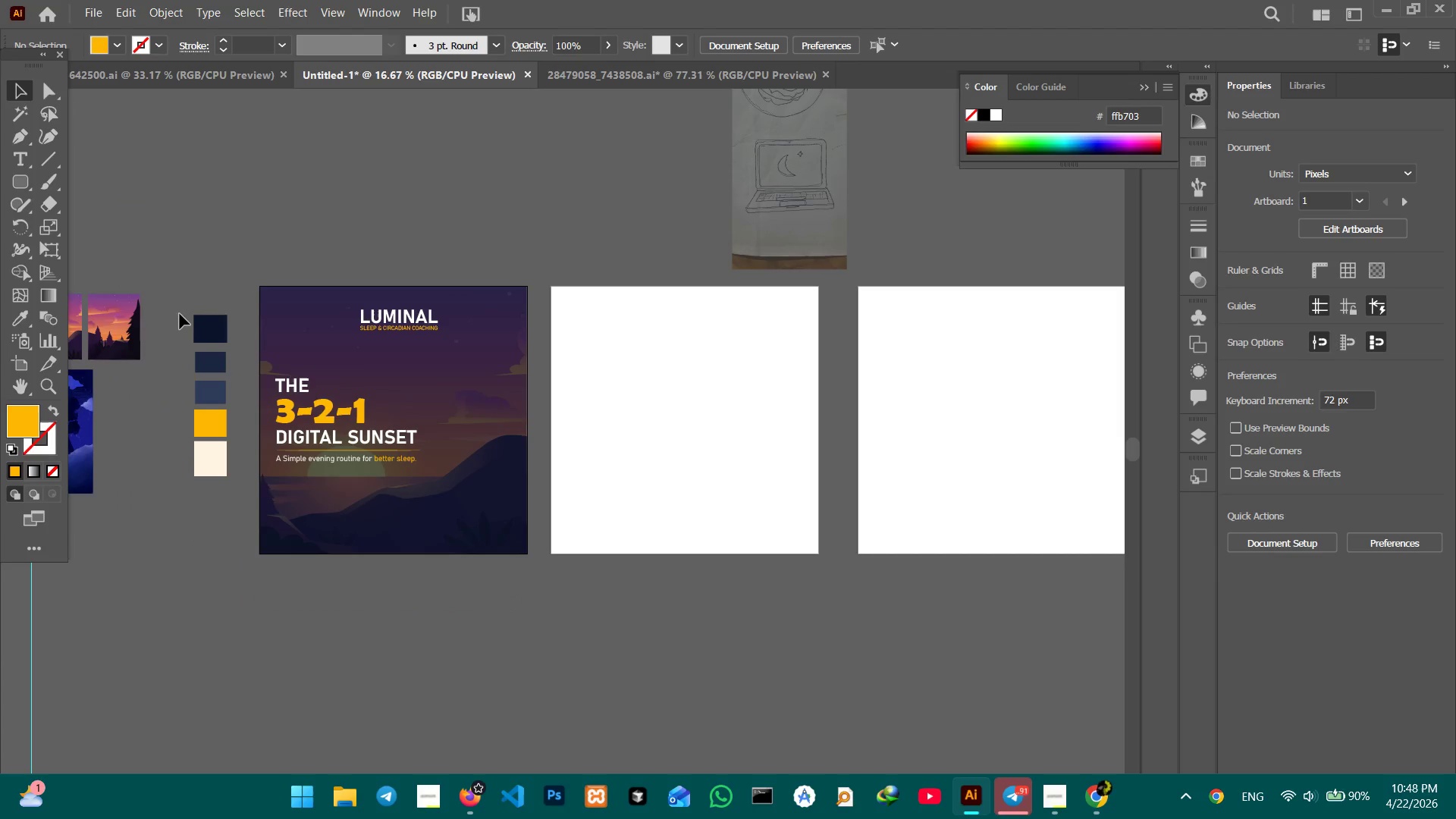 
left_click([196, 325])
 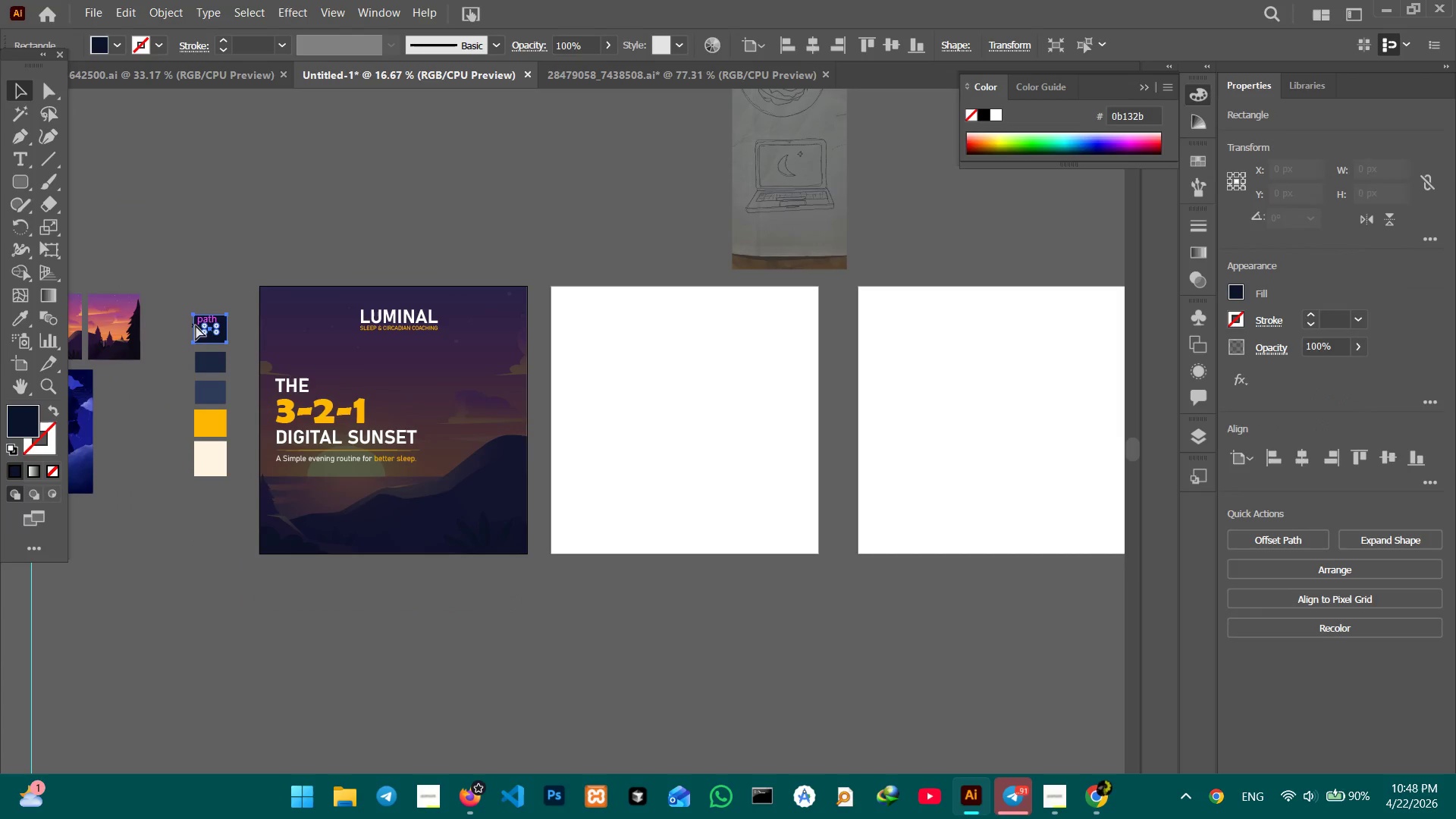 
key(Control+C)
 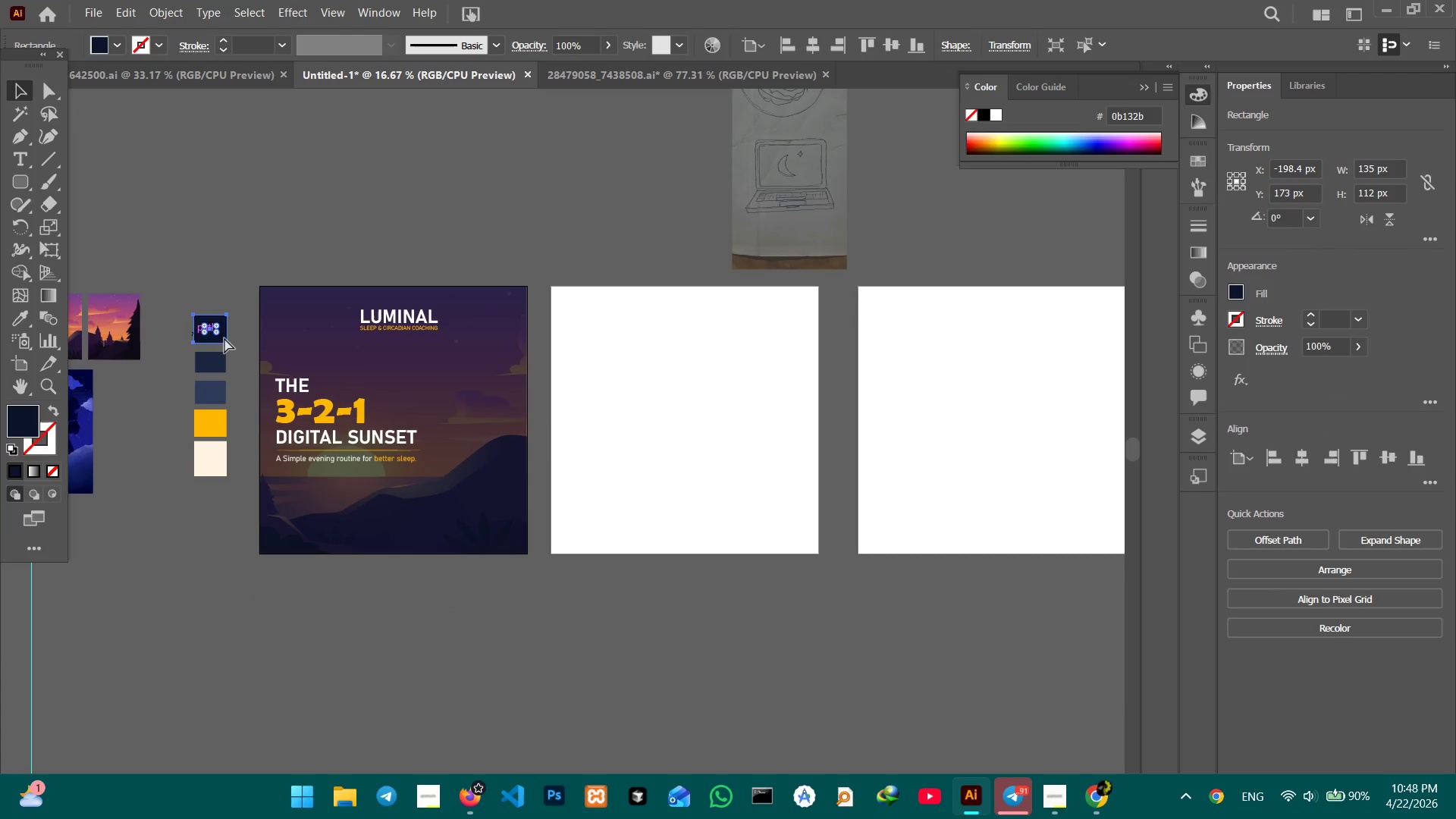 
key(Control+V)
 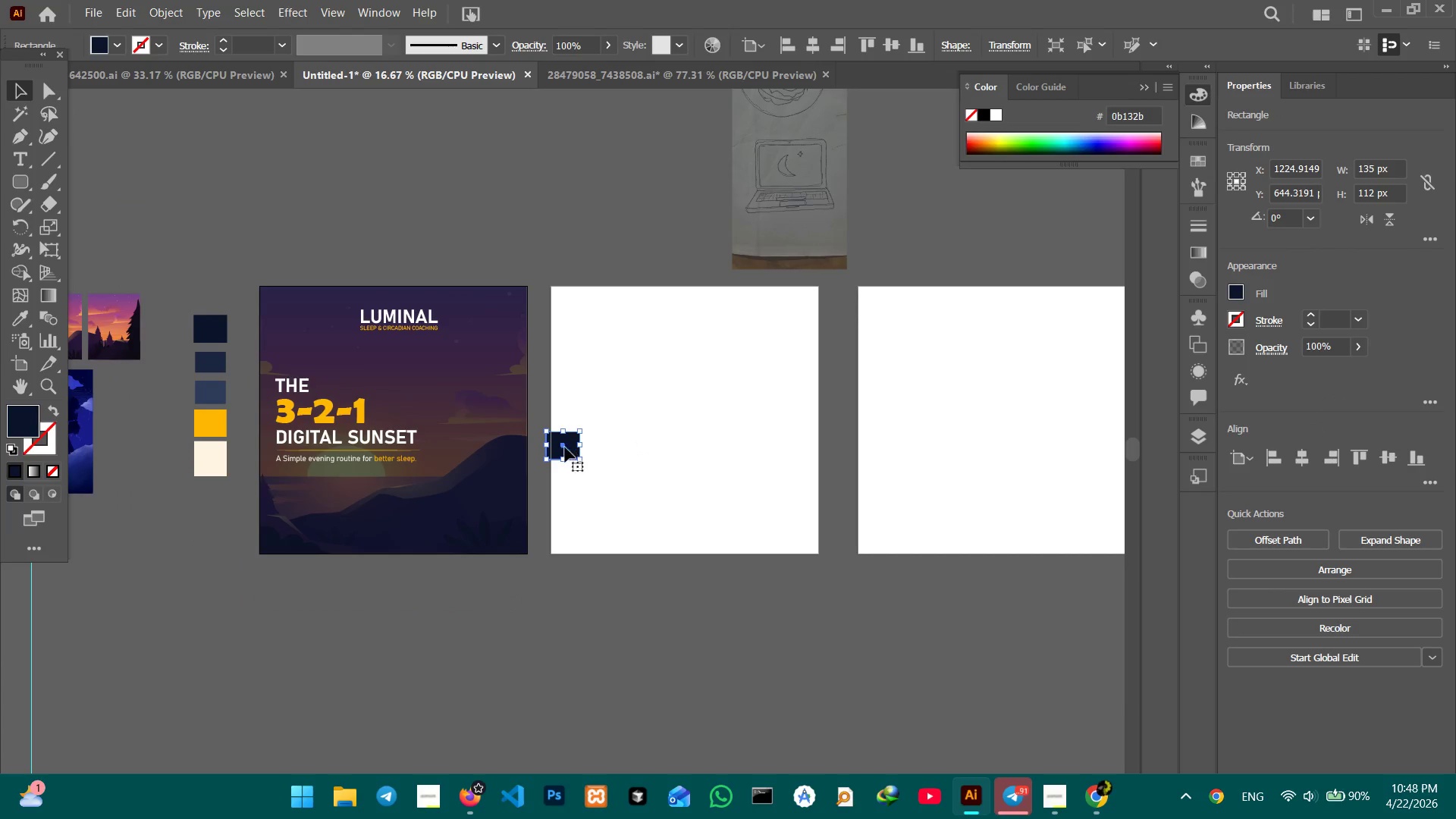 
left_click_drag(start_coordinate=[563, 447], to_coordinate=[566, 300])
 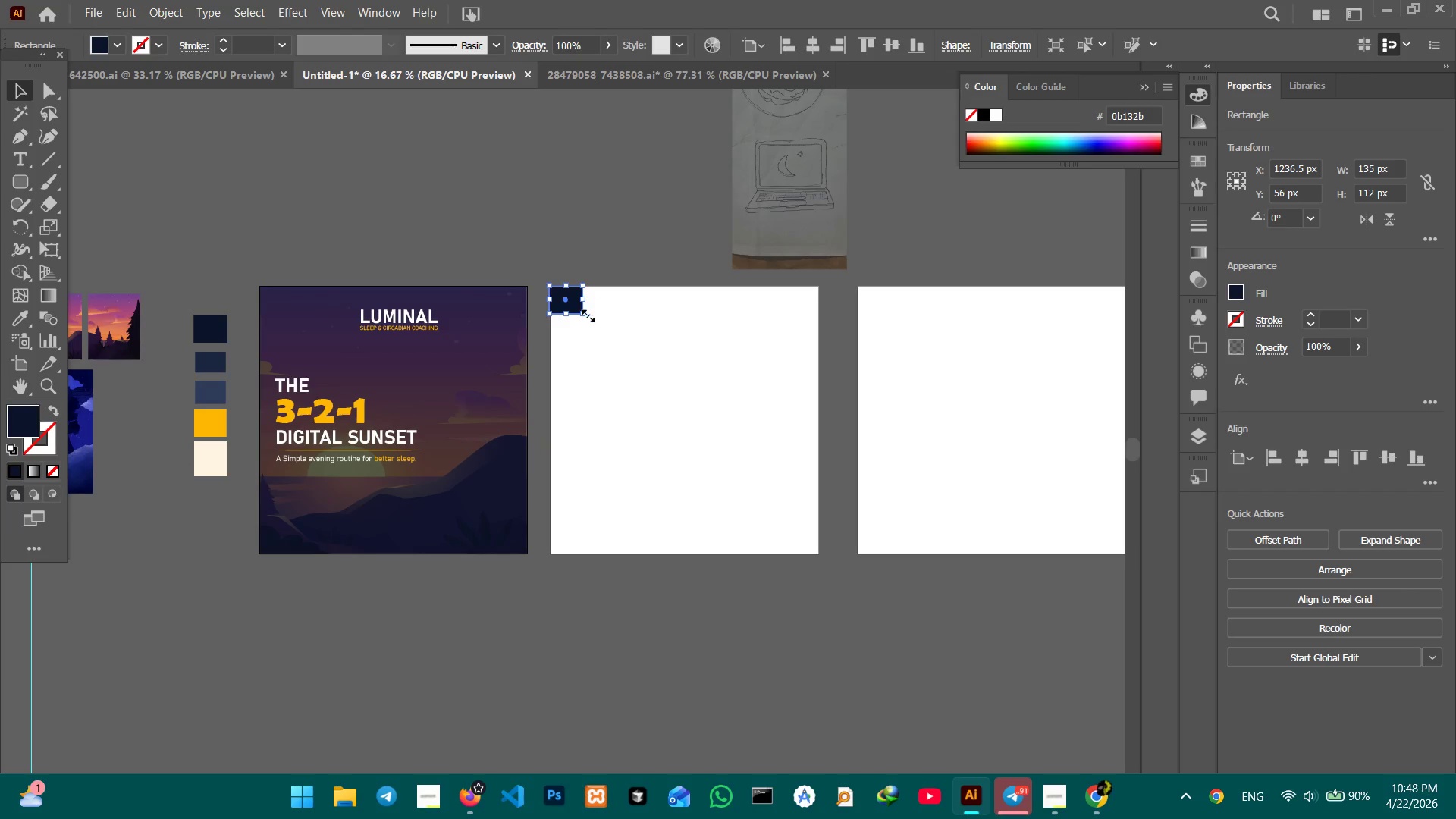 
left_click_drag(start_coordinate=[586, 314], to_coordinate=[821, 554])
 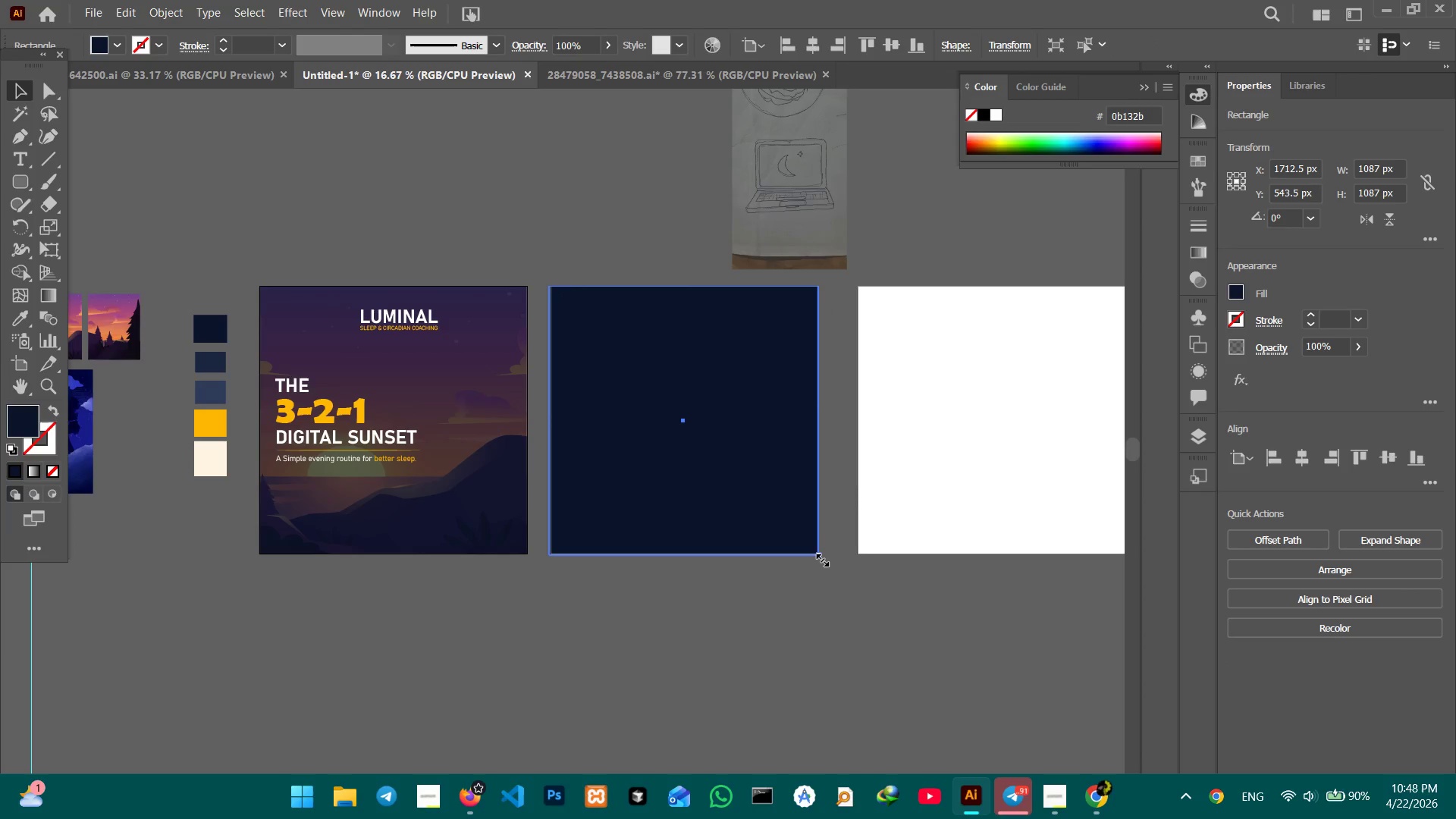 
left_click_drag(start_coordinate=[821, 558], to_coordinate=[818, 551])
 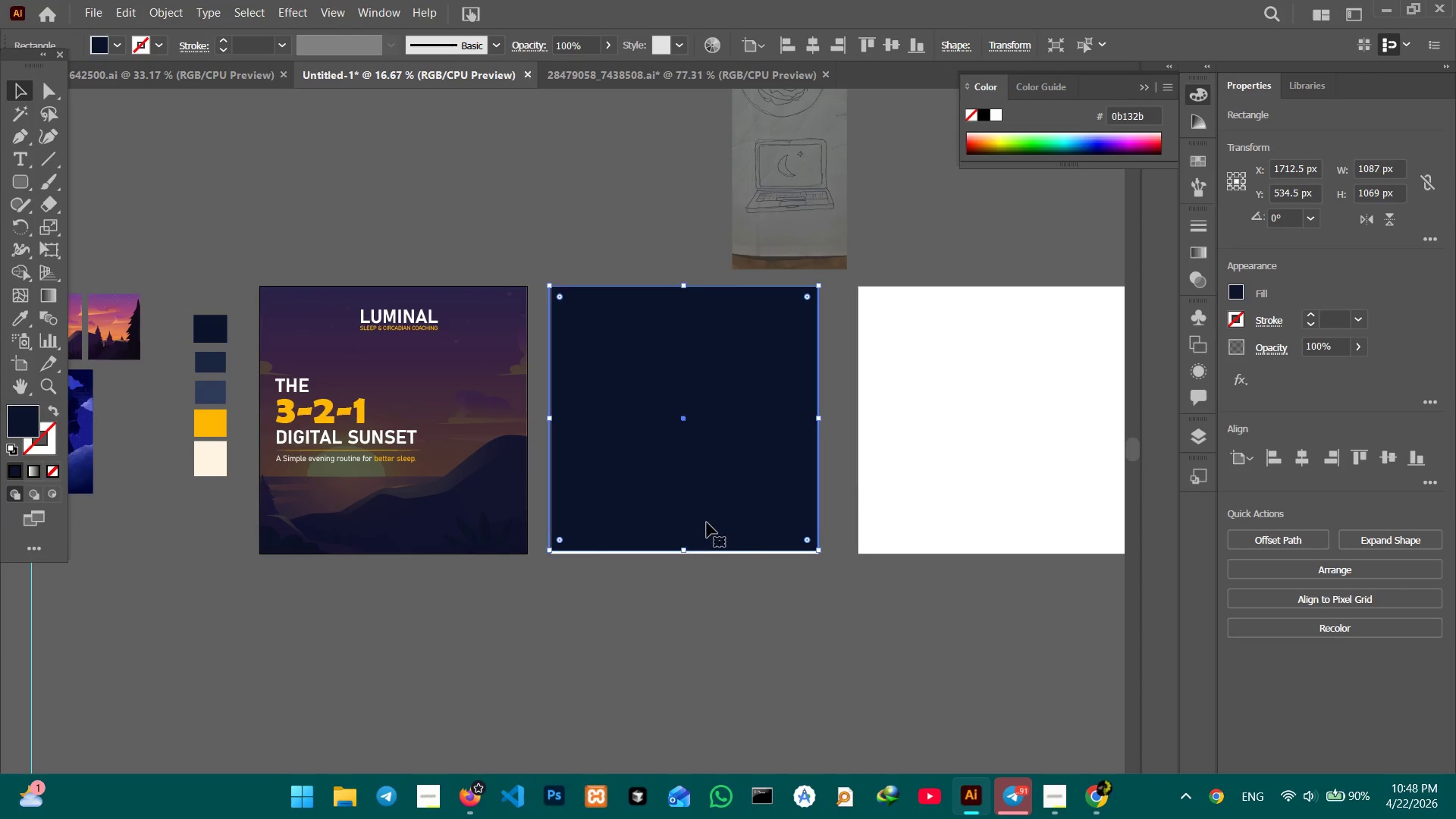 
key(Control+Equal)
 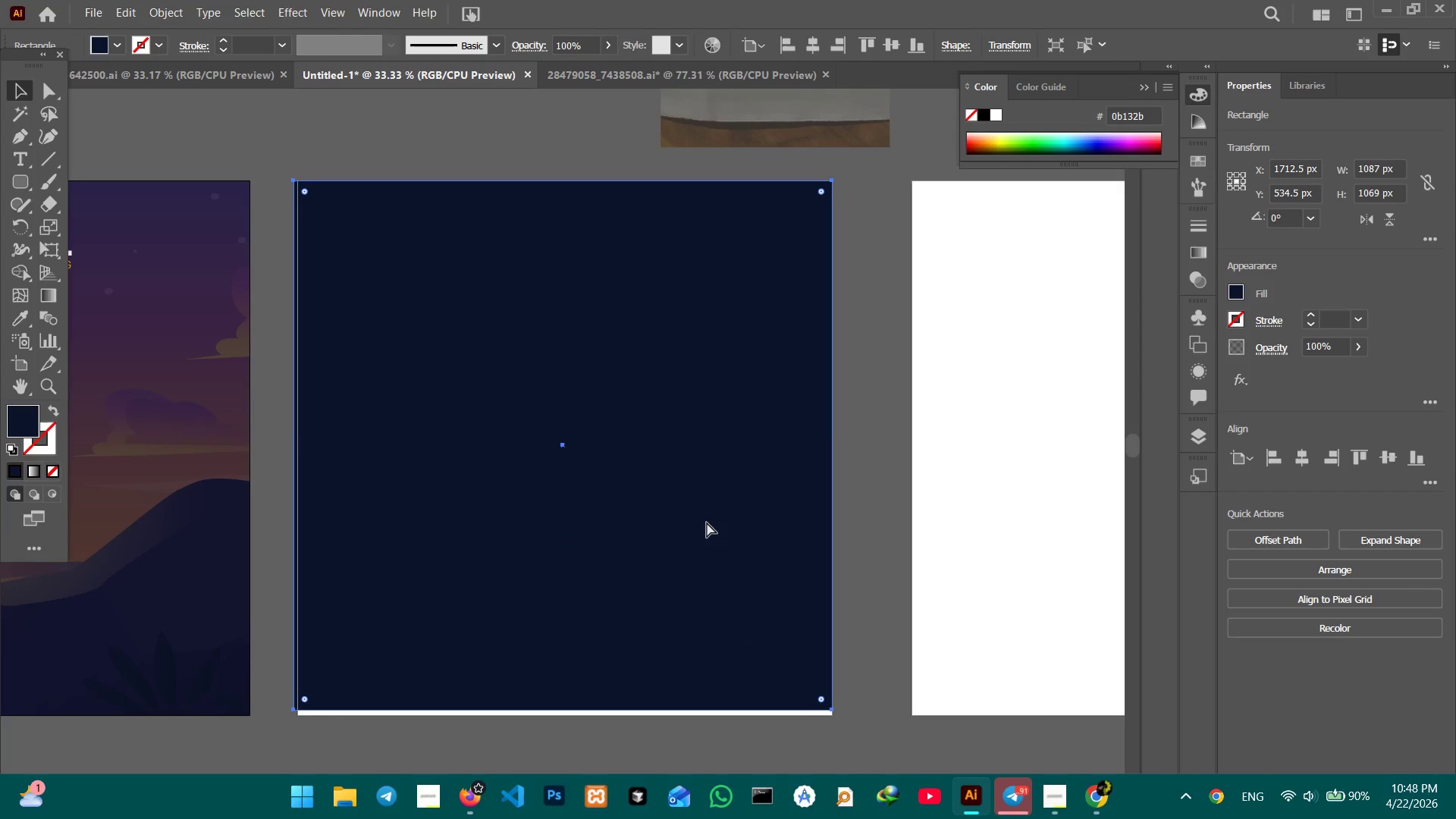 
key(Control+Equal)
 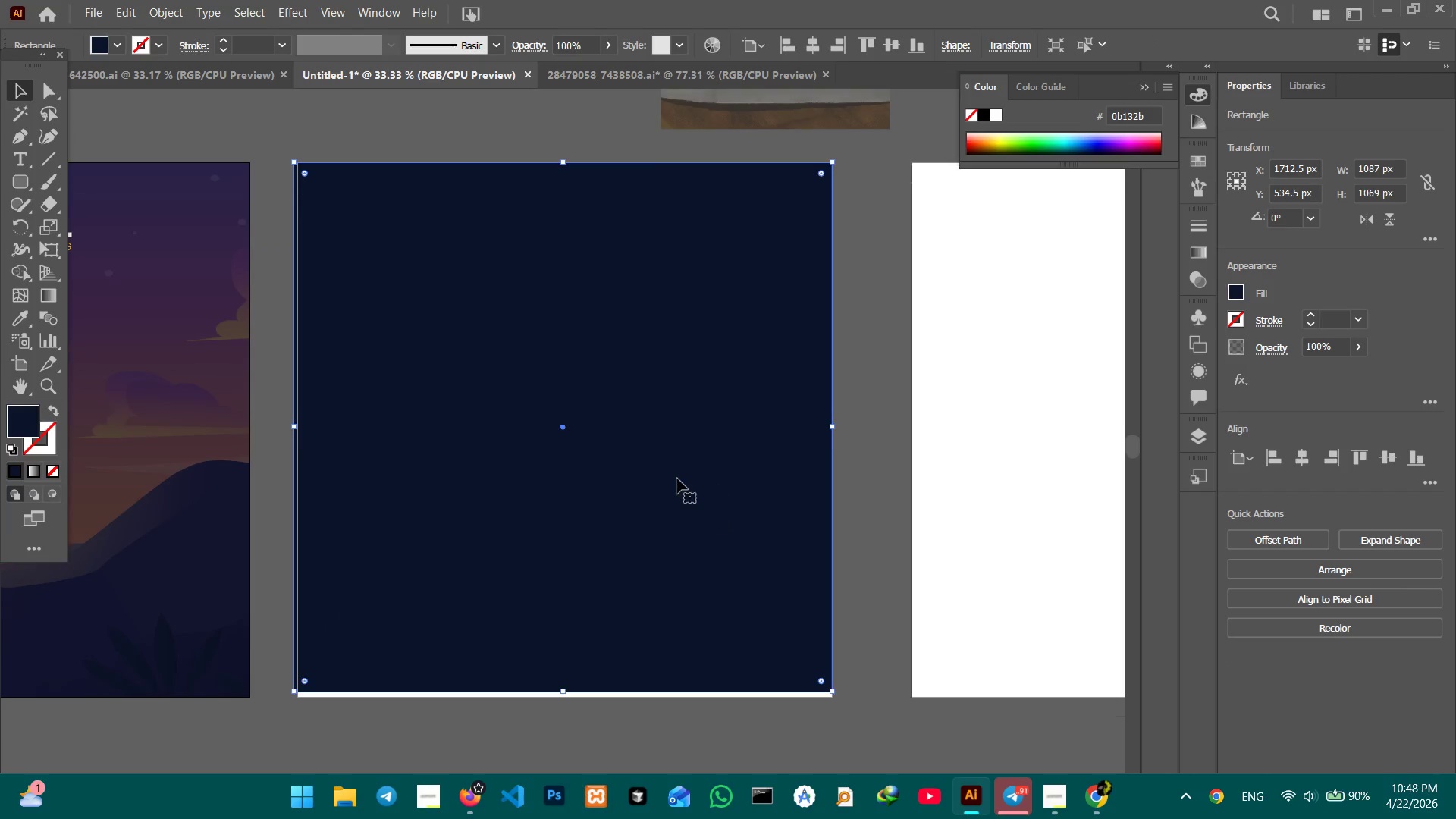 
scroll: coordinate [676, 480], scroll_direction: down, amount: 4.0
 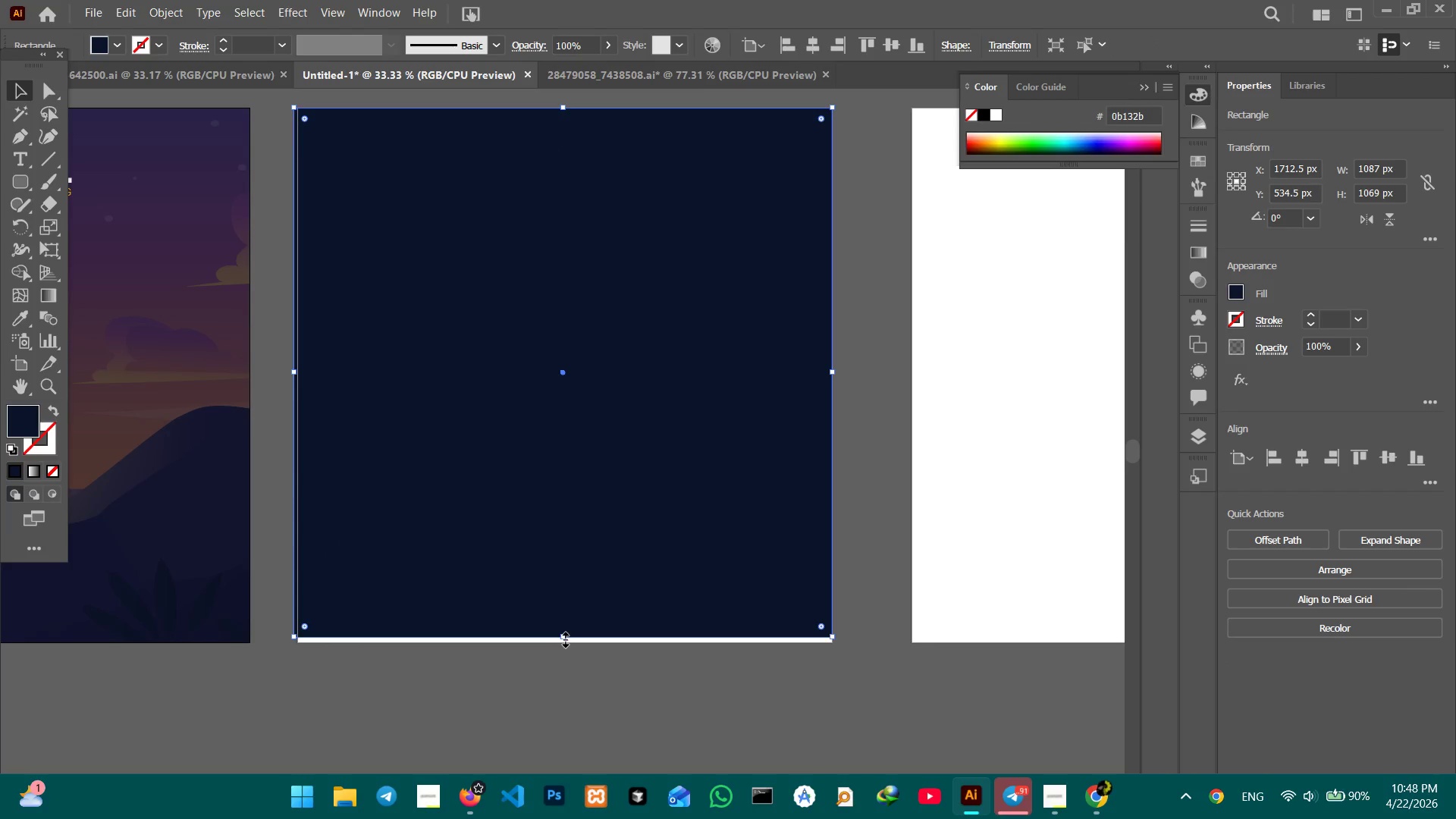 
left_click_drag(start_coordinate=[563, 638], to_coordinate=[563, 642])
 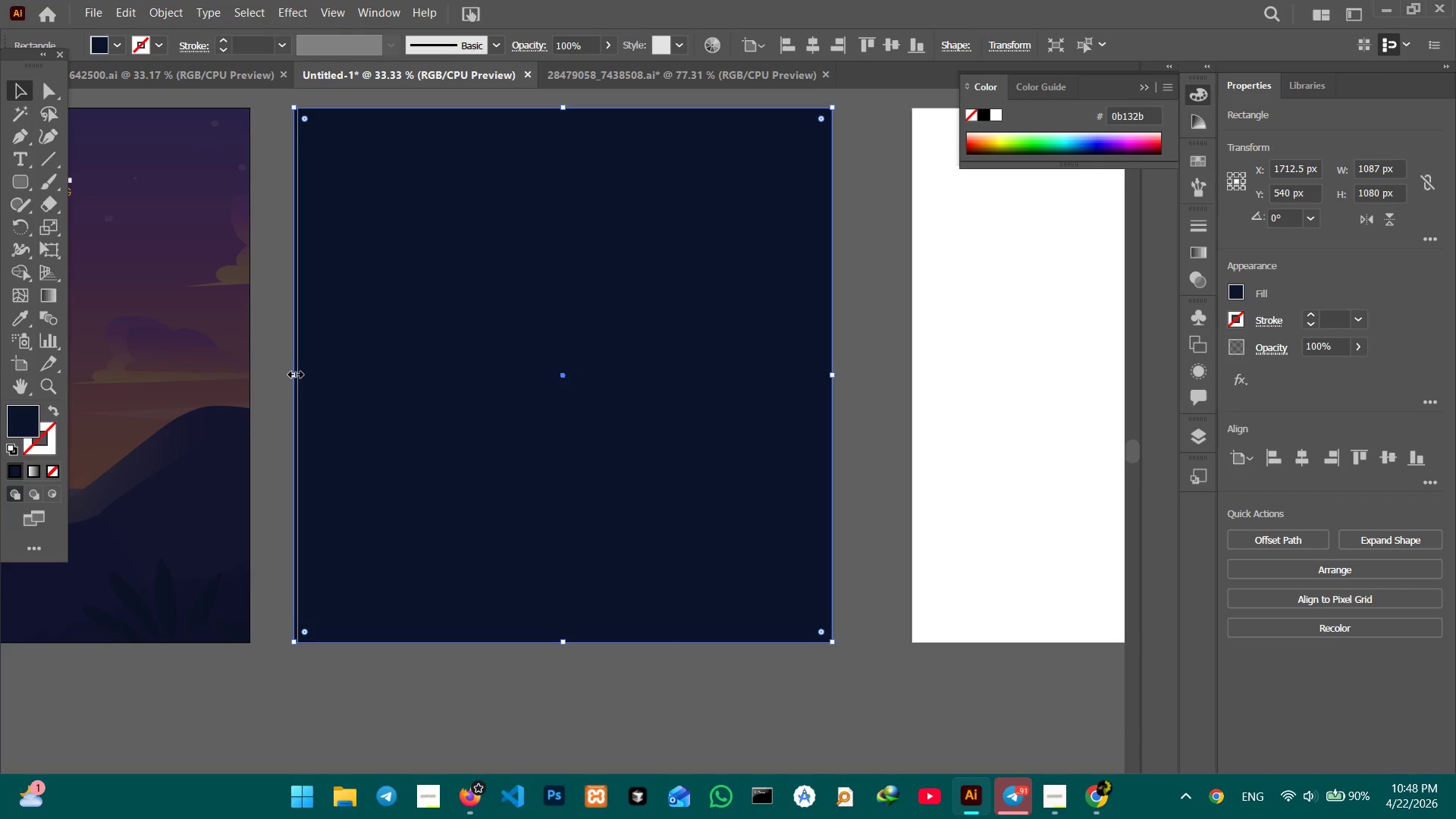 
left_click_drag(start_coordinate=[293, 372], to_coordinate=[297, 372])
 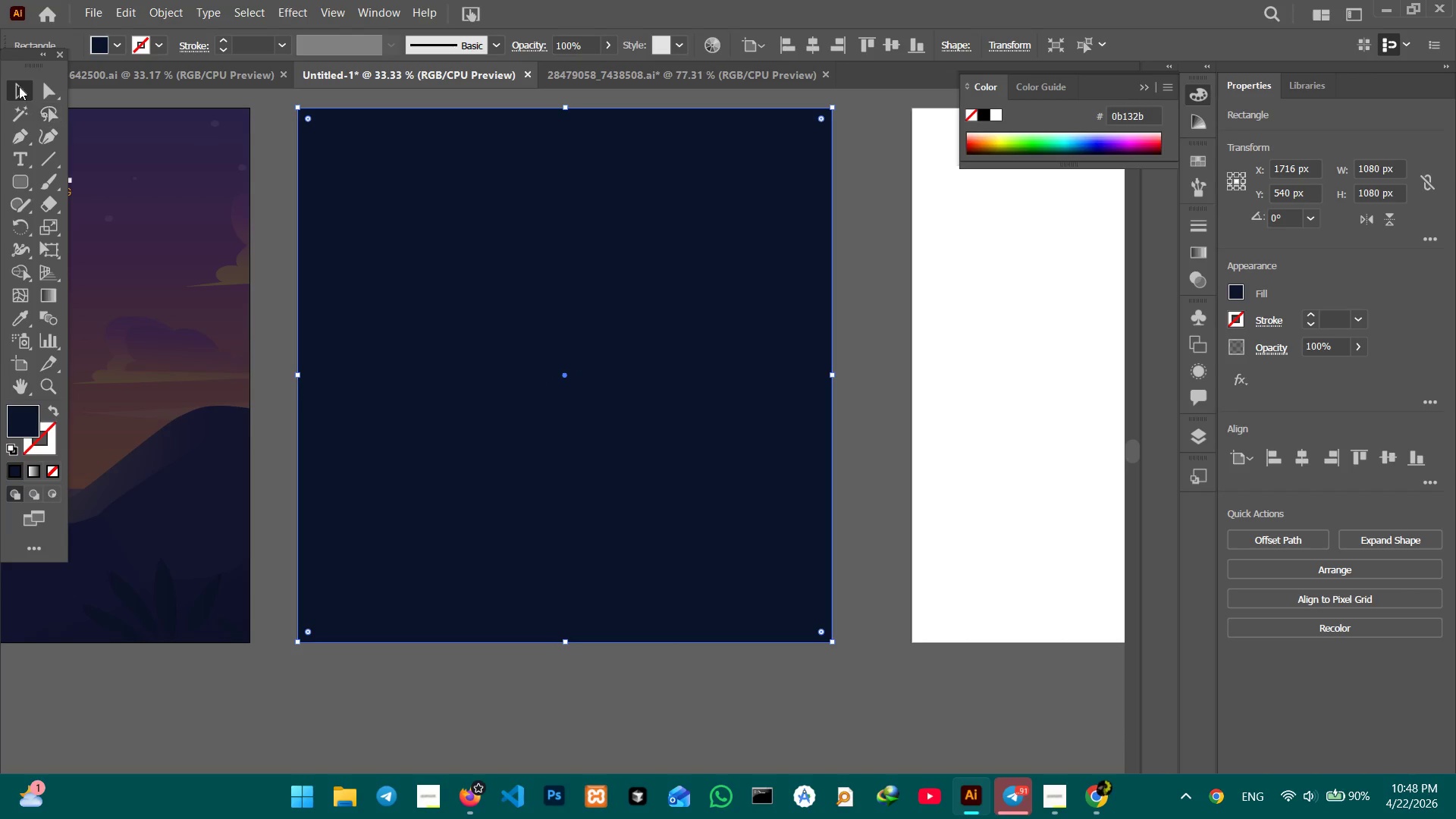 
left_click([19, 86])
 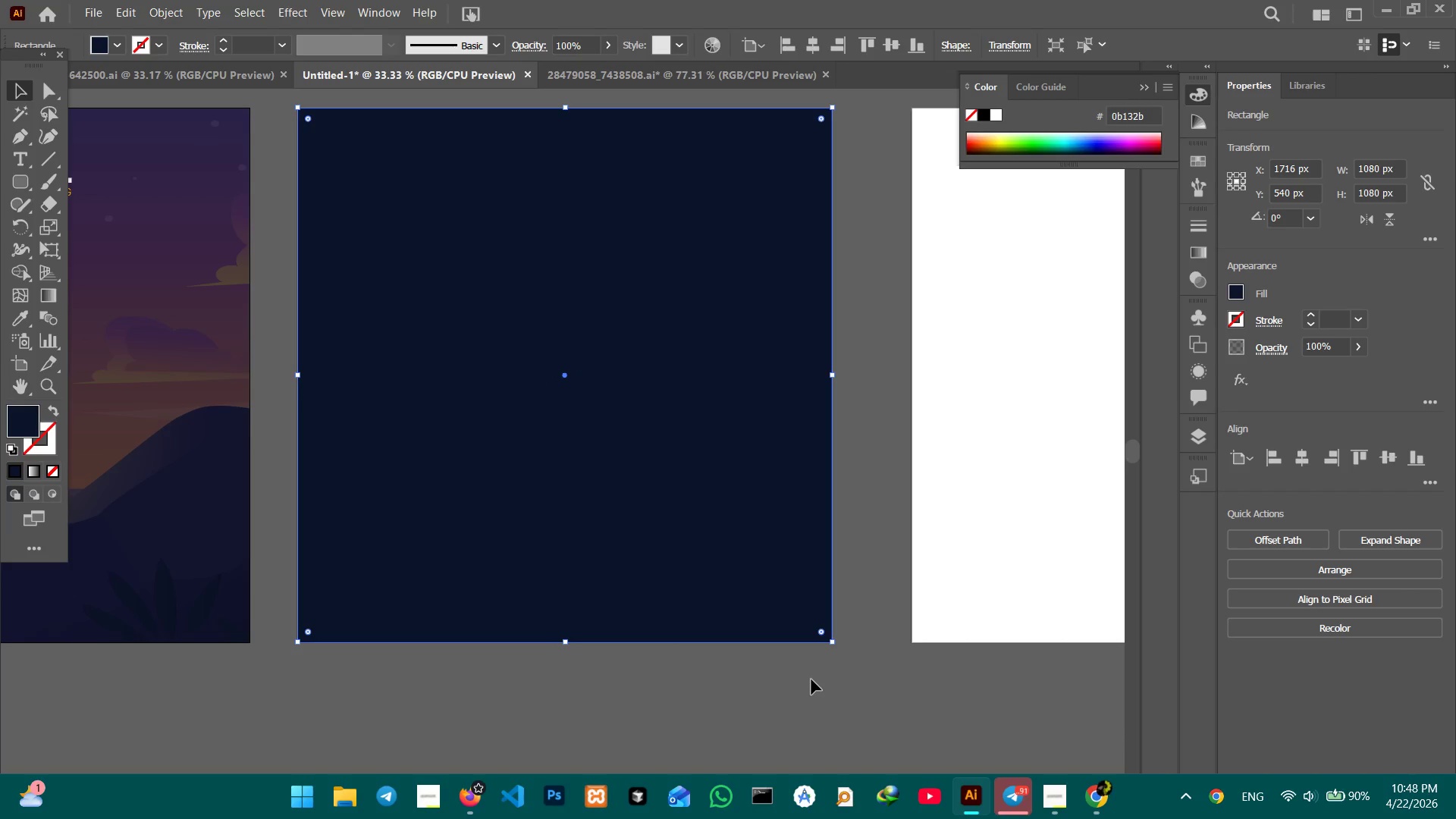 
left_click([811, 680])
 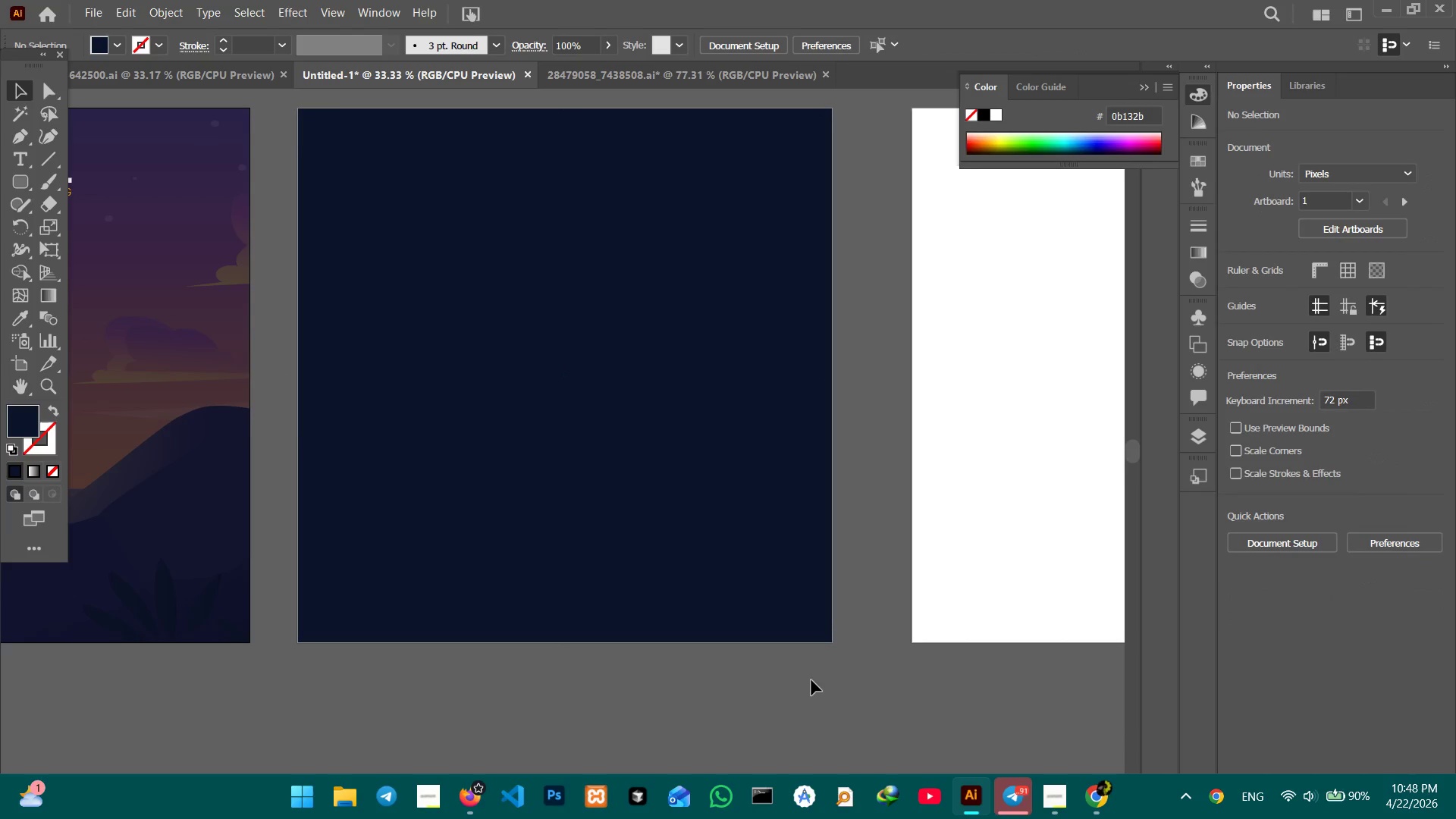 
hold_key(key=Space, duration=0.5)
 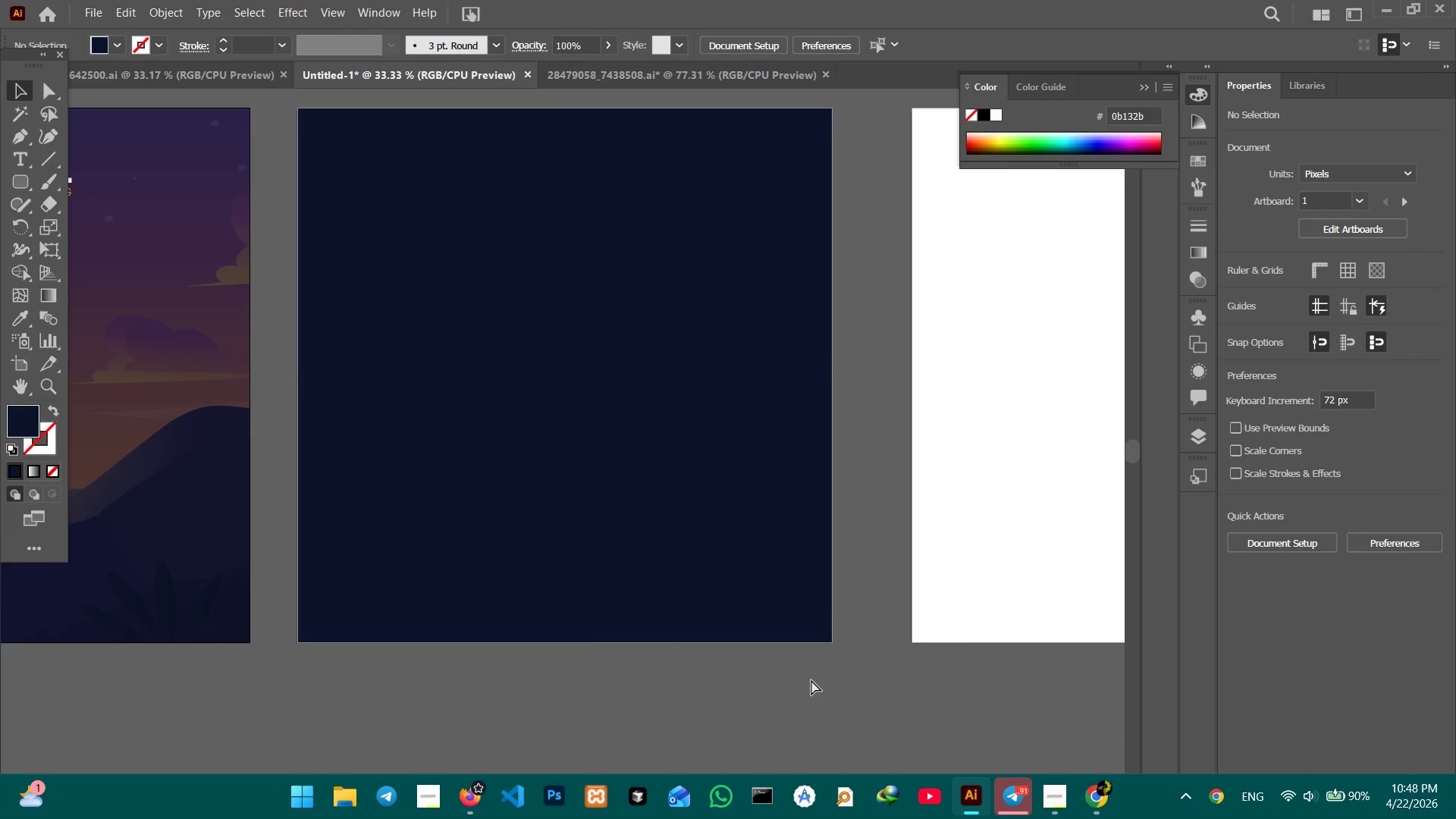 
key(Control+Minus)
 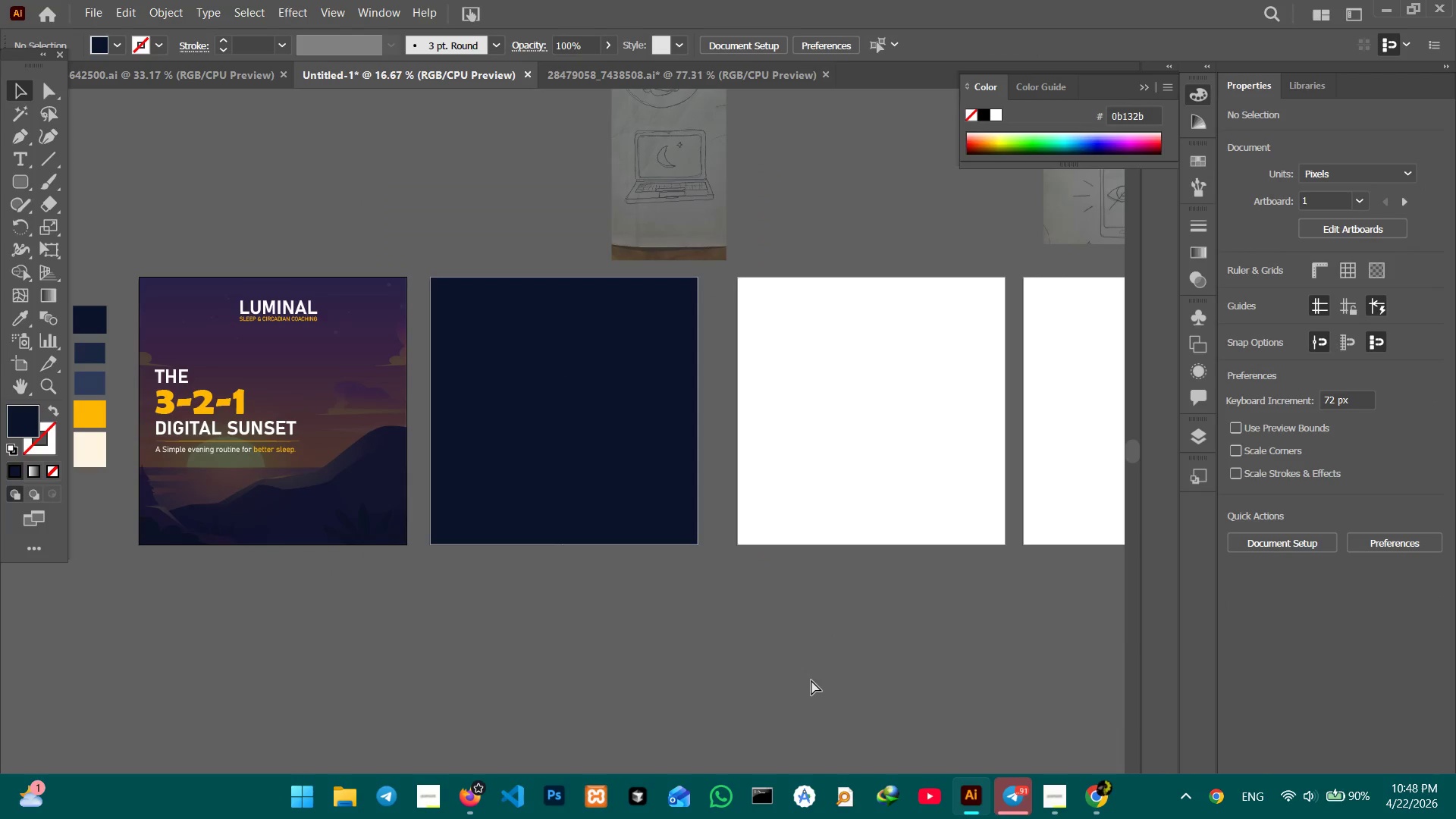 
key(Control+Minus)
 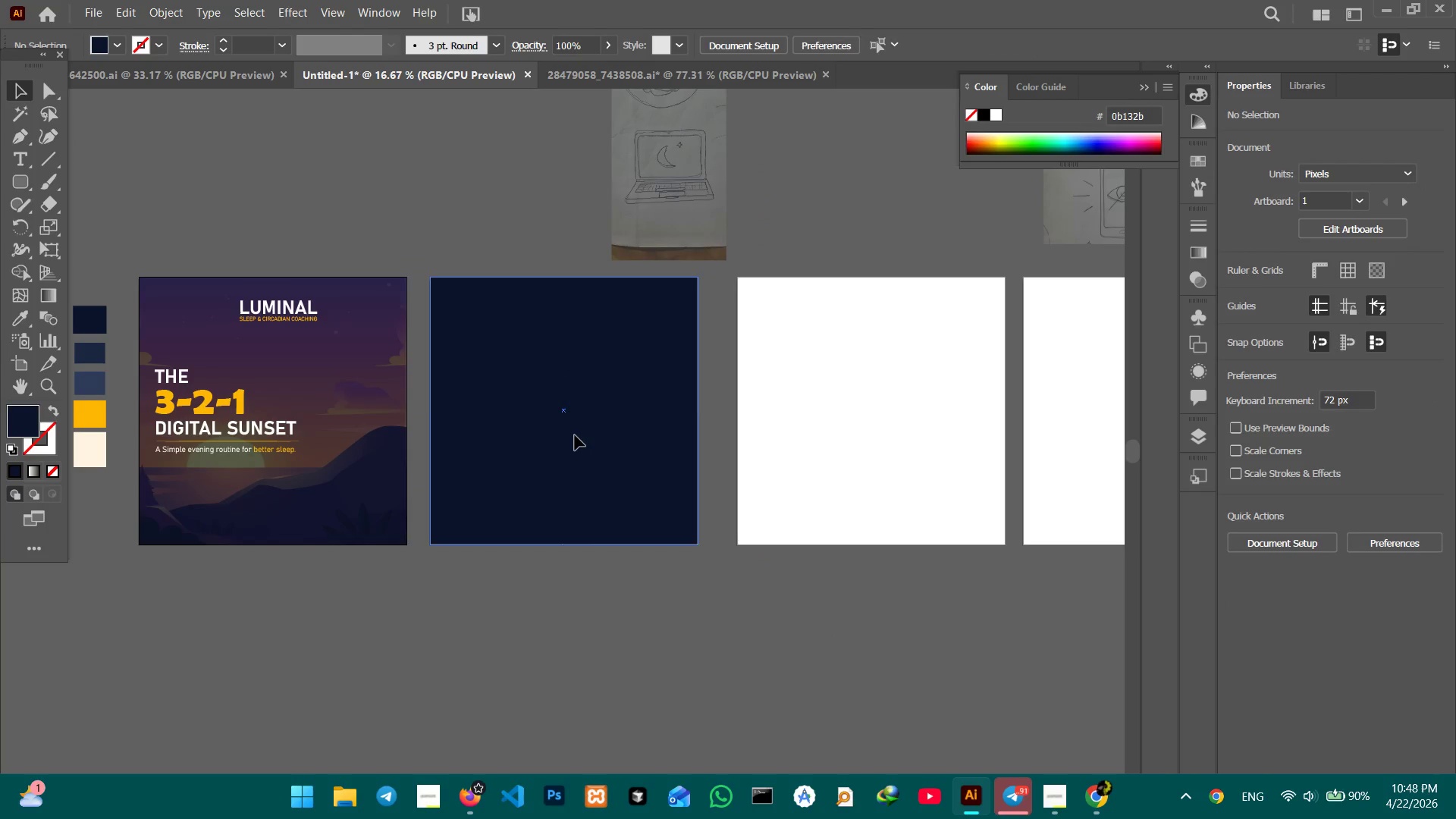 
key(Control+C)
 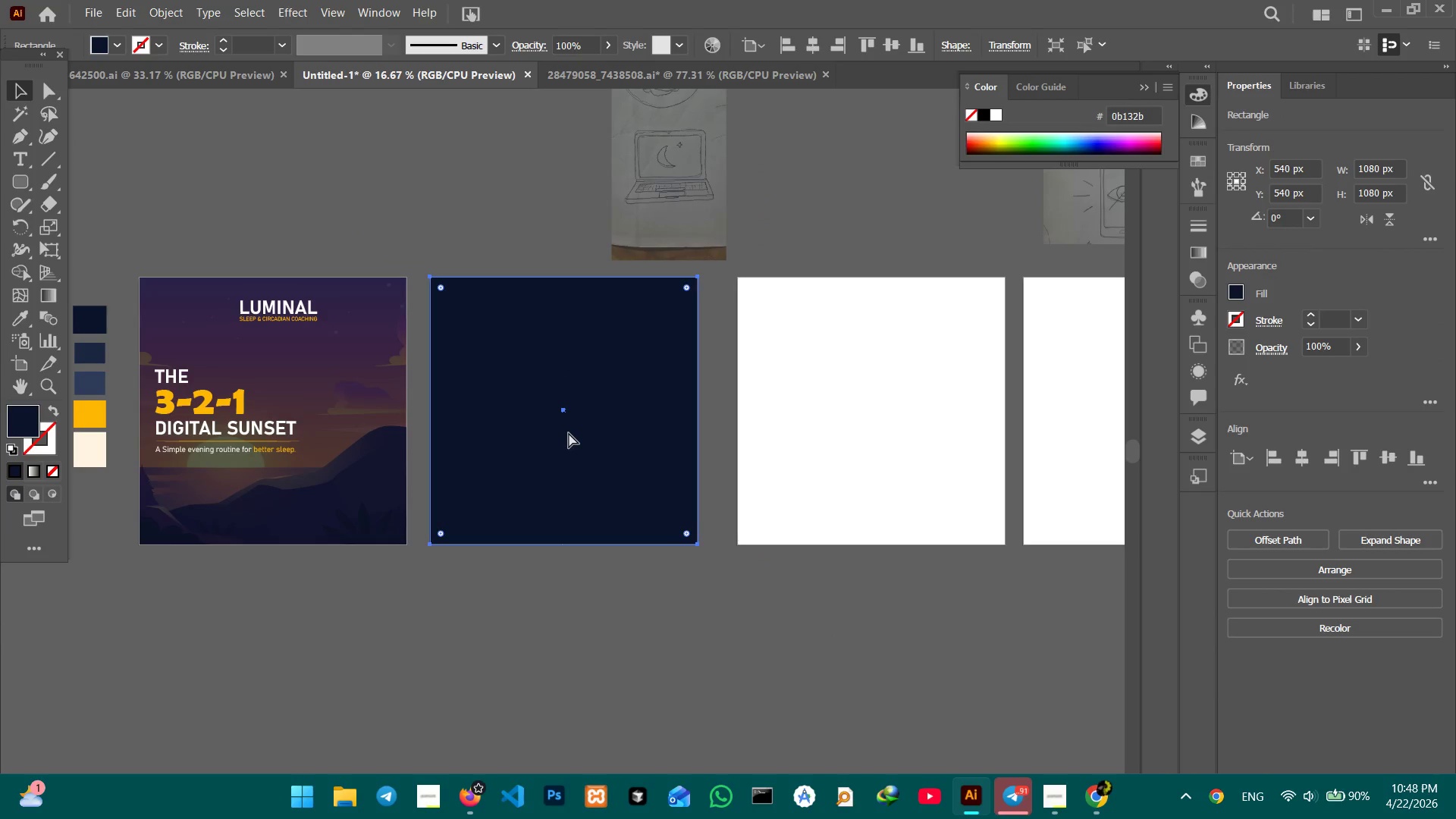 
key(Control+V)
 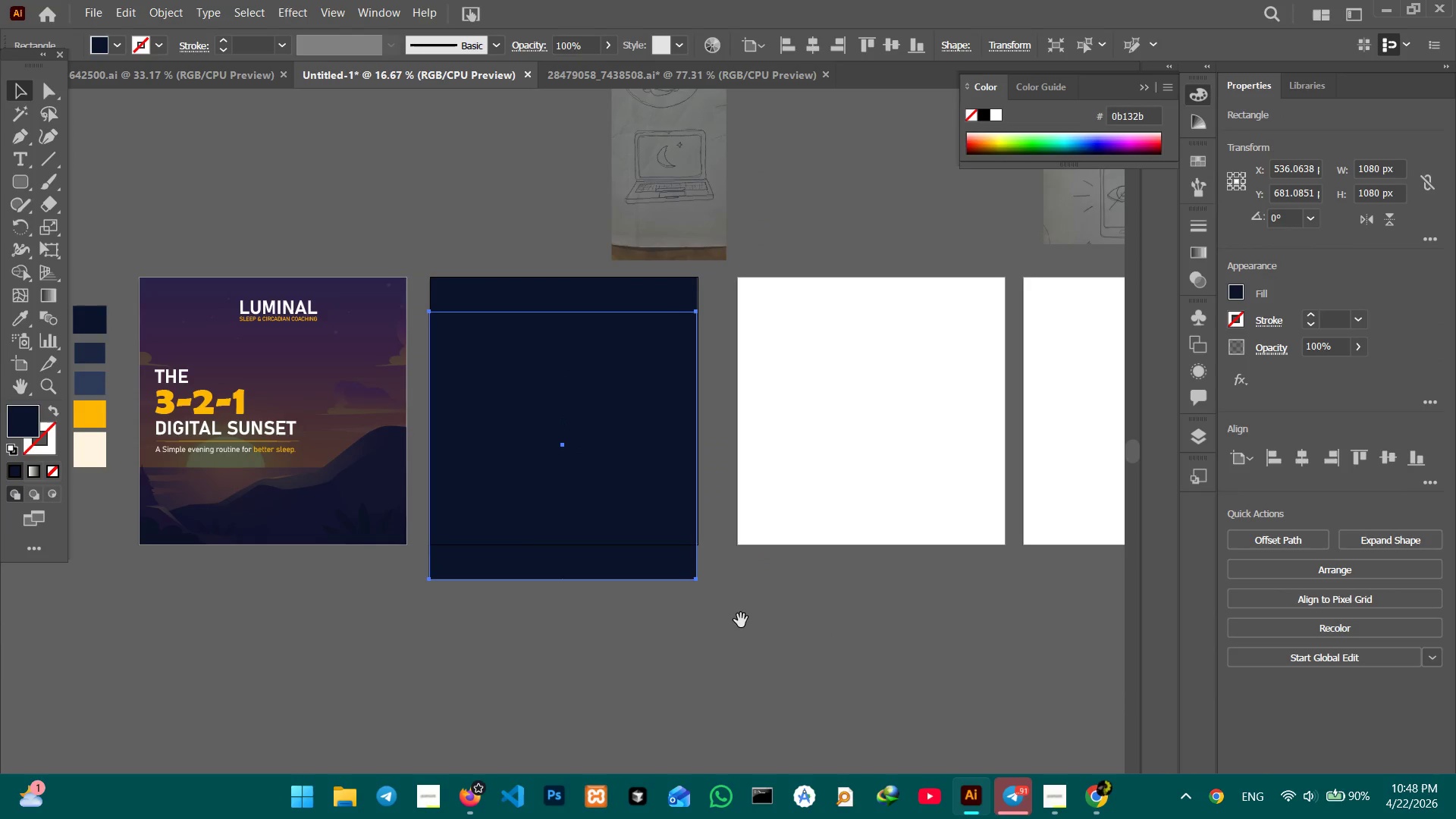 
hold_key(key=Space, duration=0.55)
 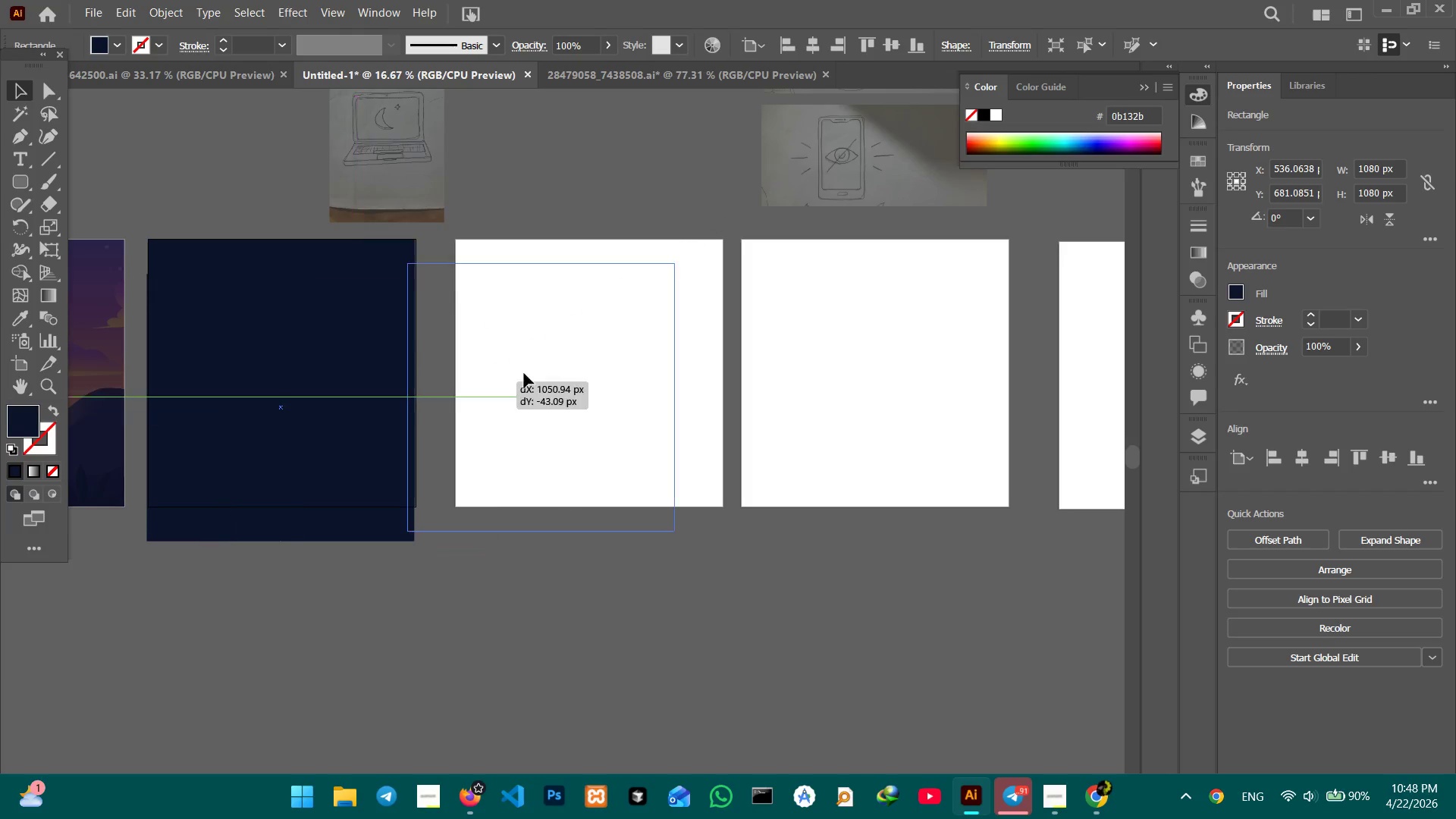 
left_click_drag(start_coordinate=[741, 620], to_coordinate=[458, 582])
 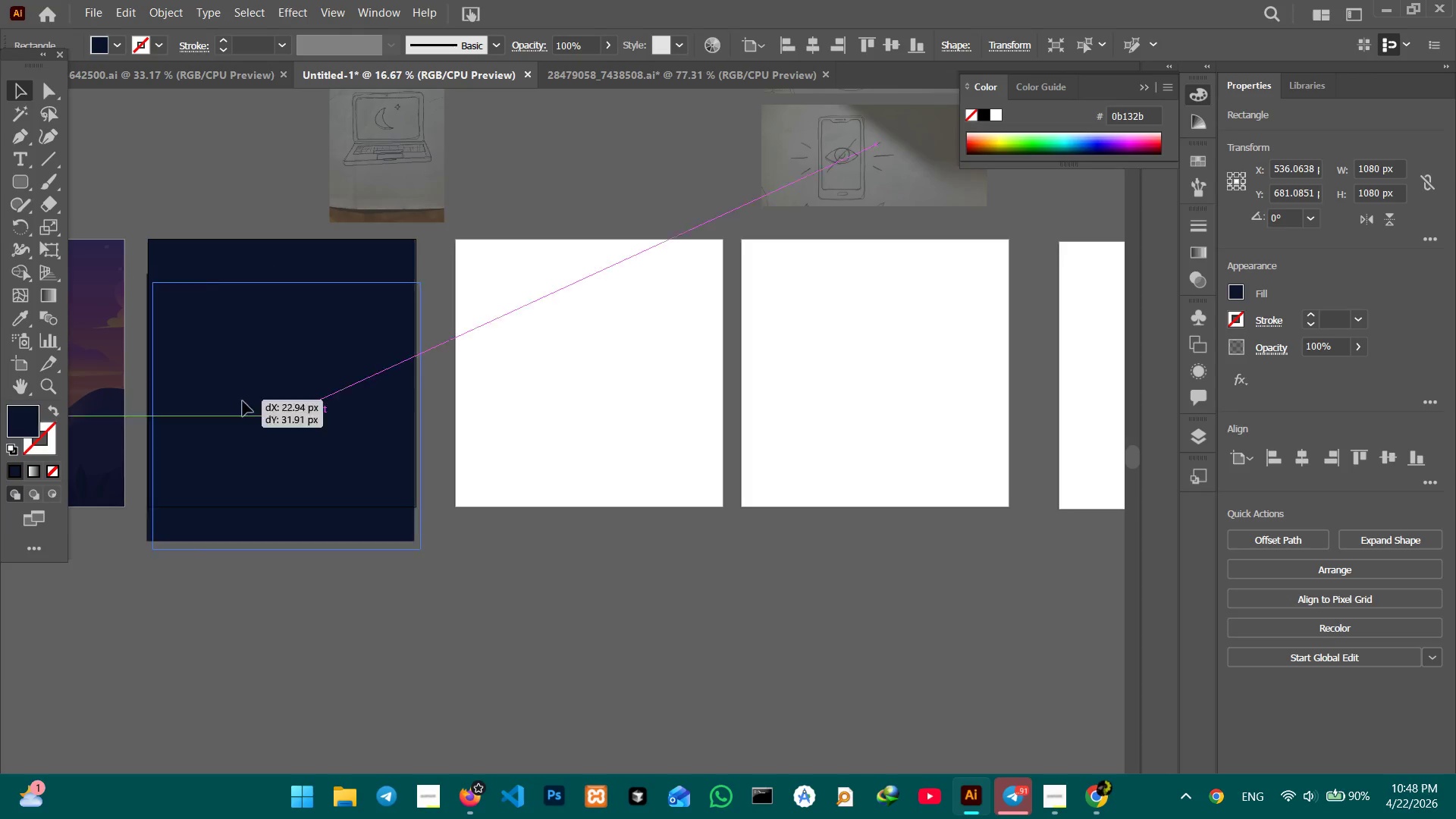 
left_click_drag(start_coordinate=[226, 392], to_coordinate=[537, 351])
 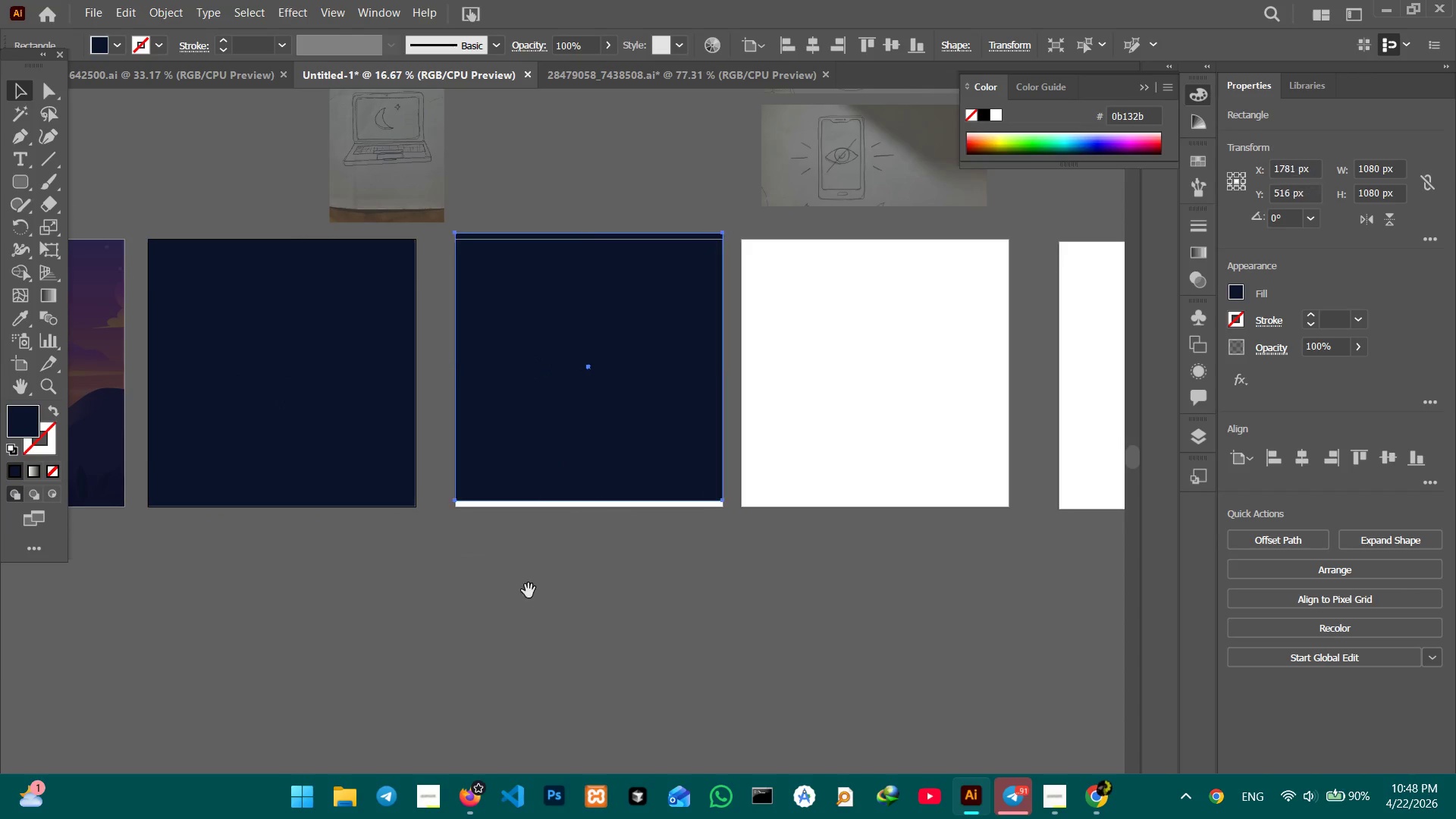 
hold_key(key=Space, duration=0.95)
 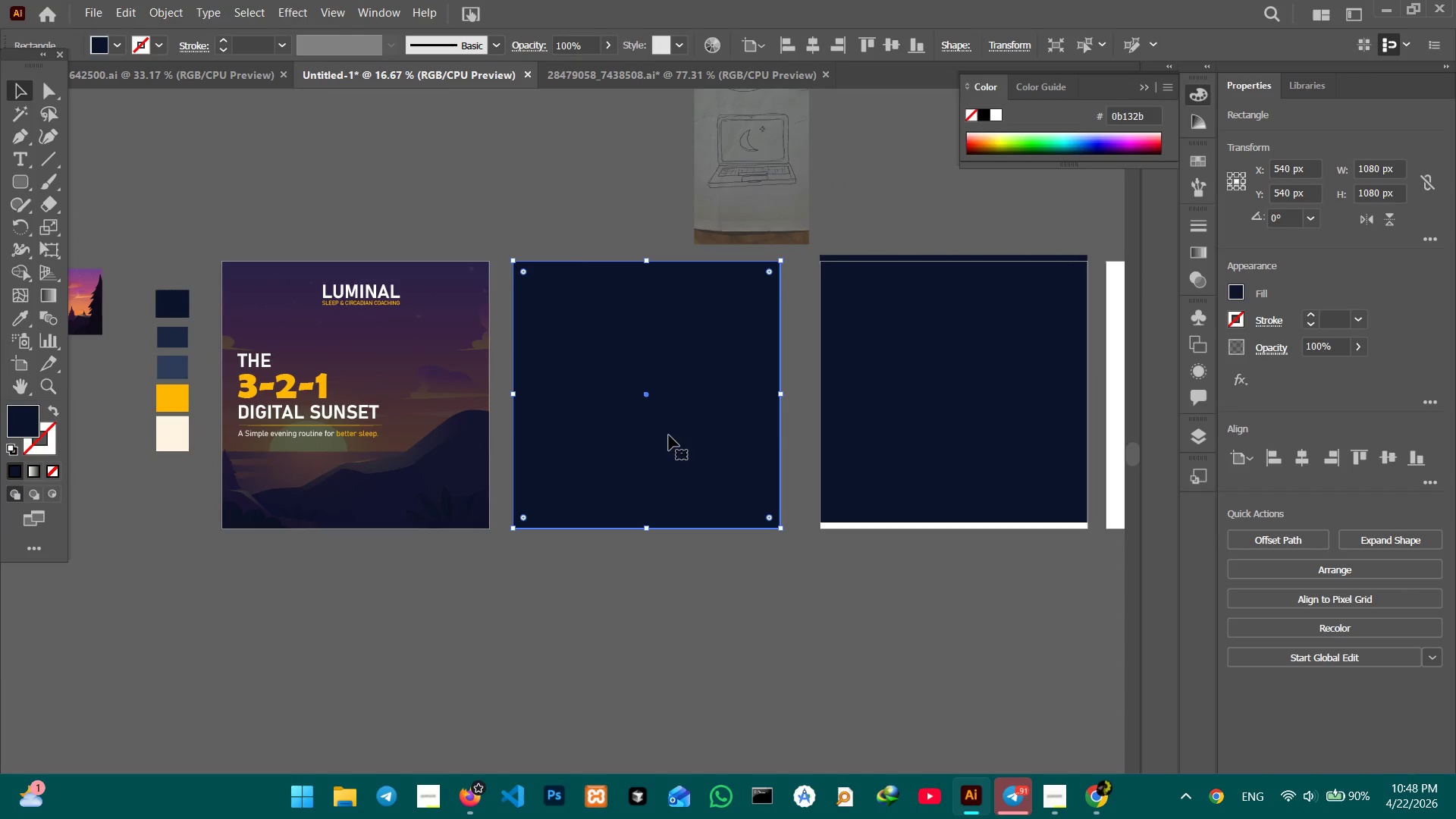 
left_click_drag(start_coordinate=[513, 610], to_coordinate=[877, 632])
 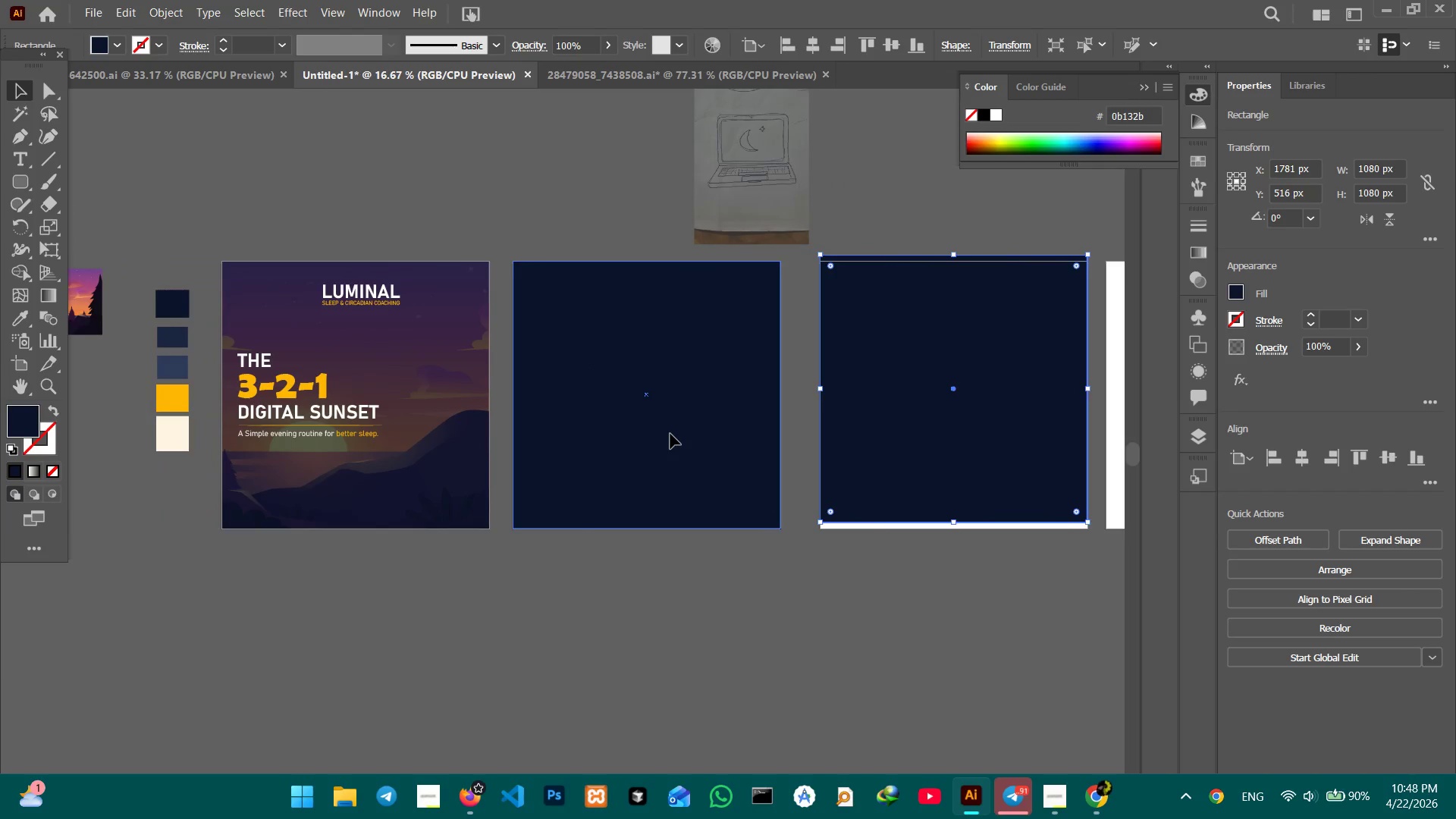 
left_click([670, 434])
 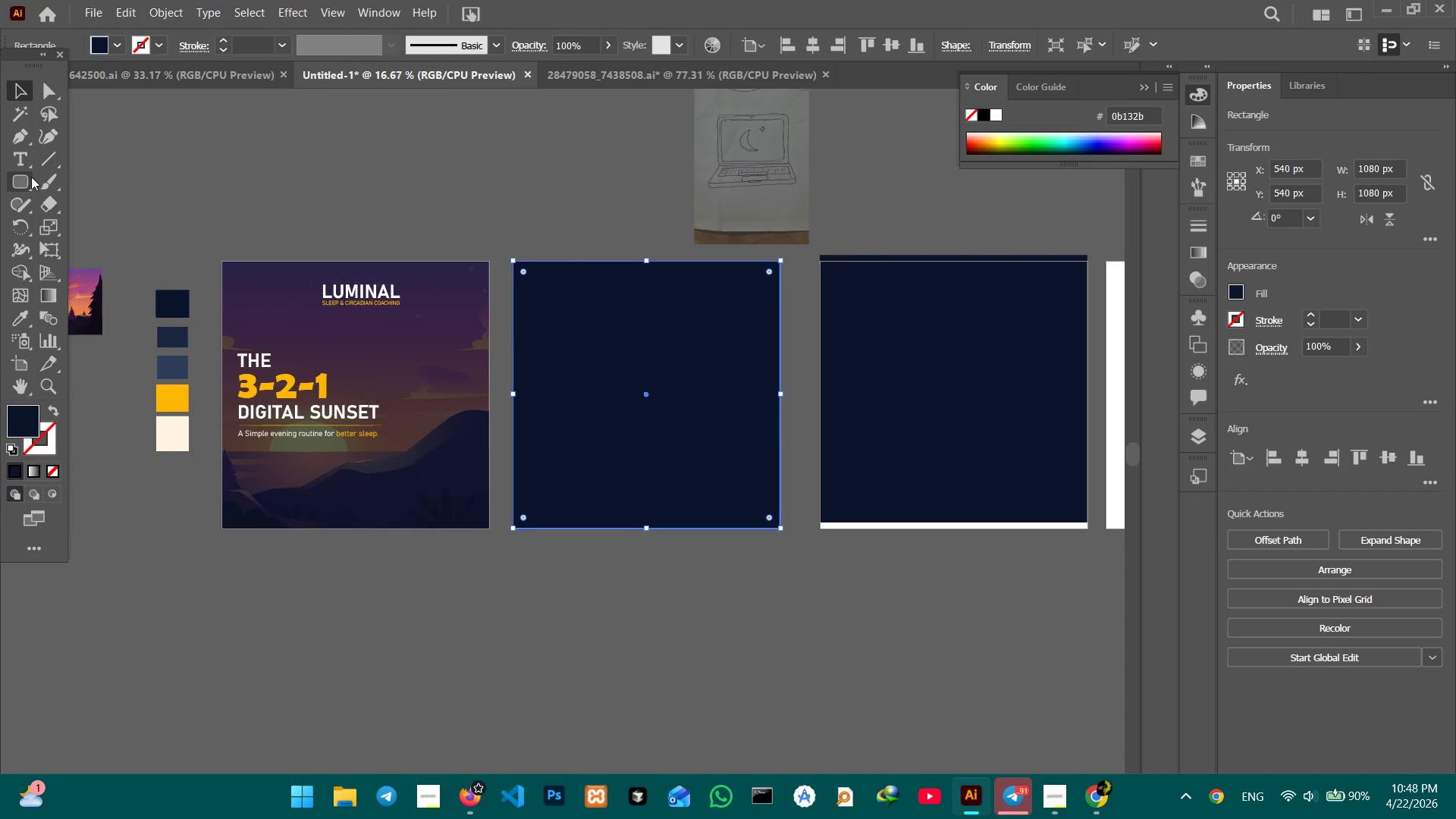 
right_click([24, 180])
 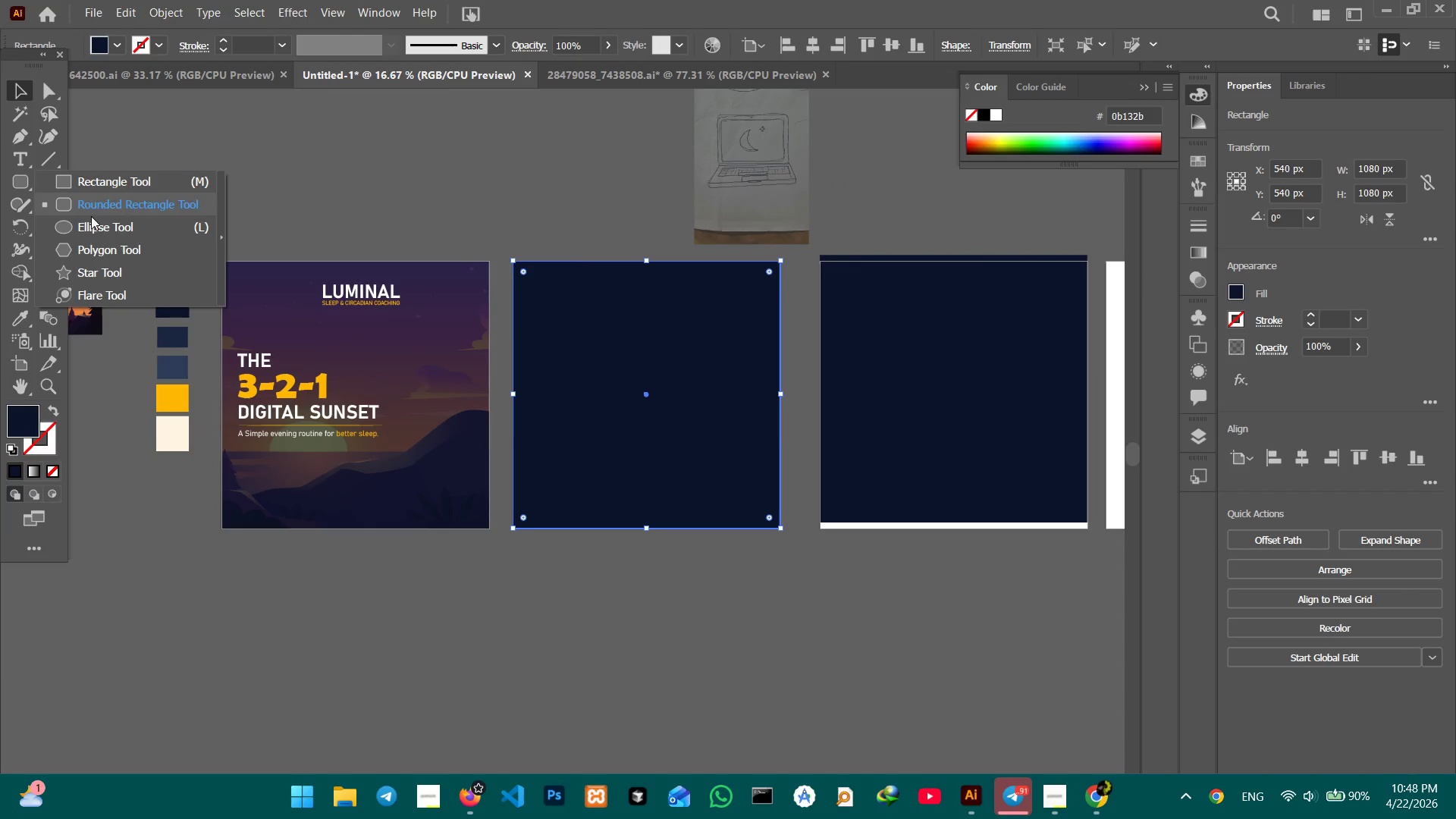 
left_click([91, 216])
 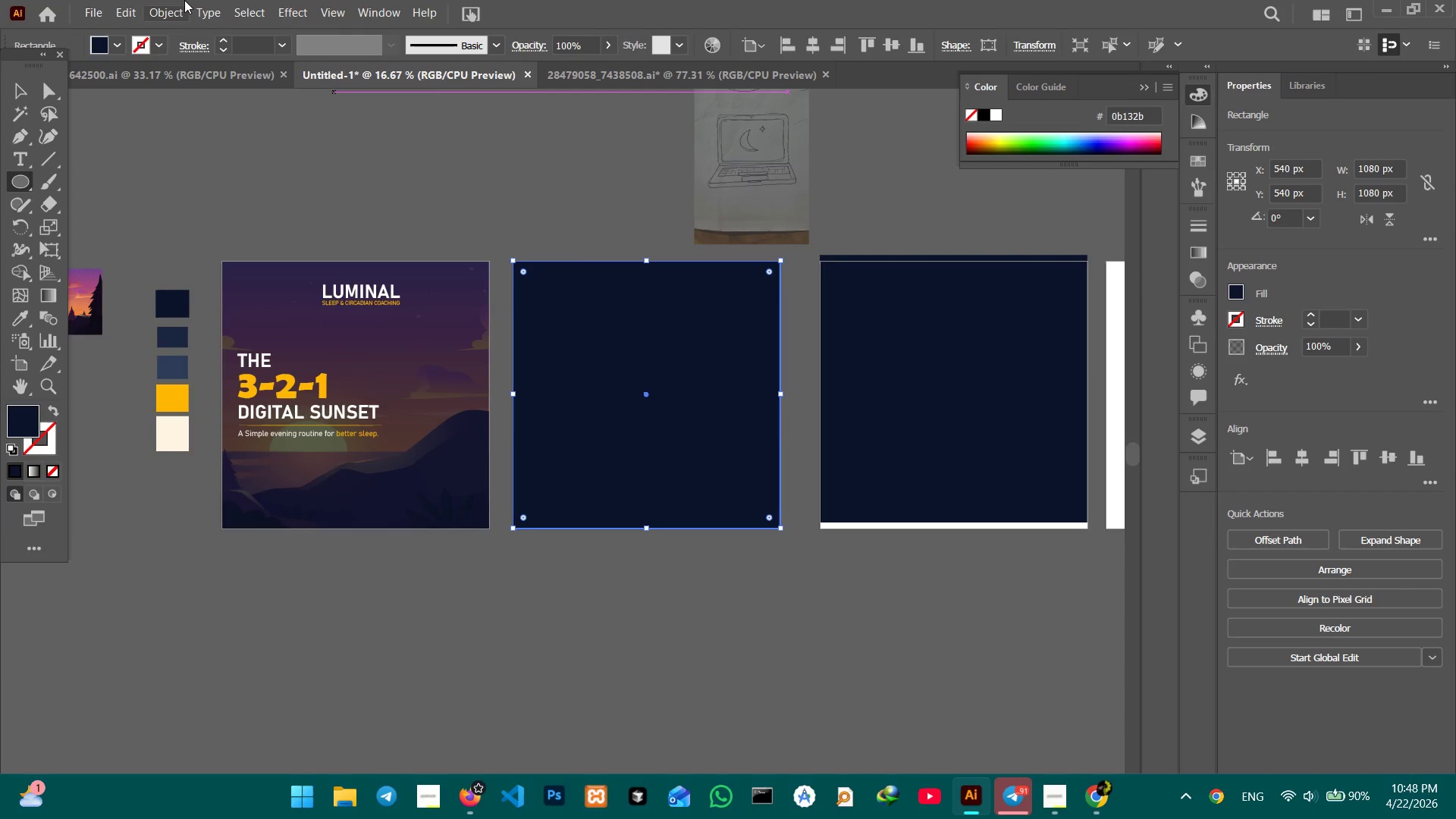 
left_click([175, 21])
 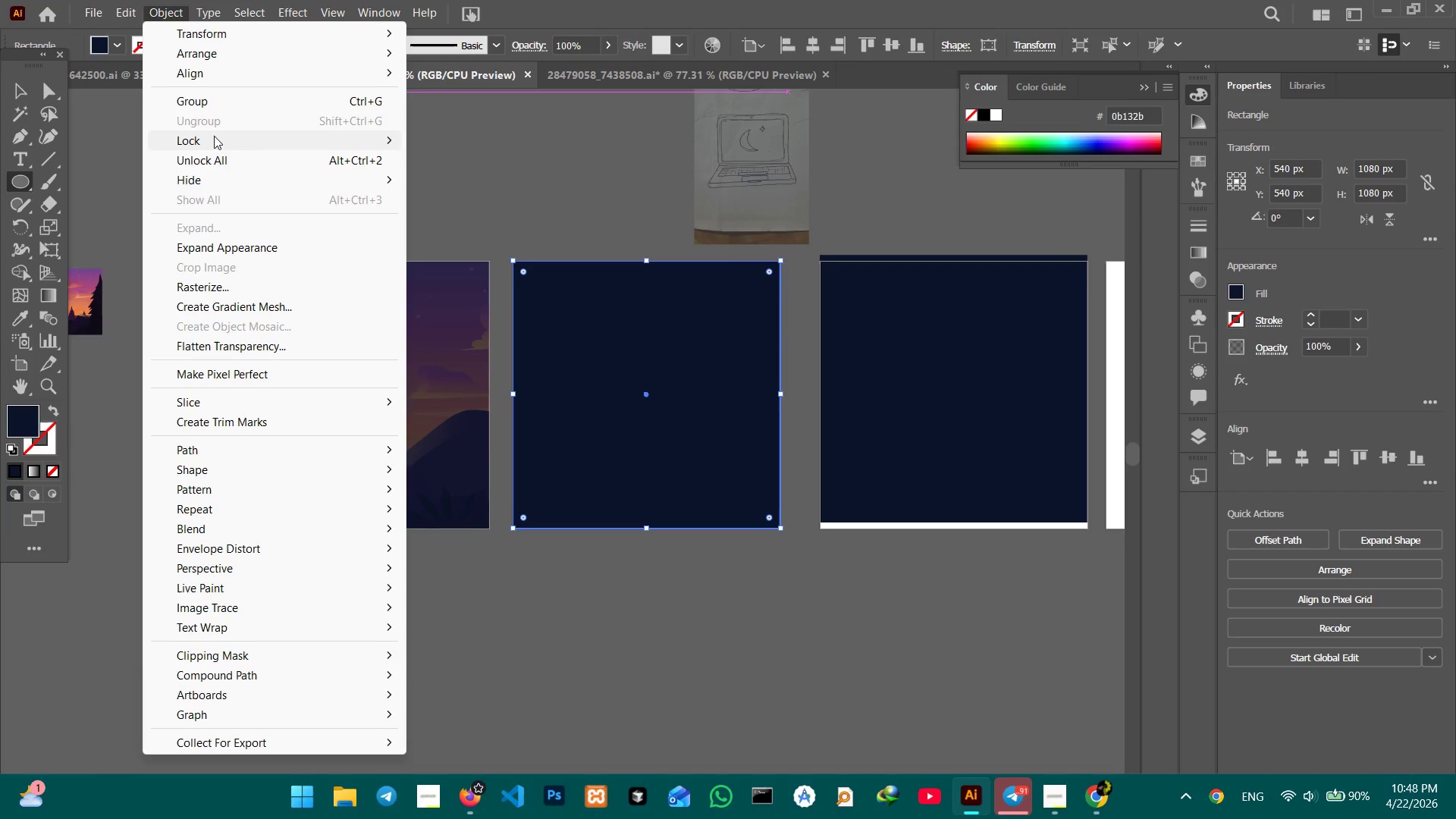 
left_click([215, 136])
 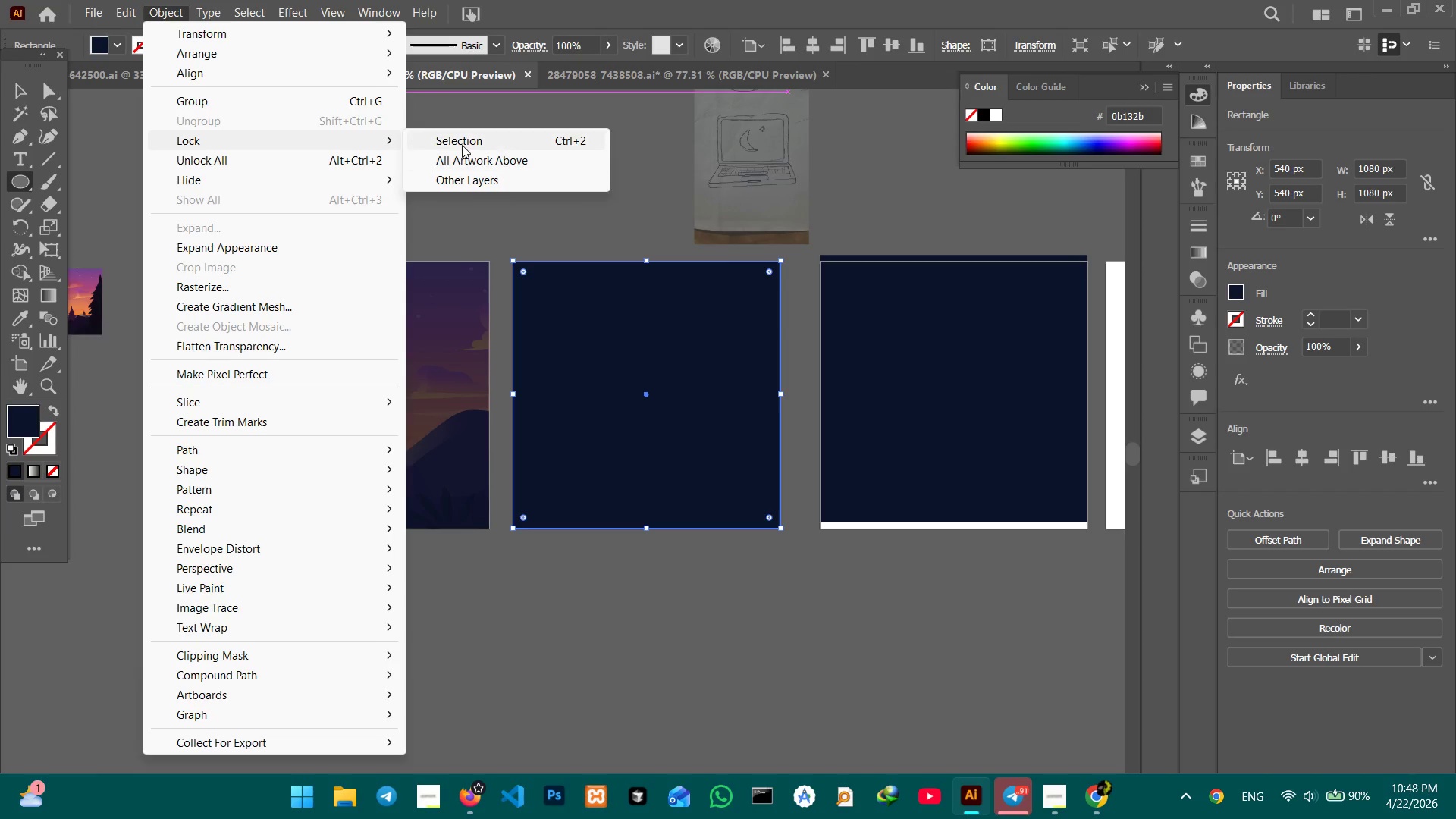 
left_click([462, 145])
 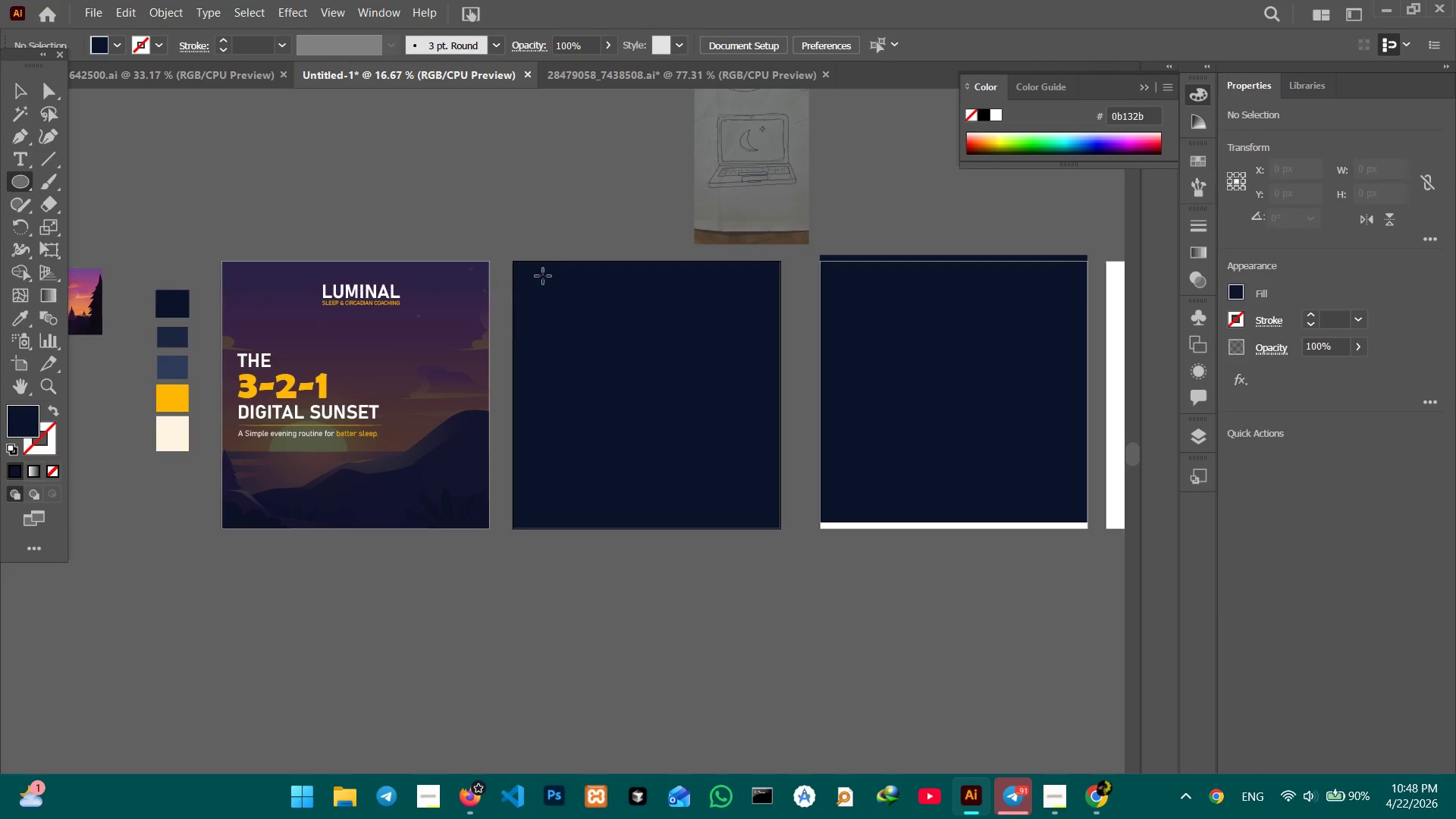 
left_click_drag(start_coordinate=[543, 276], to_coordinate=[583, 322])
 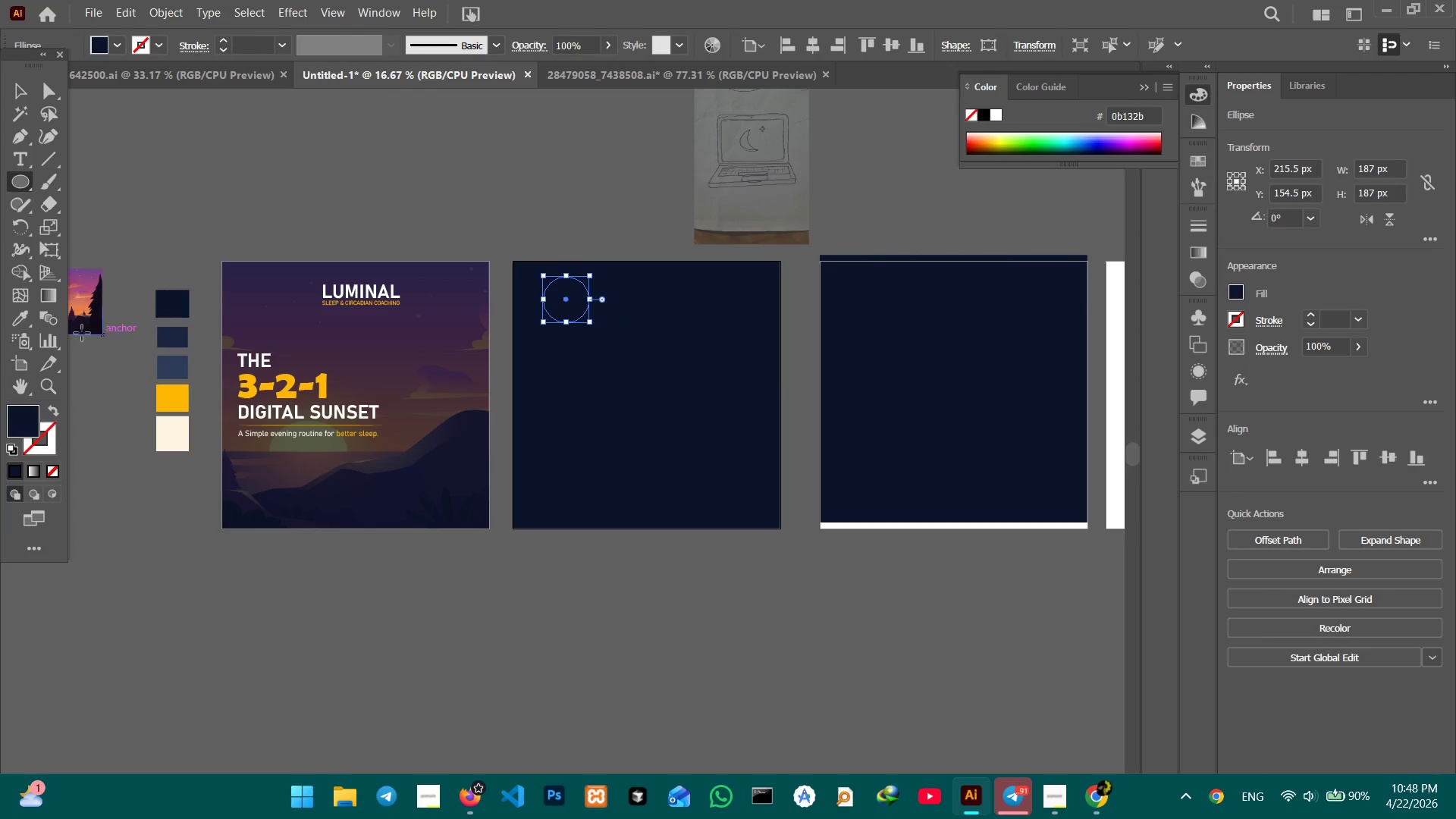 
hold_key(key=ShiftLeft, duration=1.44)
 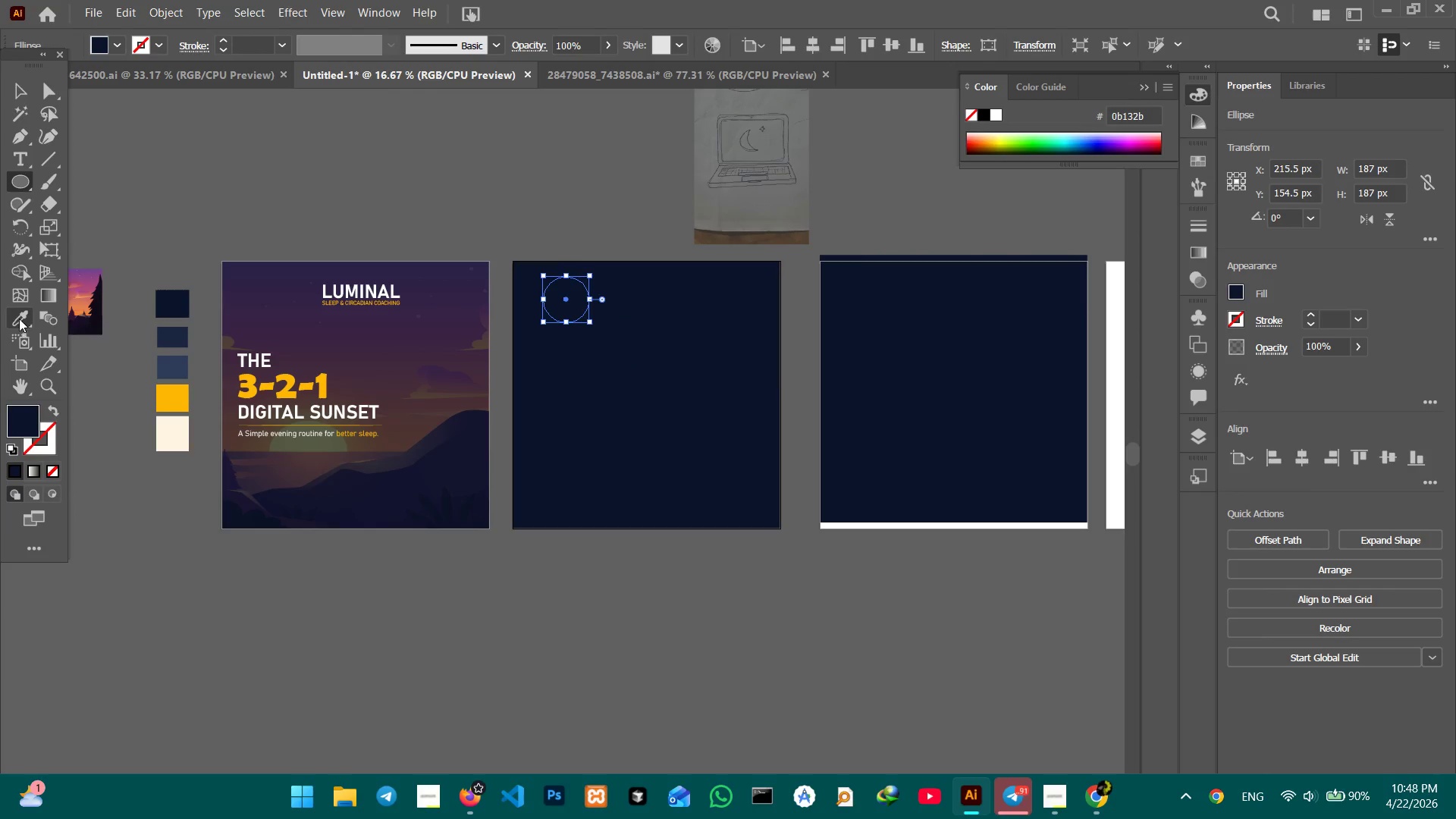 
left_click([19, 316])
 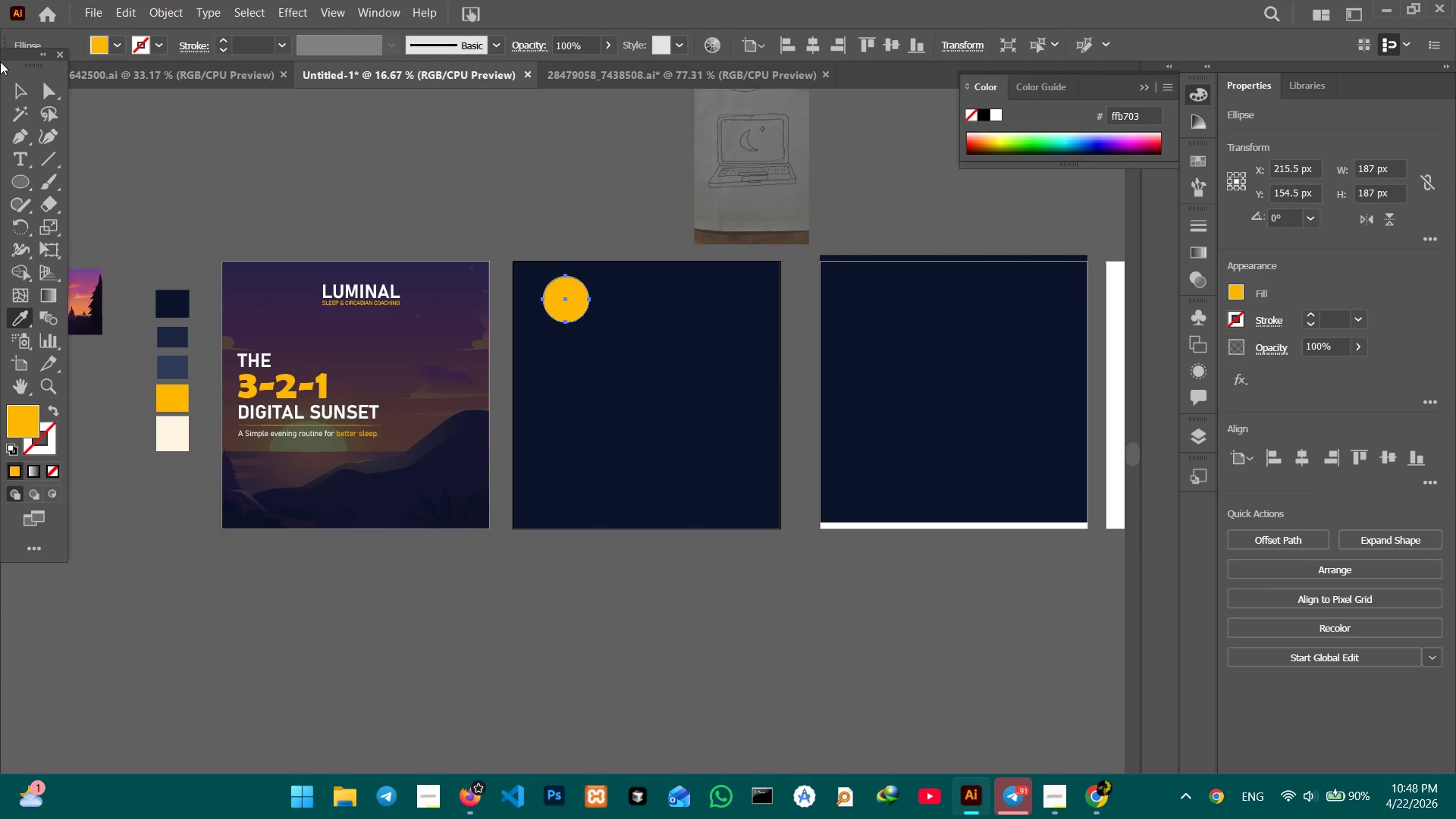 
left_click([17, 87])
 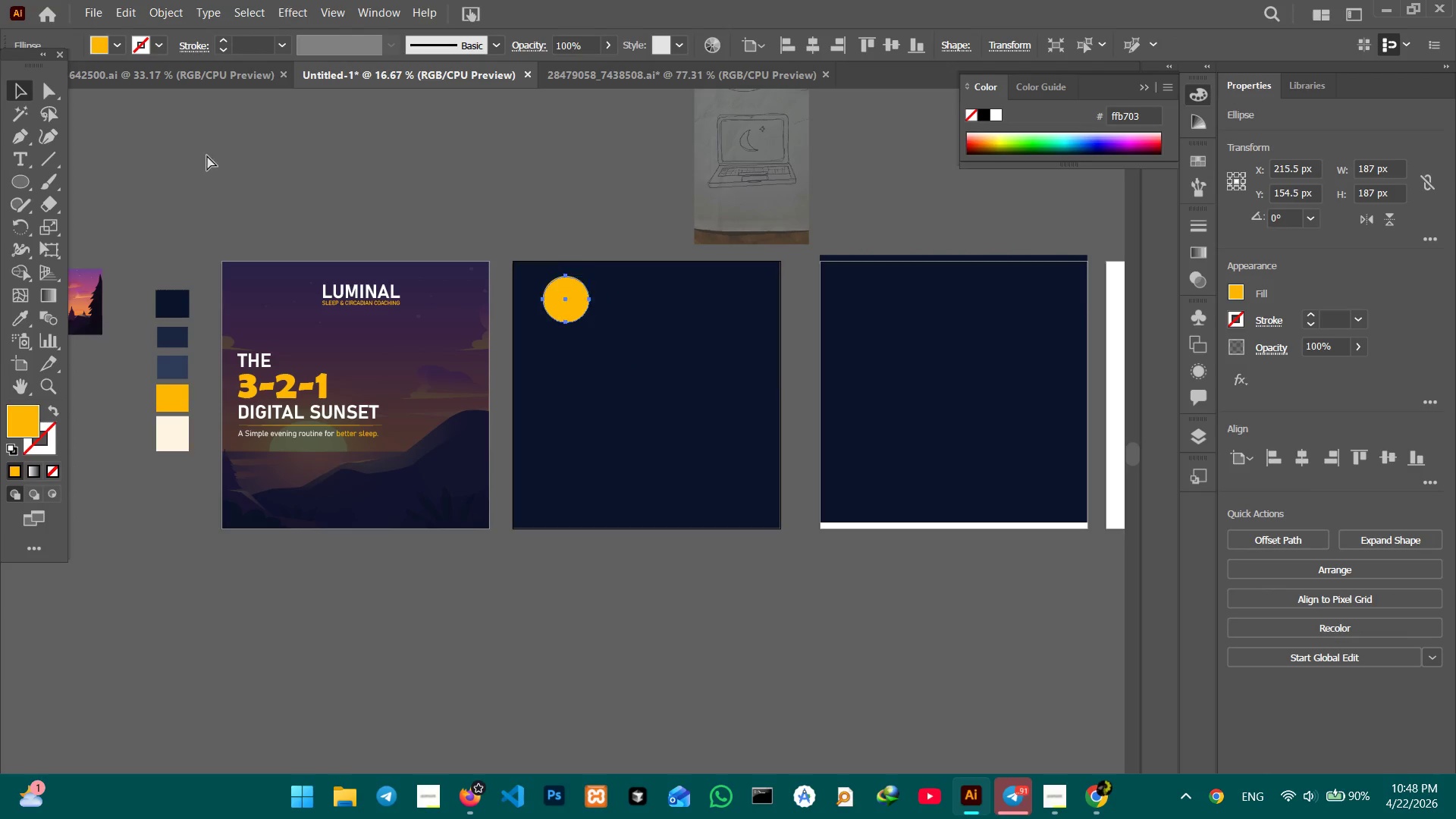 
key(Control+Equal)
 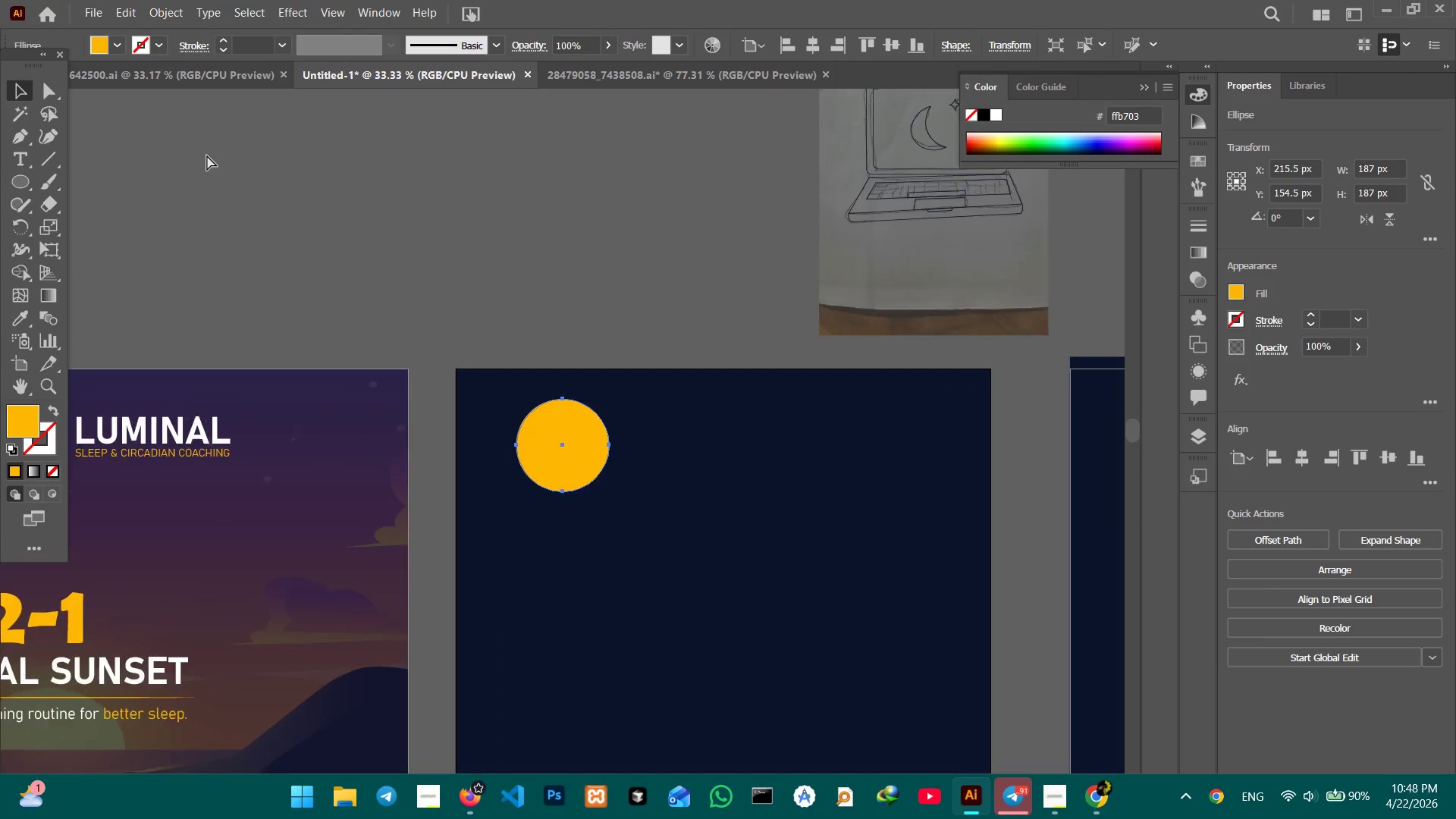 
key(Control+Equal)
 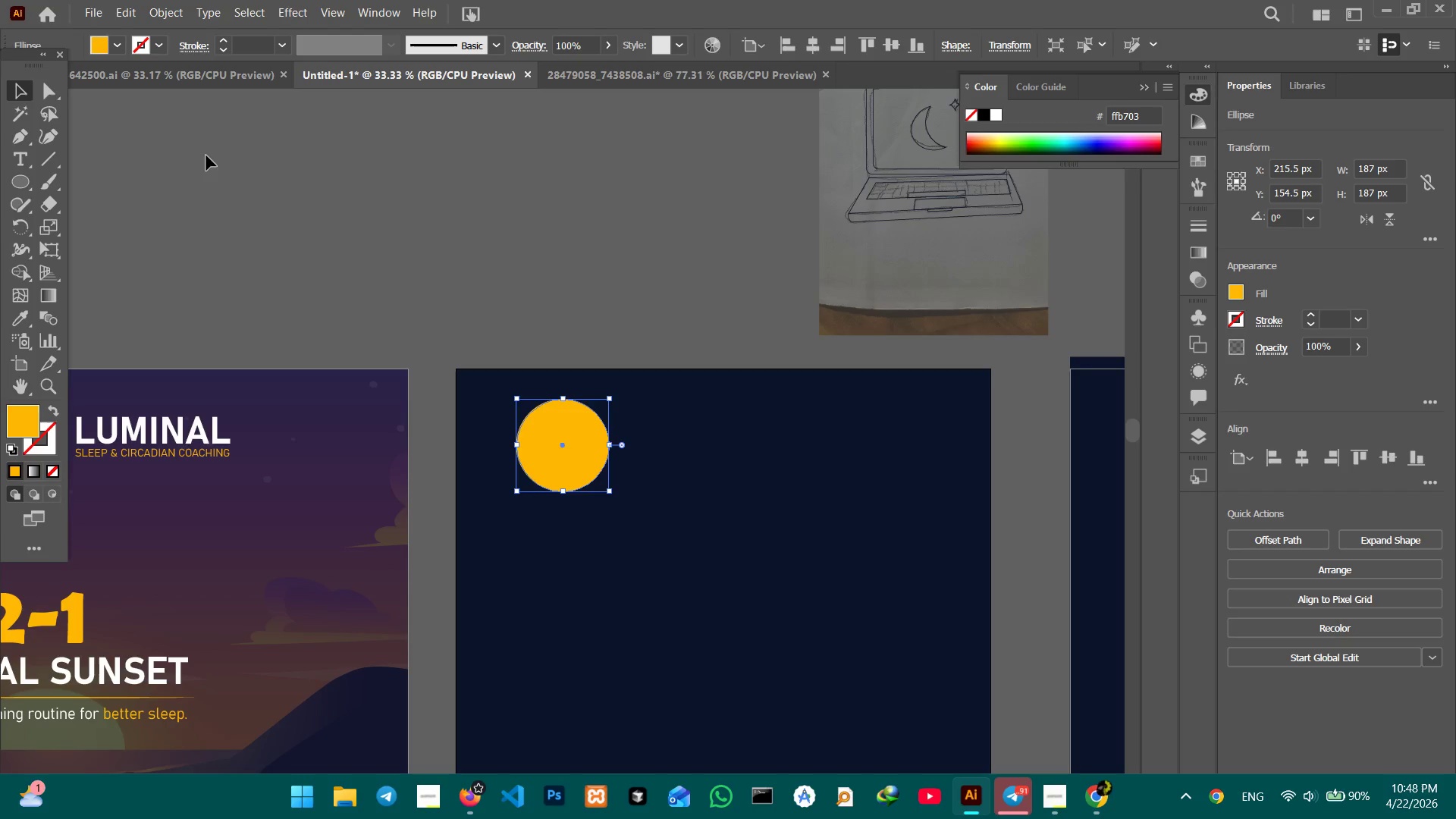 
hold_key(key=Space, duration=1.5)
 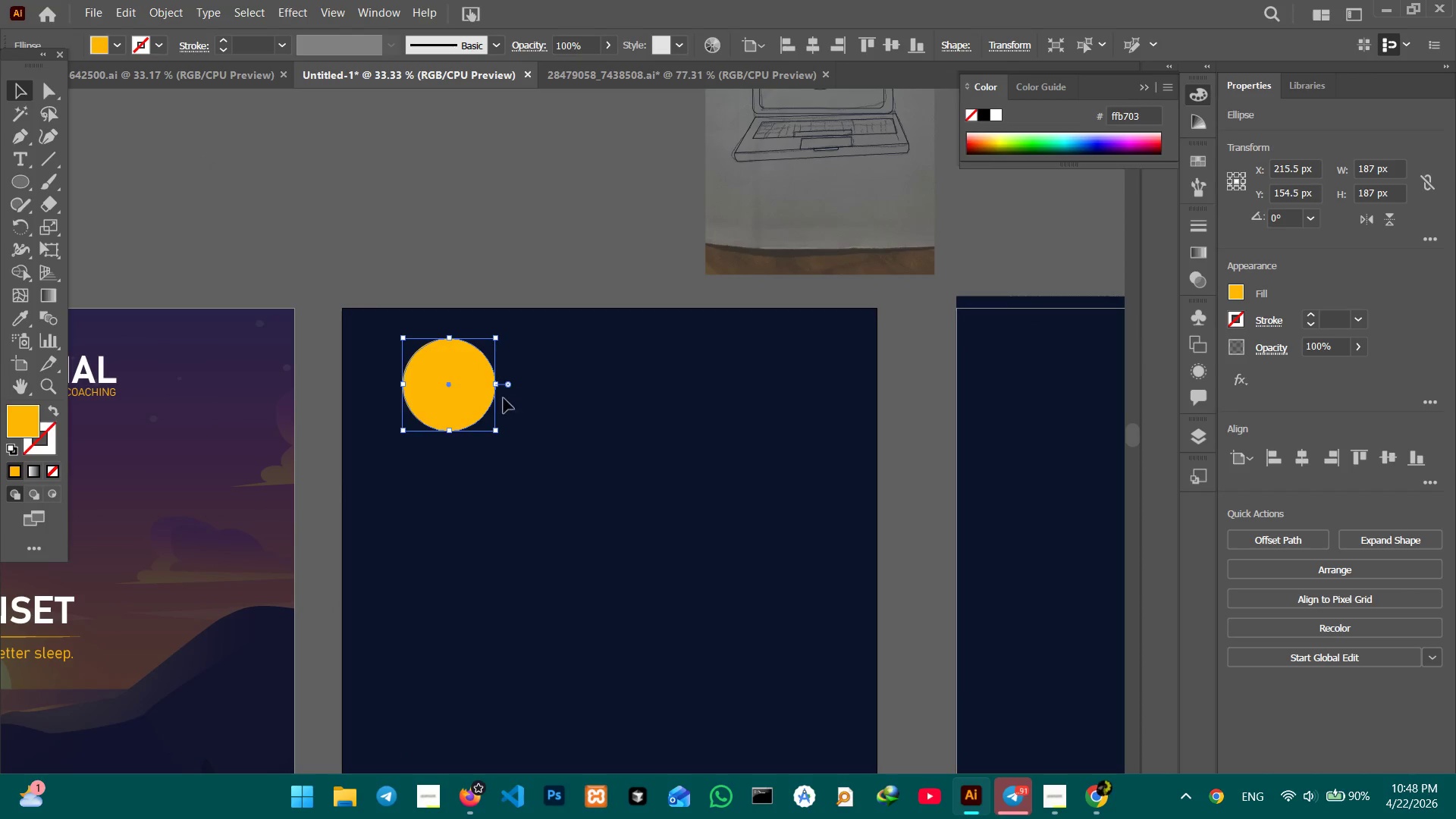 
left_click_drag(start_coordinate=[604, 501], to_coordinate=[491, 441])
 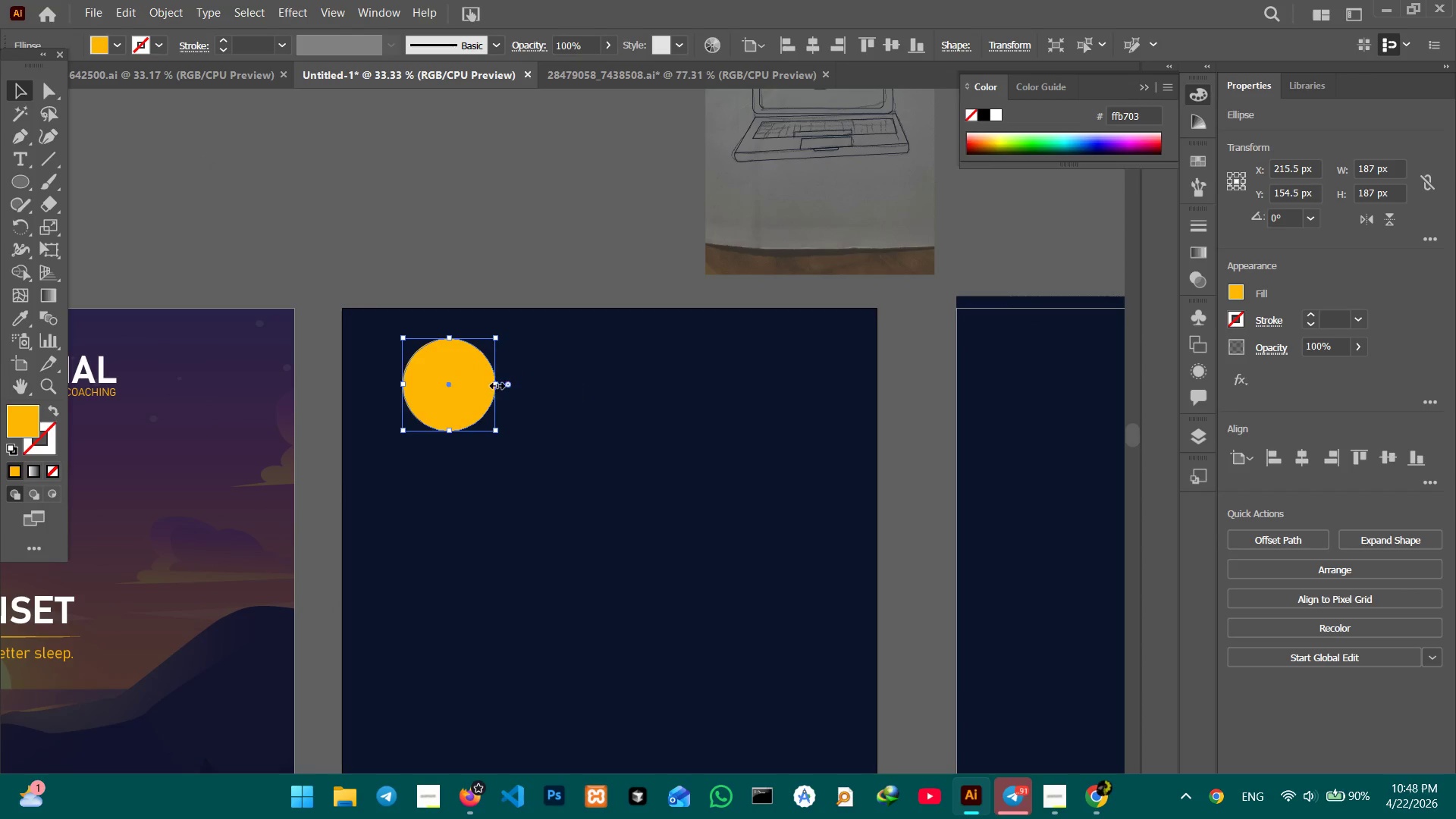 
left_click_drag(start_coordinate=[495, 384], to_coordinate=[470, 381])
 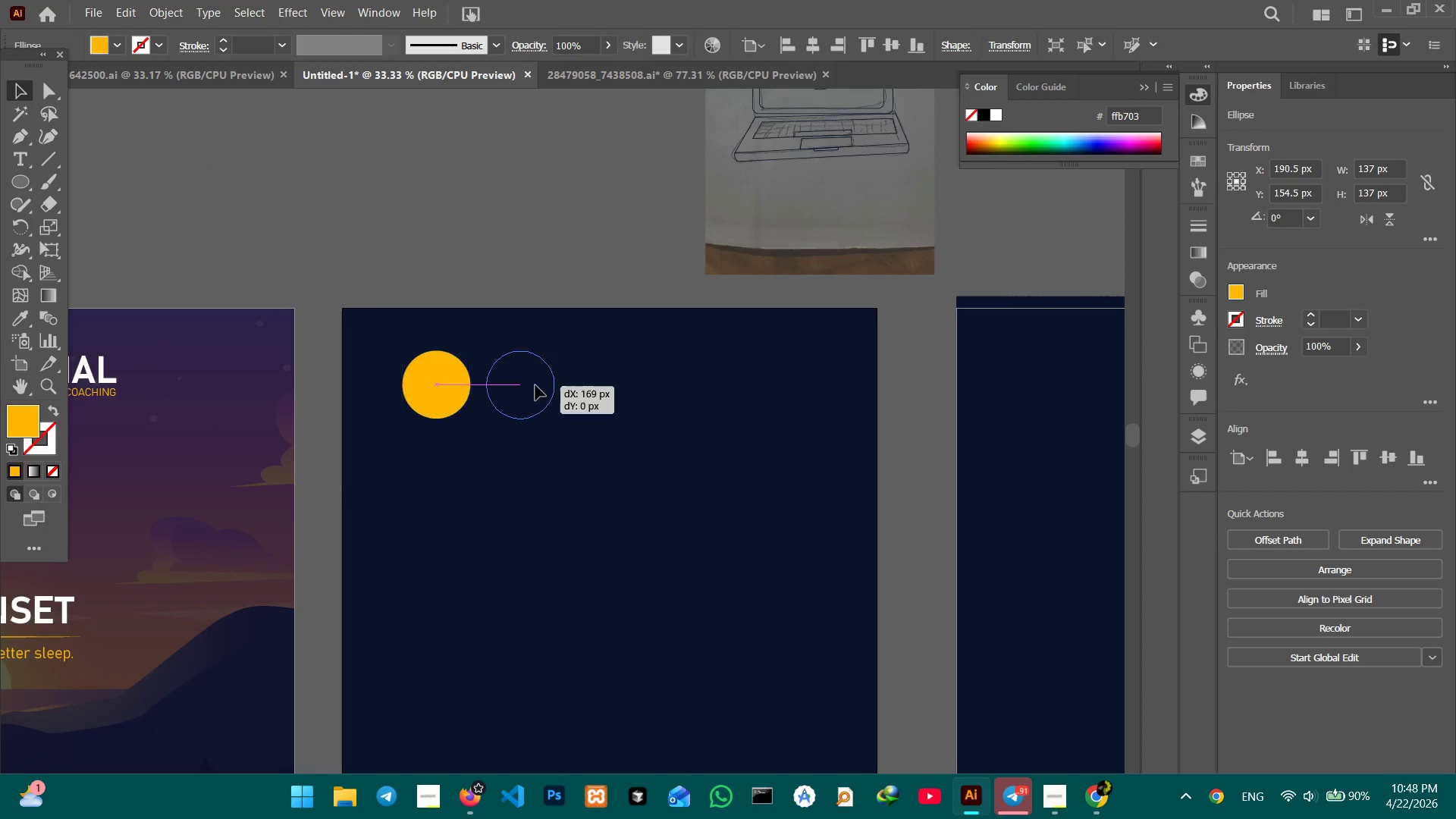 
hold_key(key=ShiftLeft, duration=0.98)
 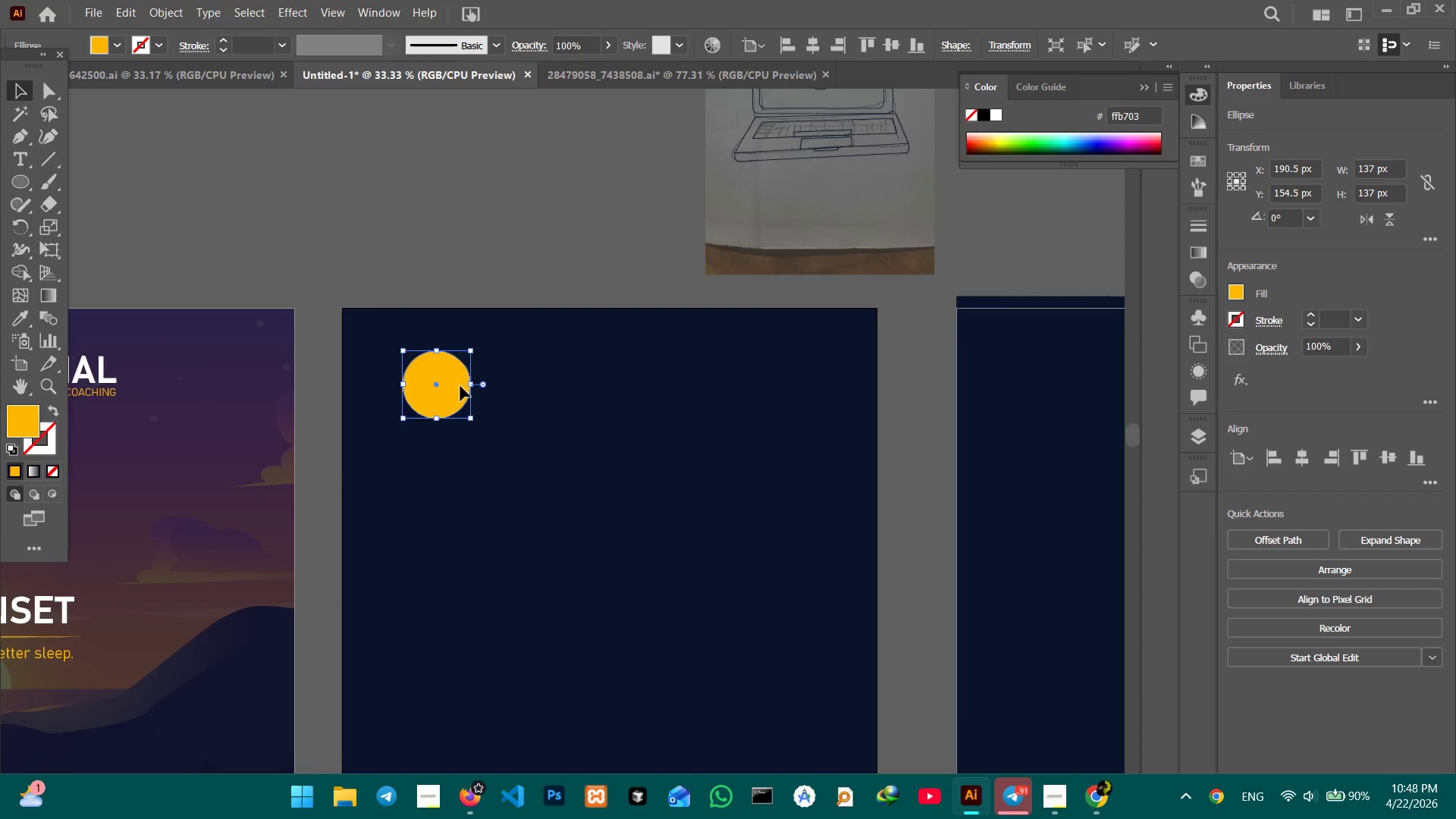 
left_click_drag(start_coordinate=[447, 386], to_coordinate=[527, 391])
 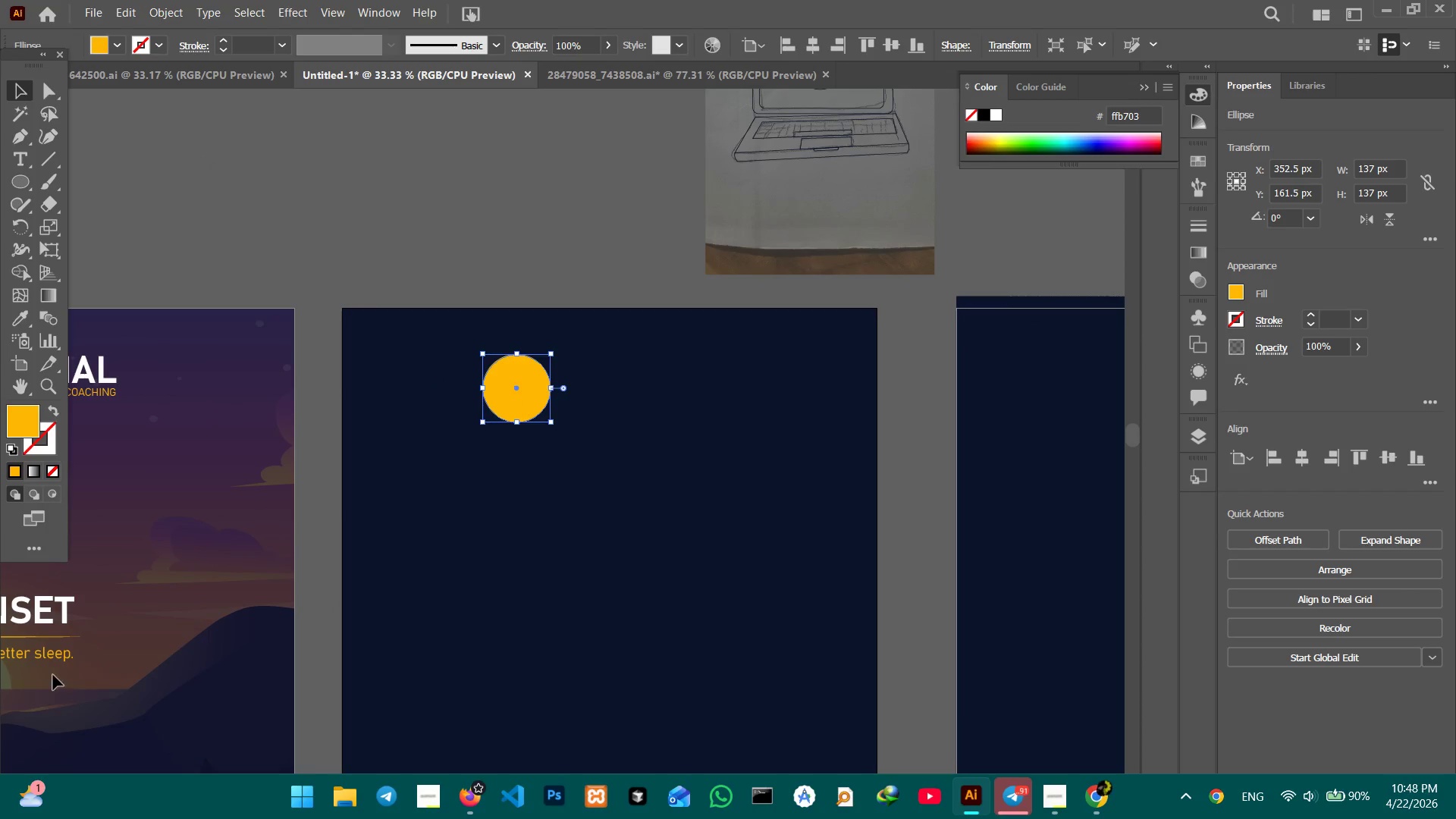 
hold_key(key=Space, duration=0.59)
 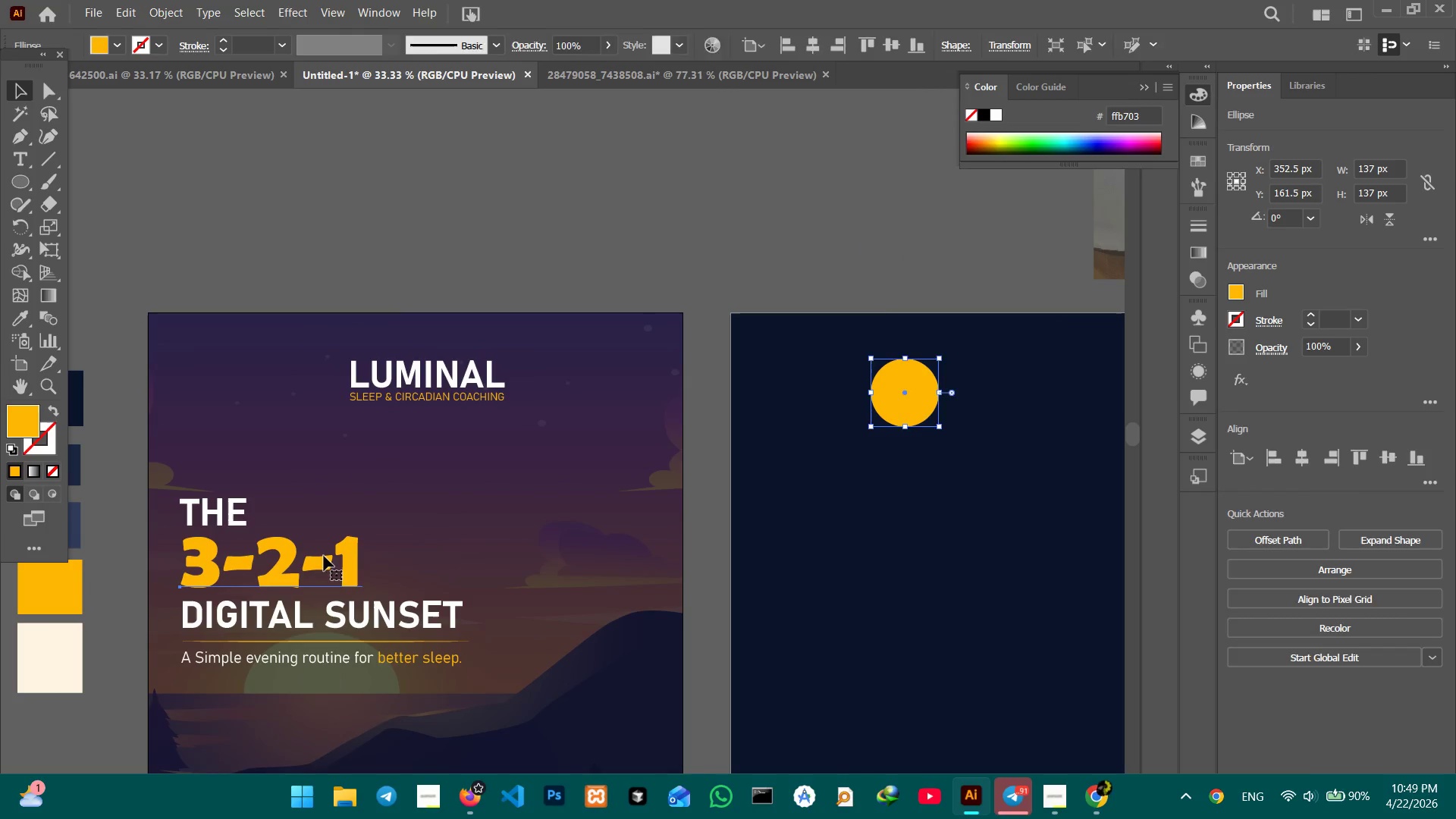 
left_click_drag(start_coordinate=[141, 511], to_coordinate=[529, 516])
 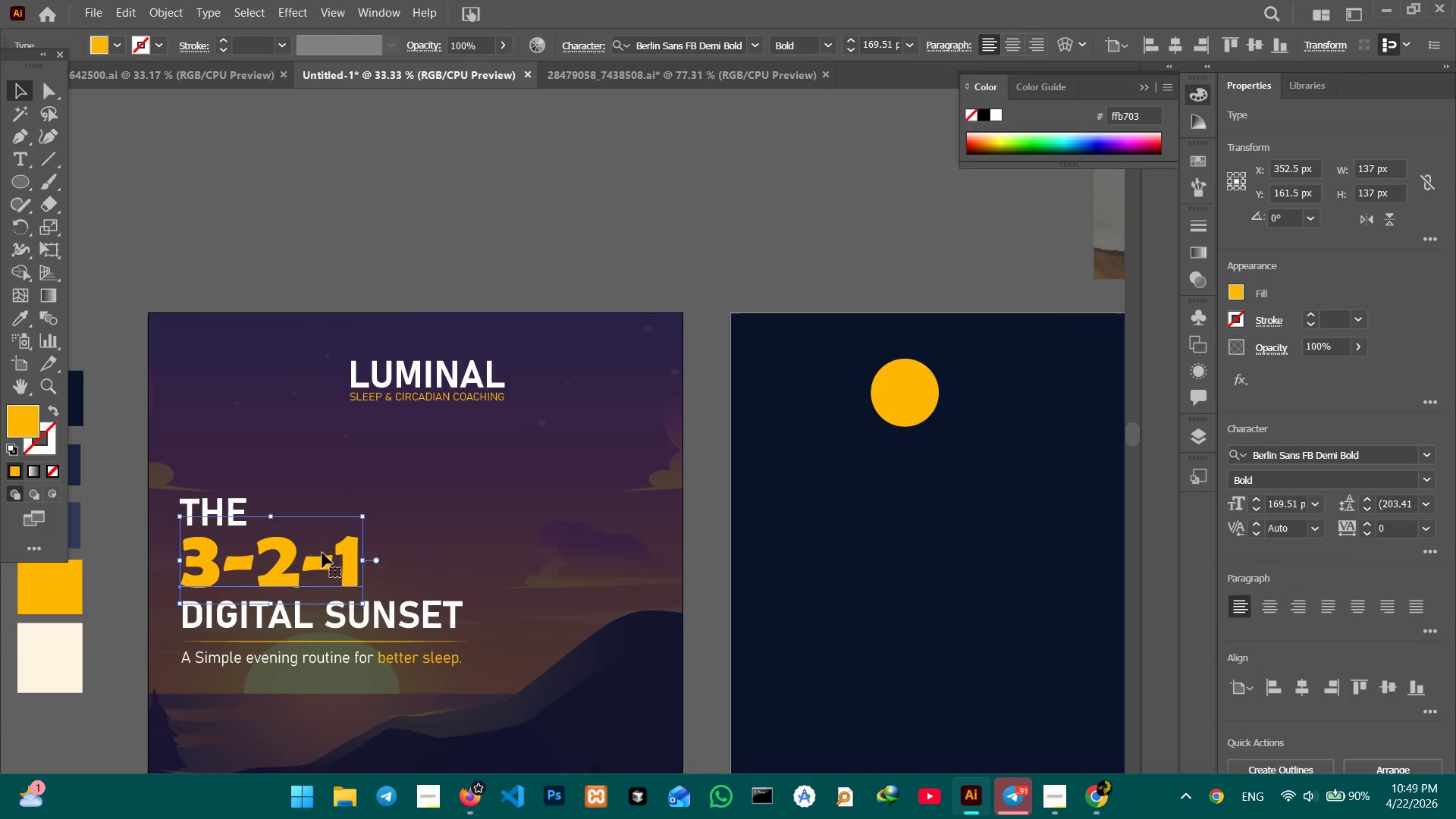 
key(Control+C)
 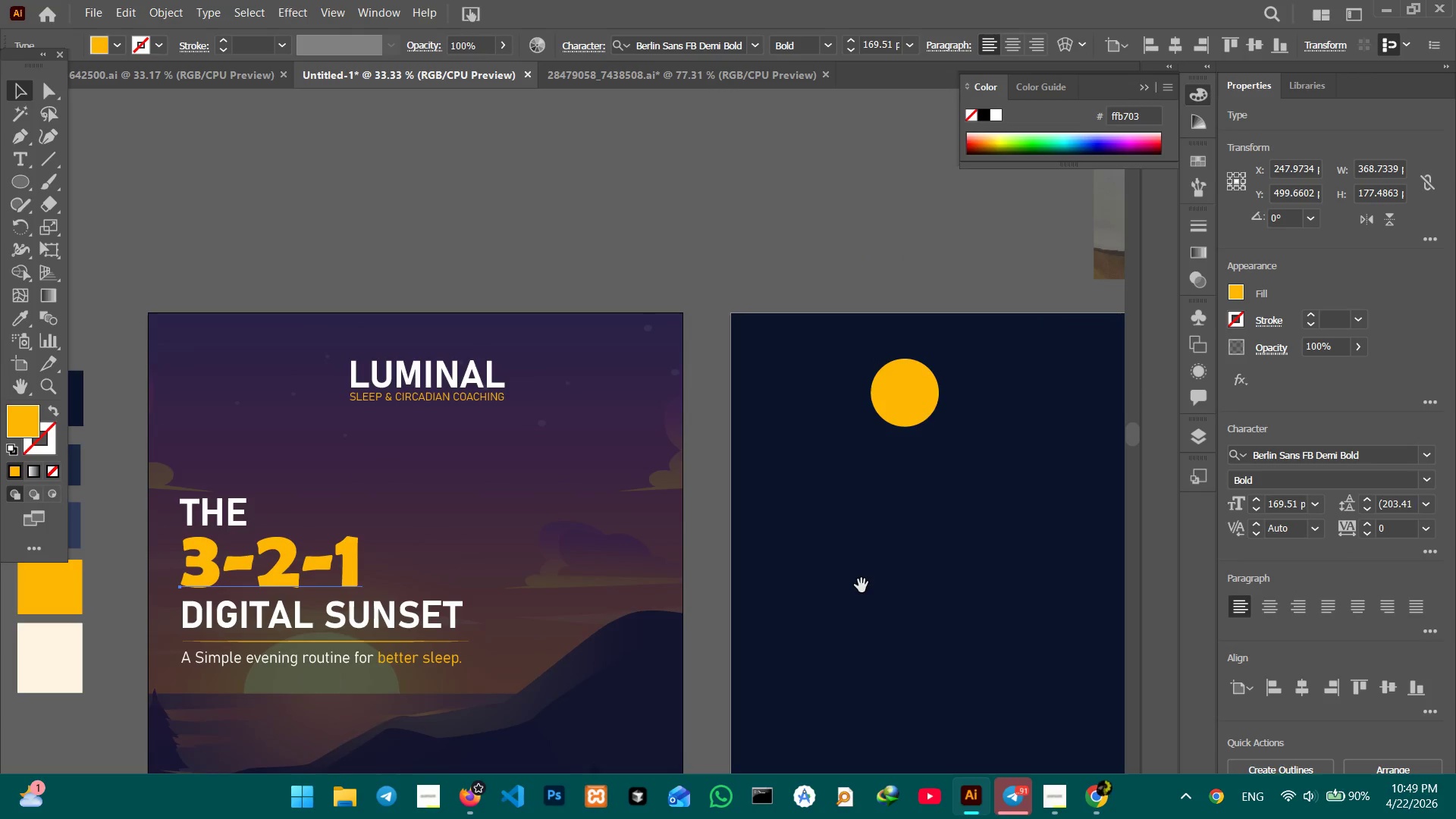 
hold_key(key=Space, duration=0.56)
 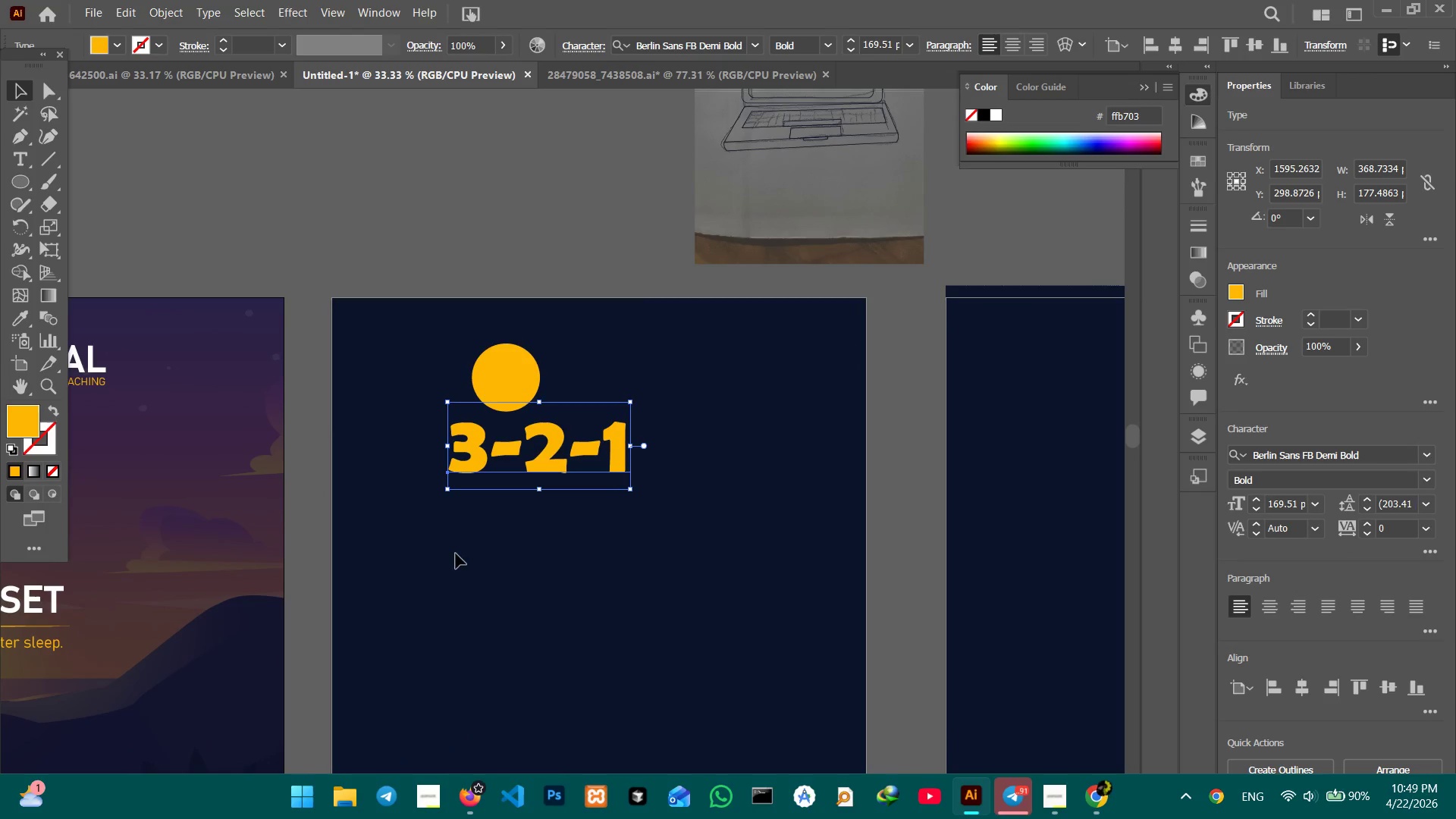 
left_click_drag(start_coordinate=[848, 584], to_coordinate=[449, 569])
 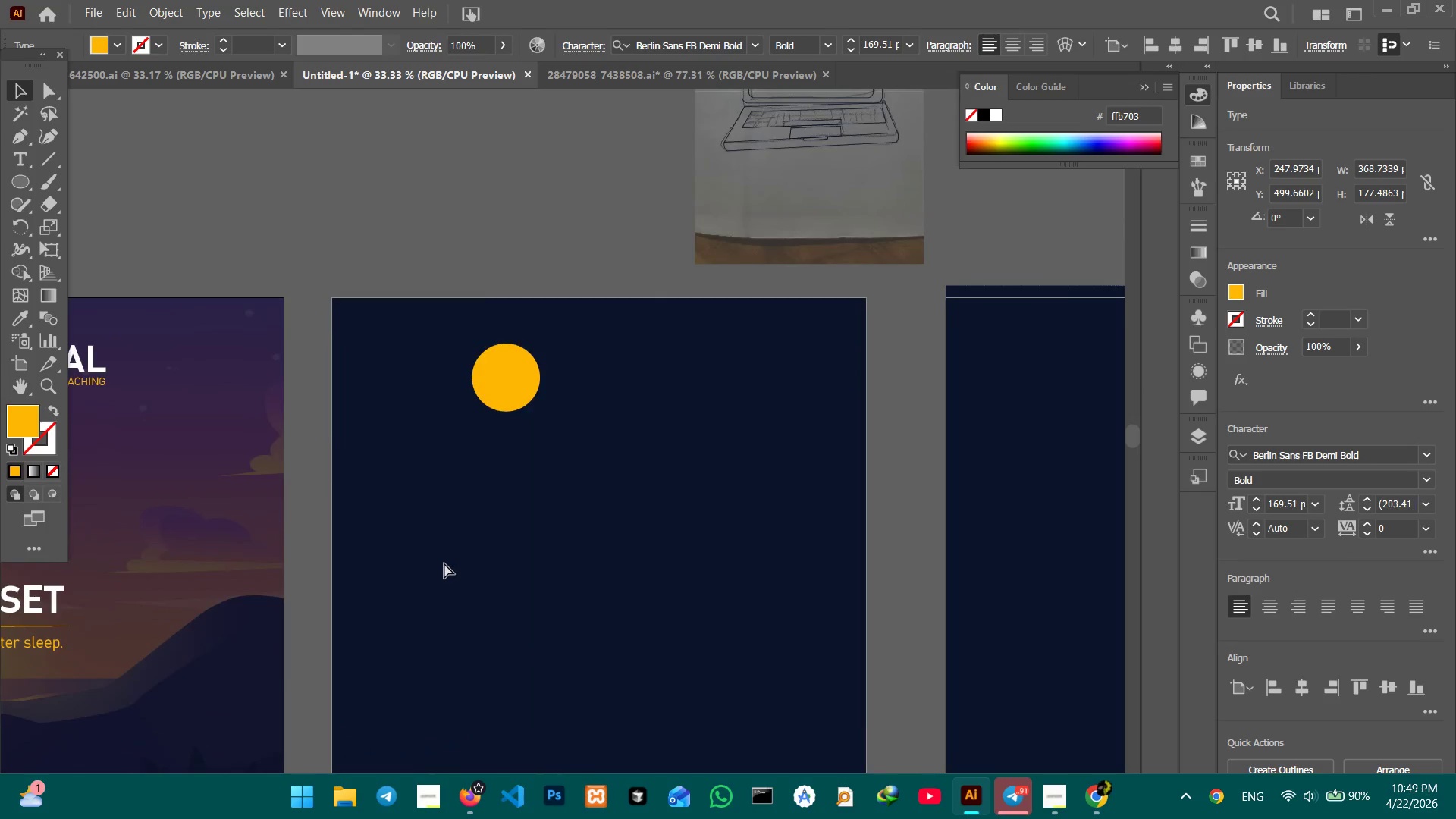 
key(Control+V)
 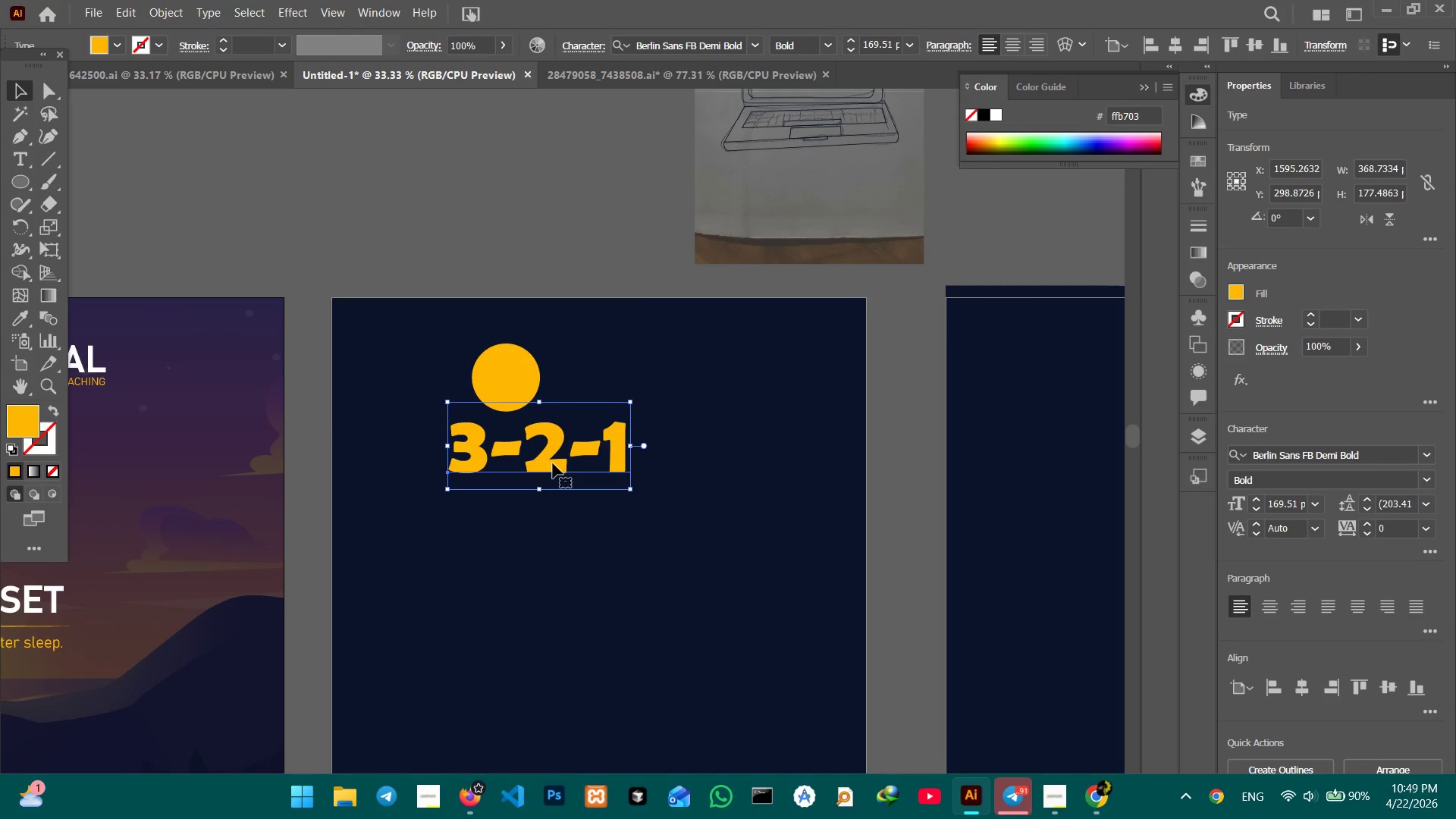 
left_click_drag(start_coordinate=[553, 463], to_coordinate=[595, 394])
 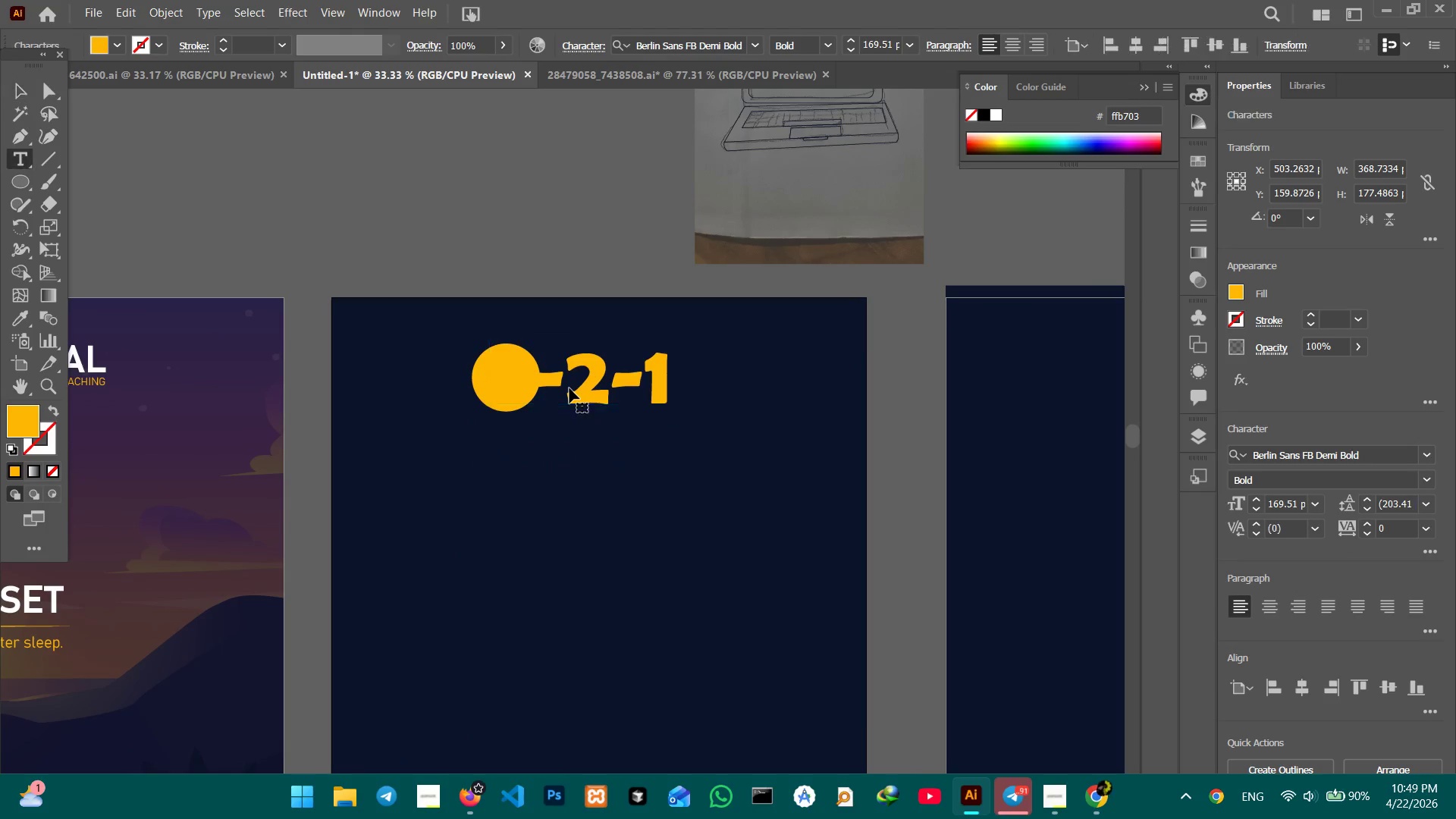 
double_click([570, 388])
 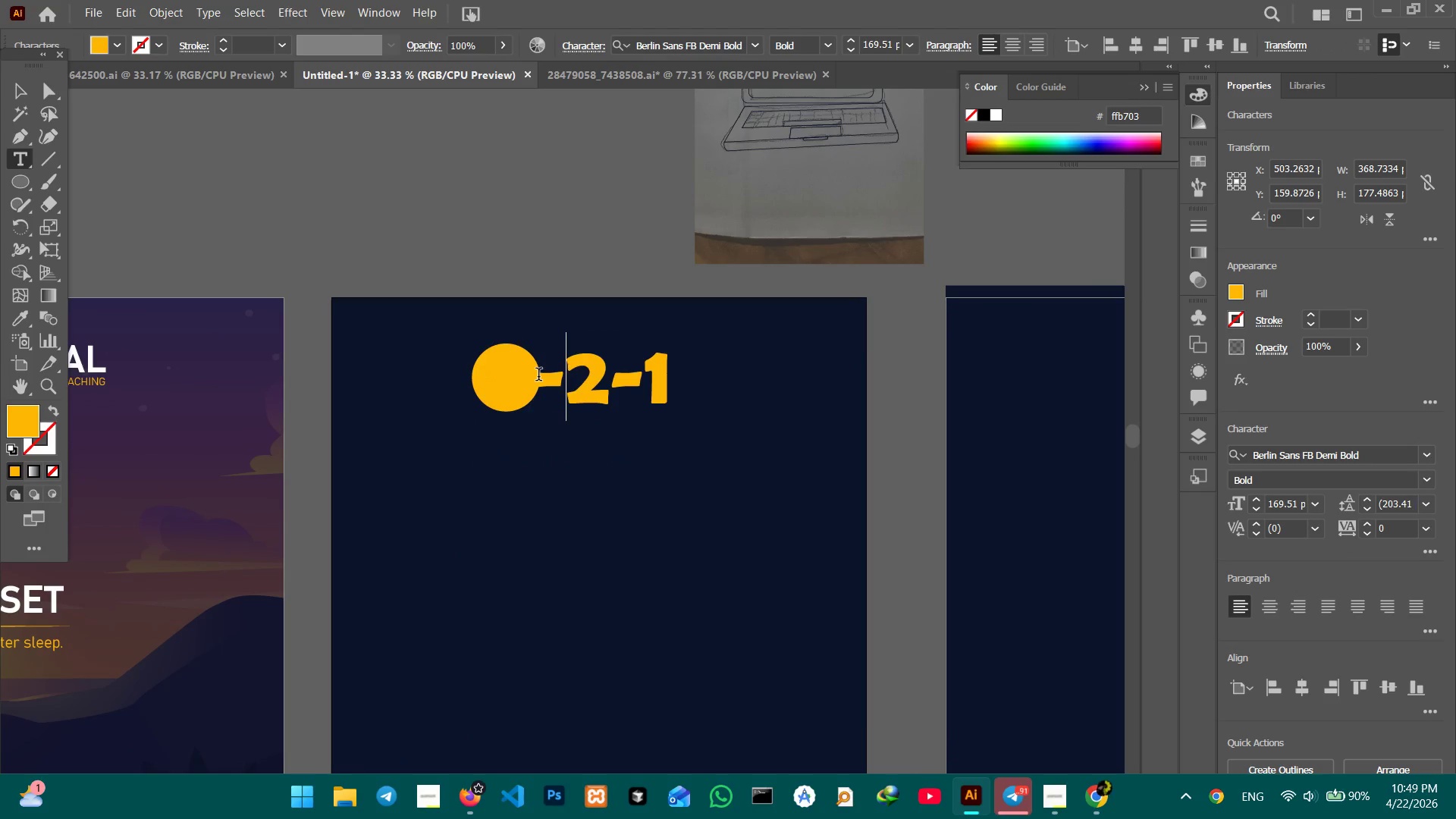 
left_click_drag(start_coordinate=[538, 376], to_coordinate=[686, 379])
 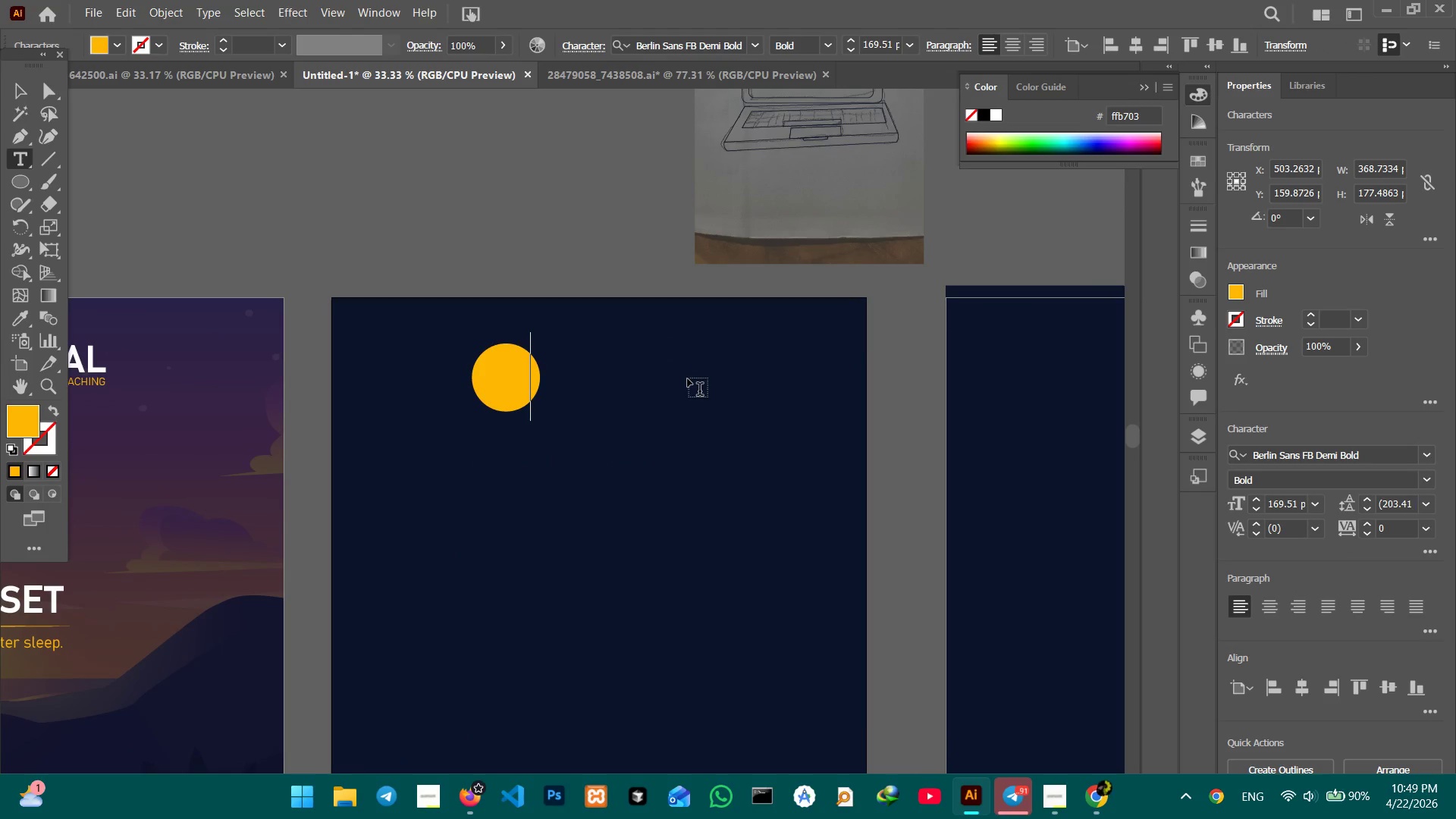 
key(Backspace)
 